 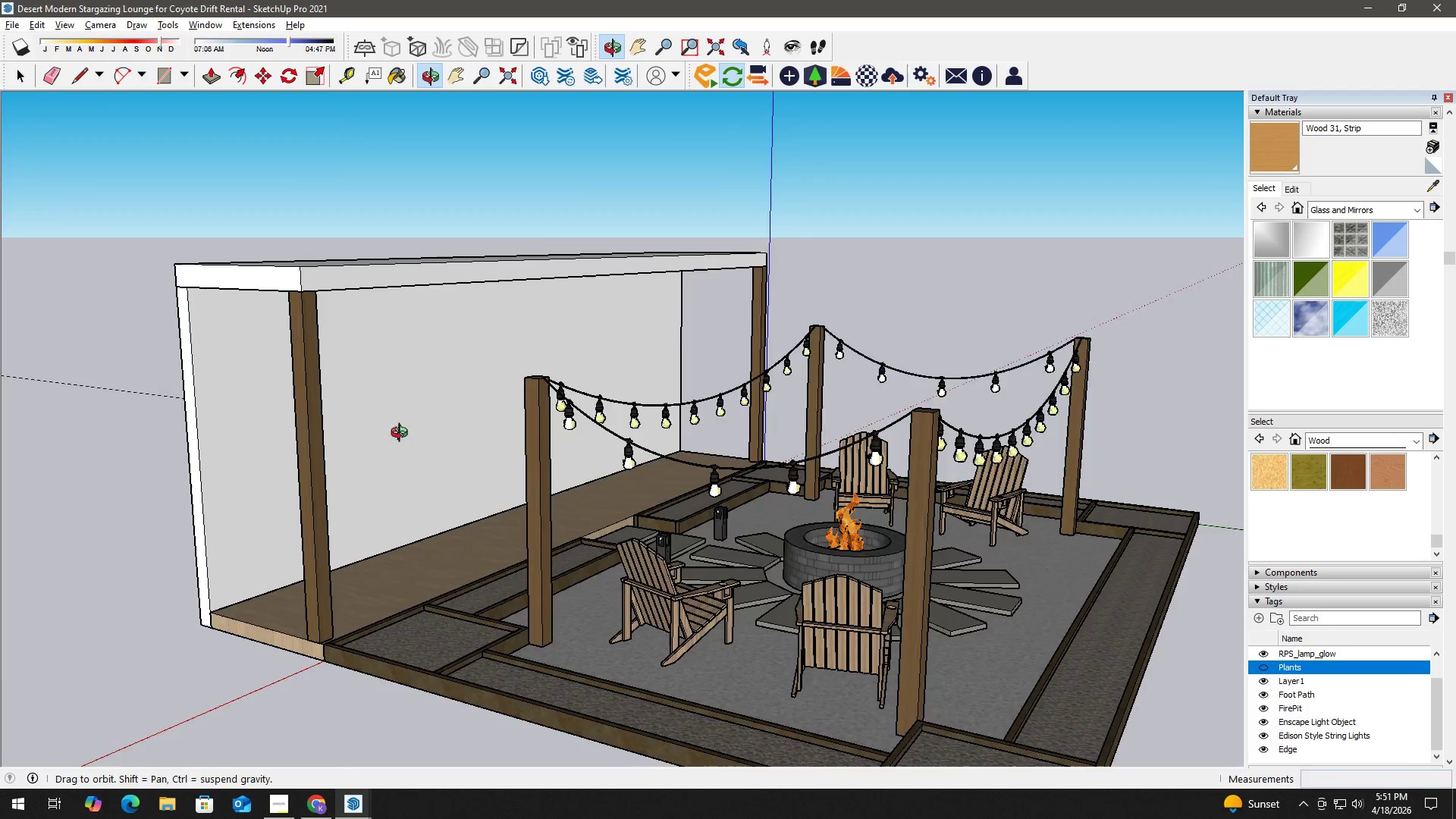 
type( hh)
 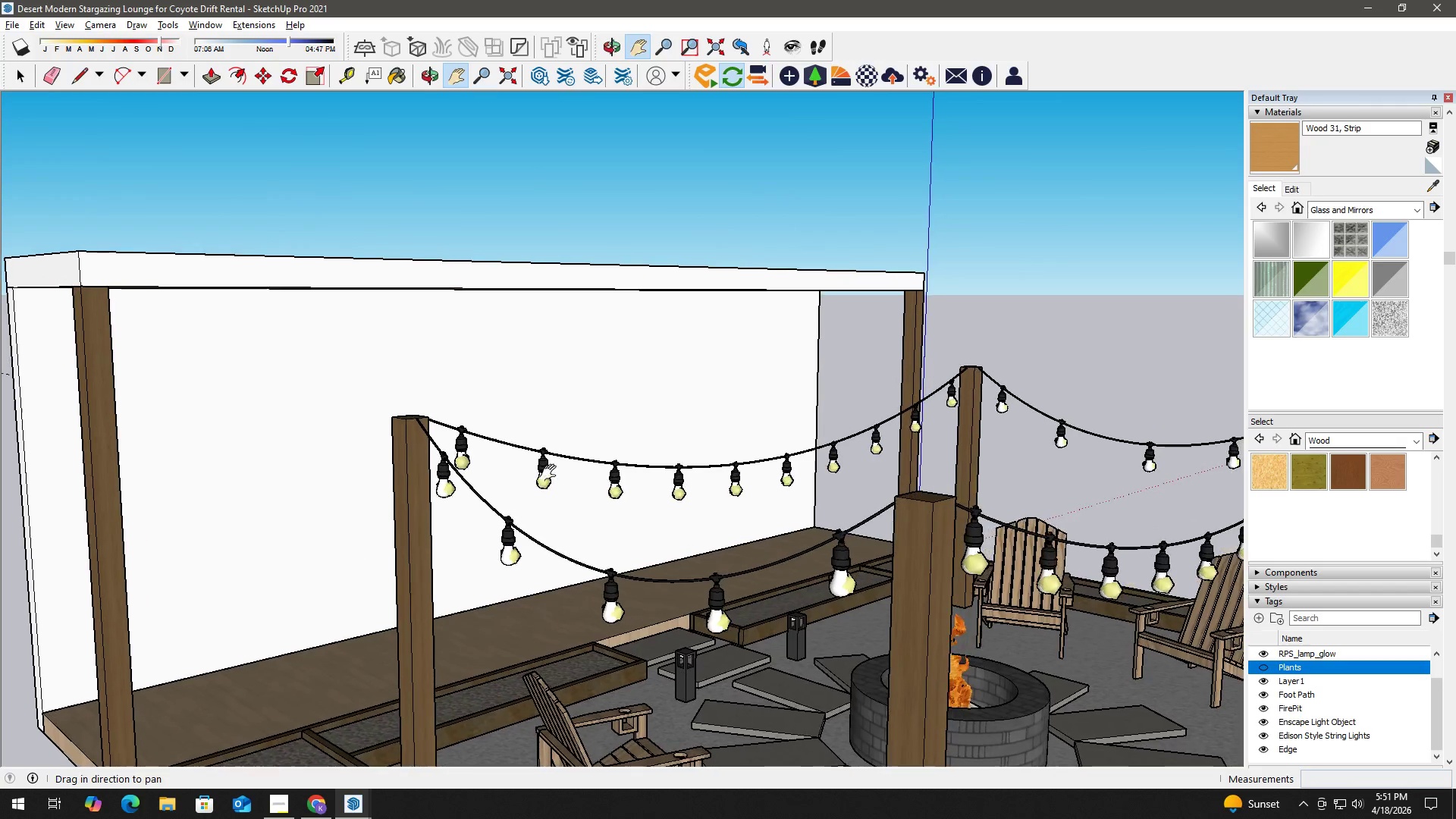 
scroll: coordinate [406, 477], scroll_direction: up, amount: 3.0
 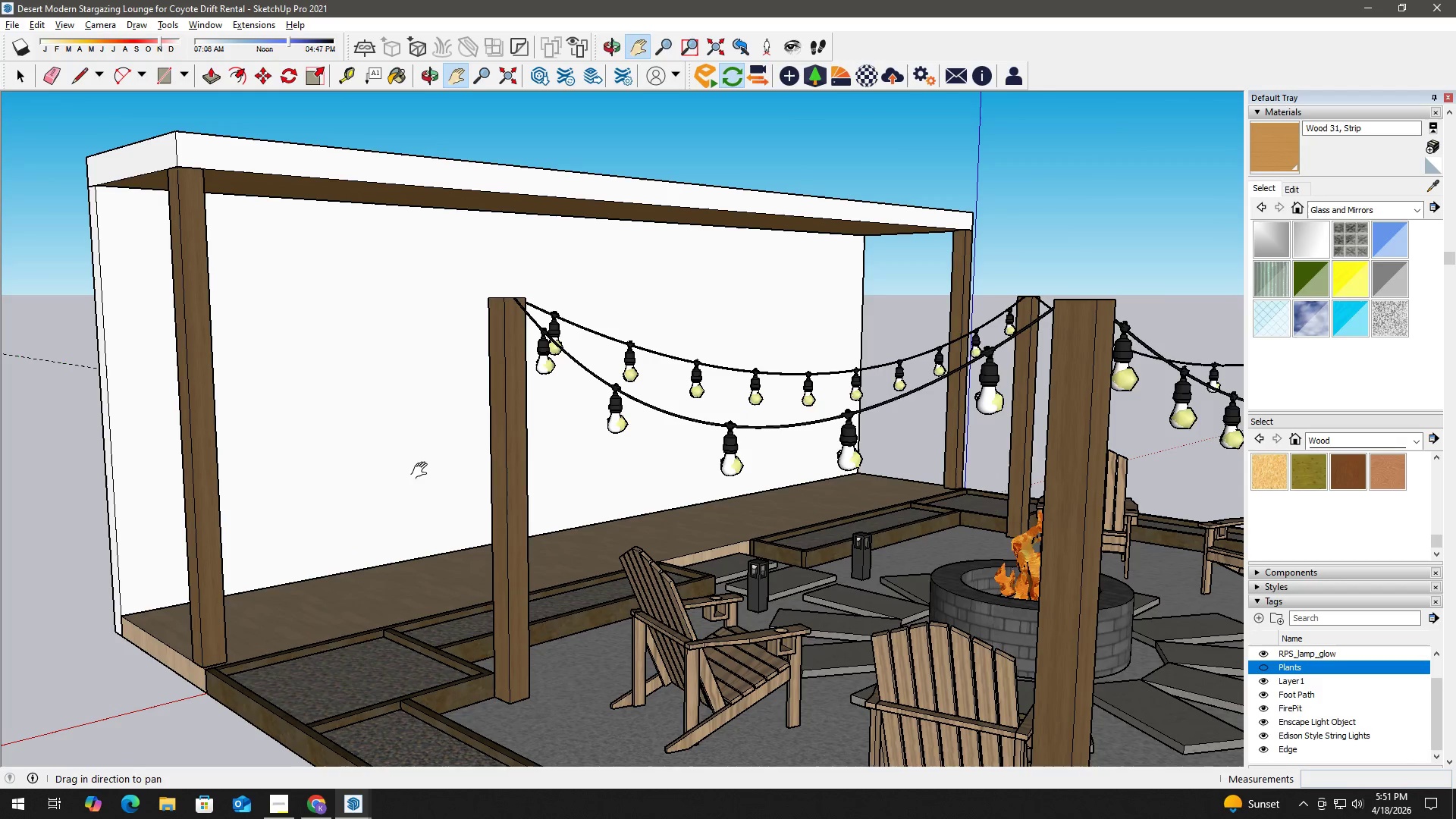 
left_click_drag(start_coordinate=[430, 468], to_coordinate=[366, 548])
 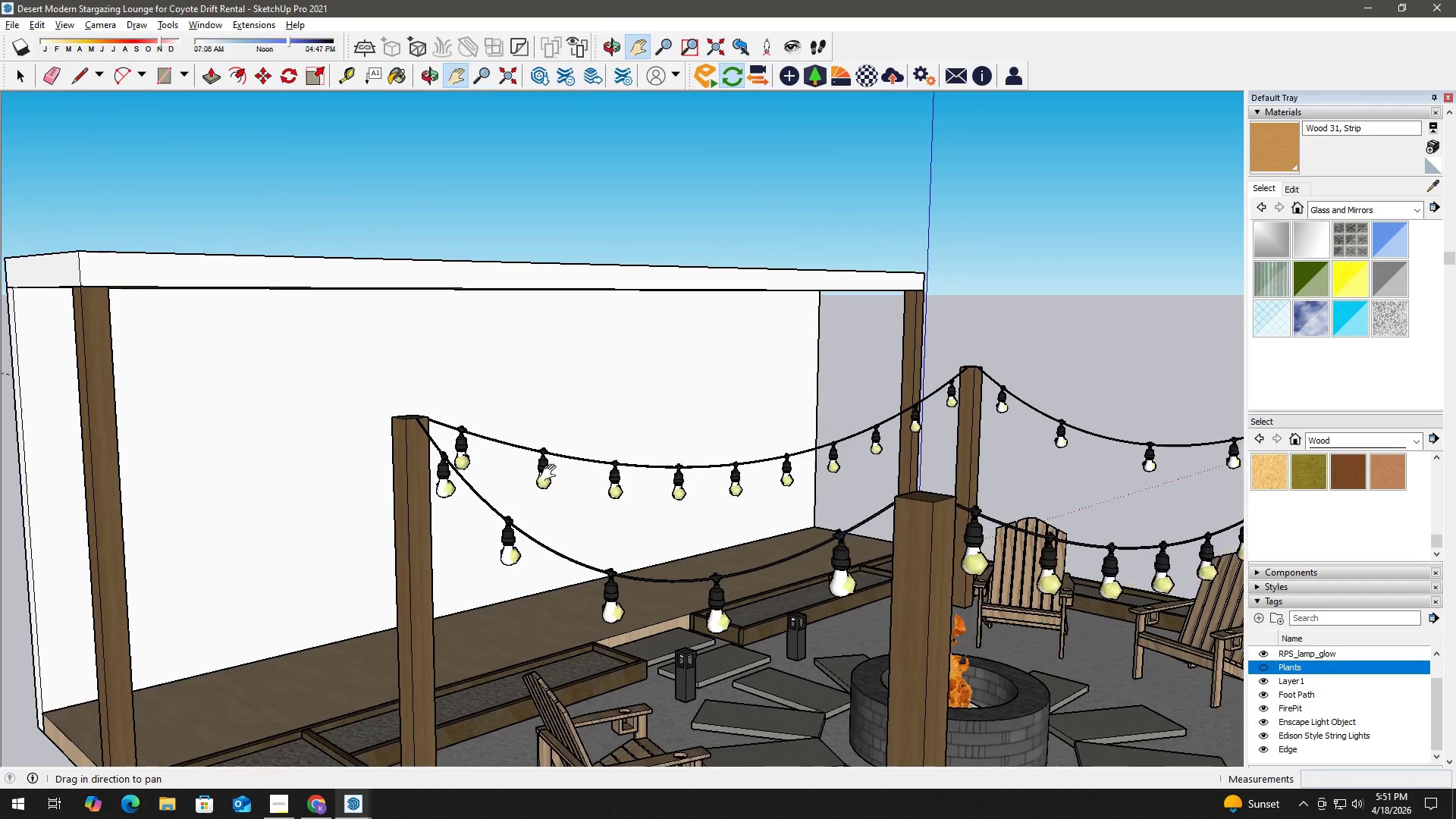 
left_click_drag(start_coordinate=[553, 472], to_coordinate=[460, 570])
 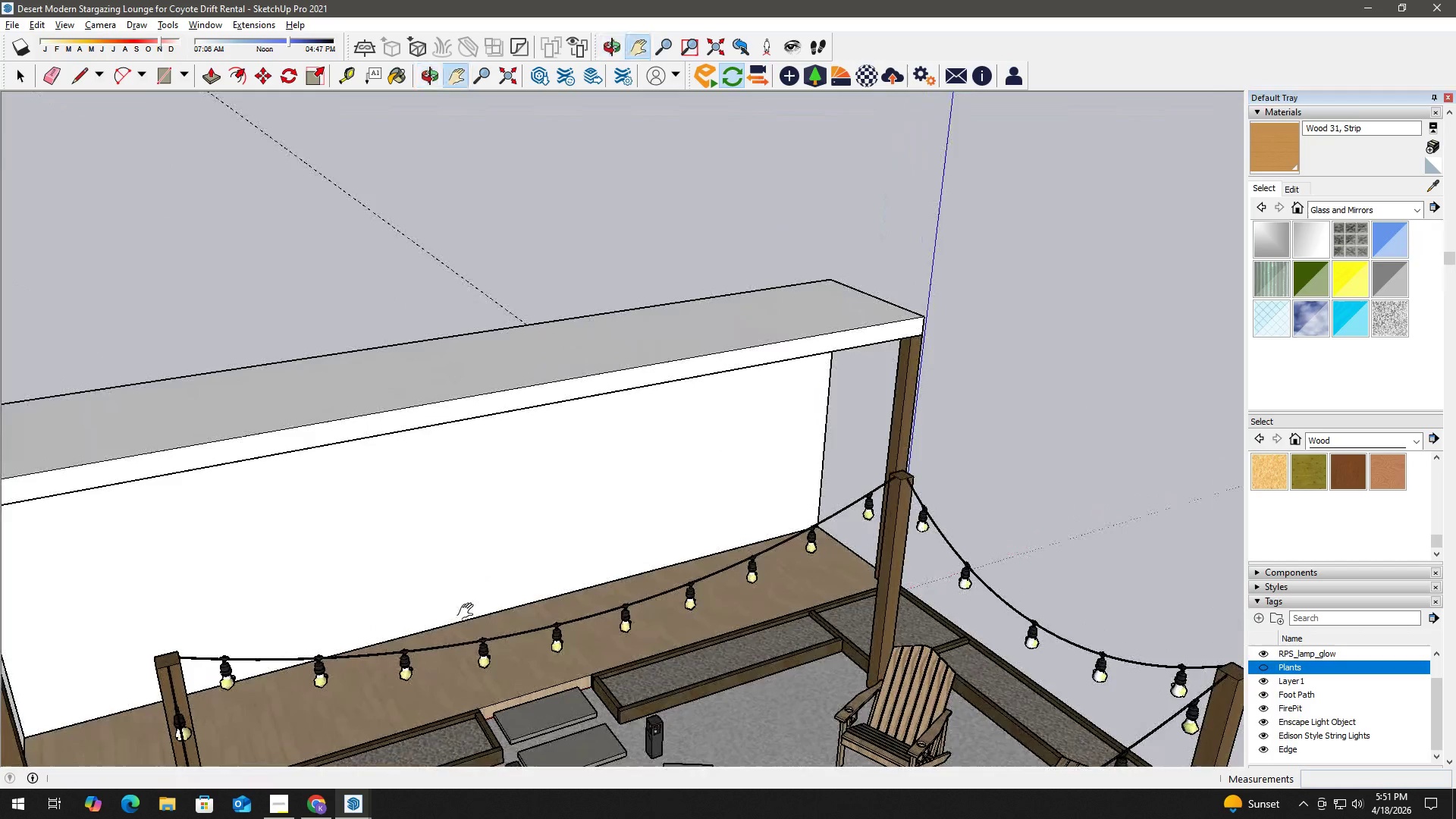 
scroll: coordinate [541, 607], scroll_direction: up, amount: 2.0
 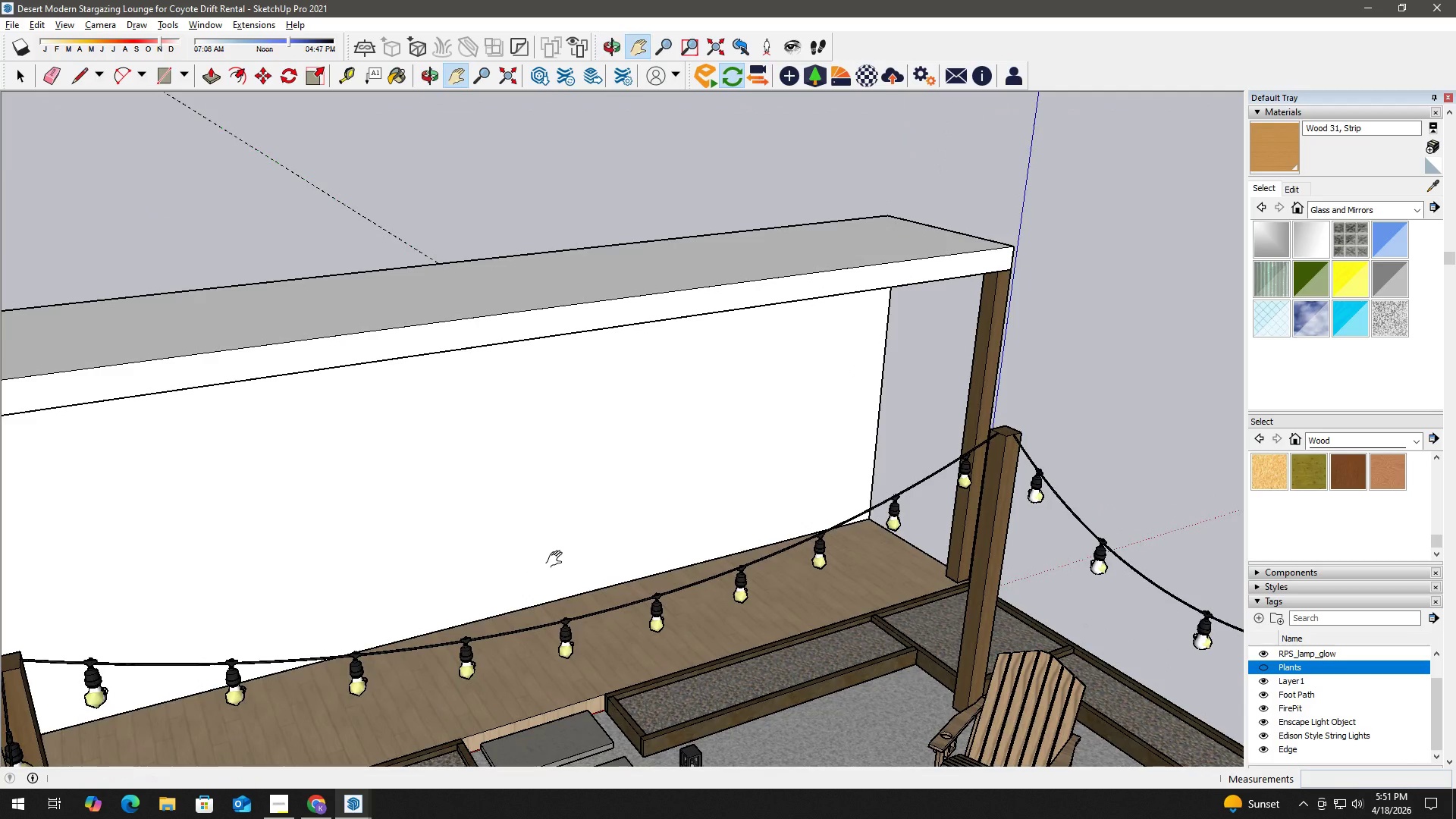 
key(Space)
 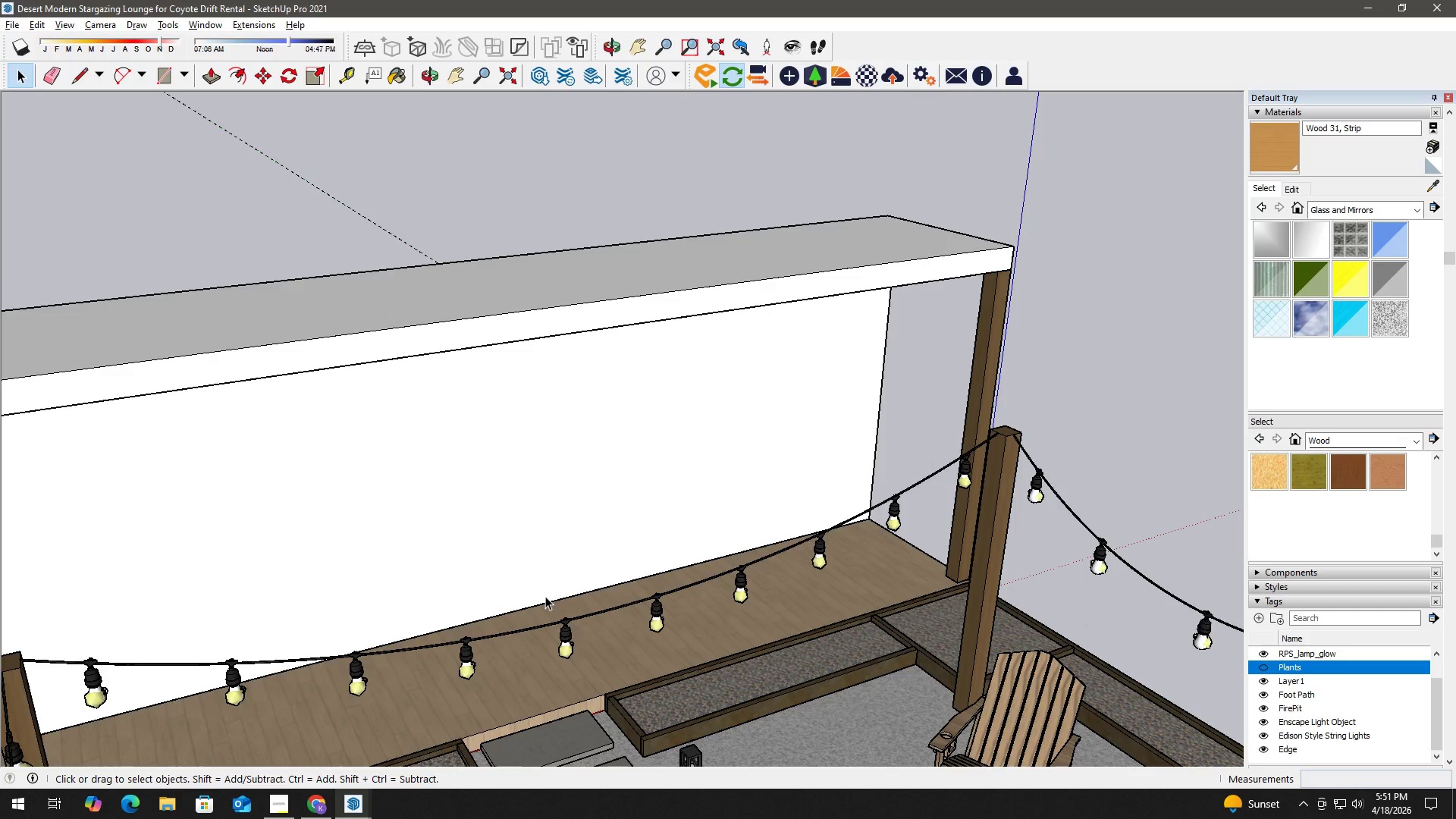 
key(R)
 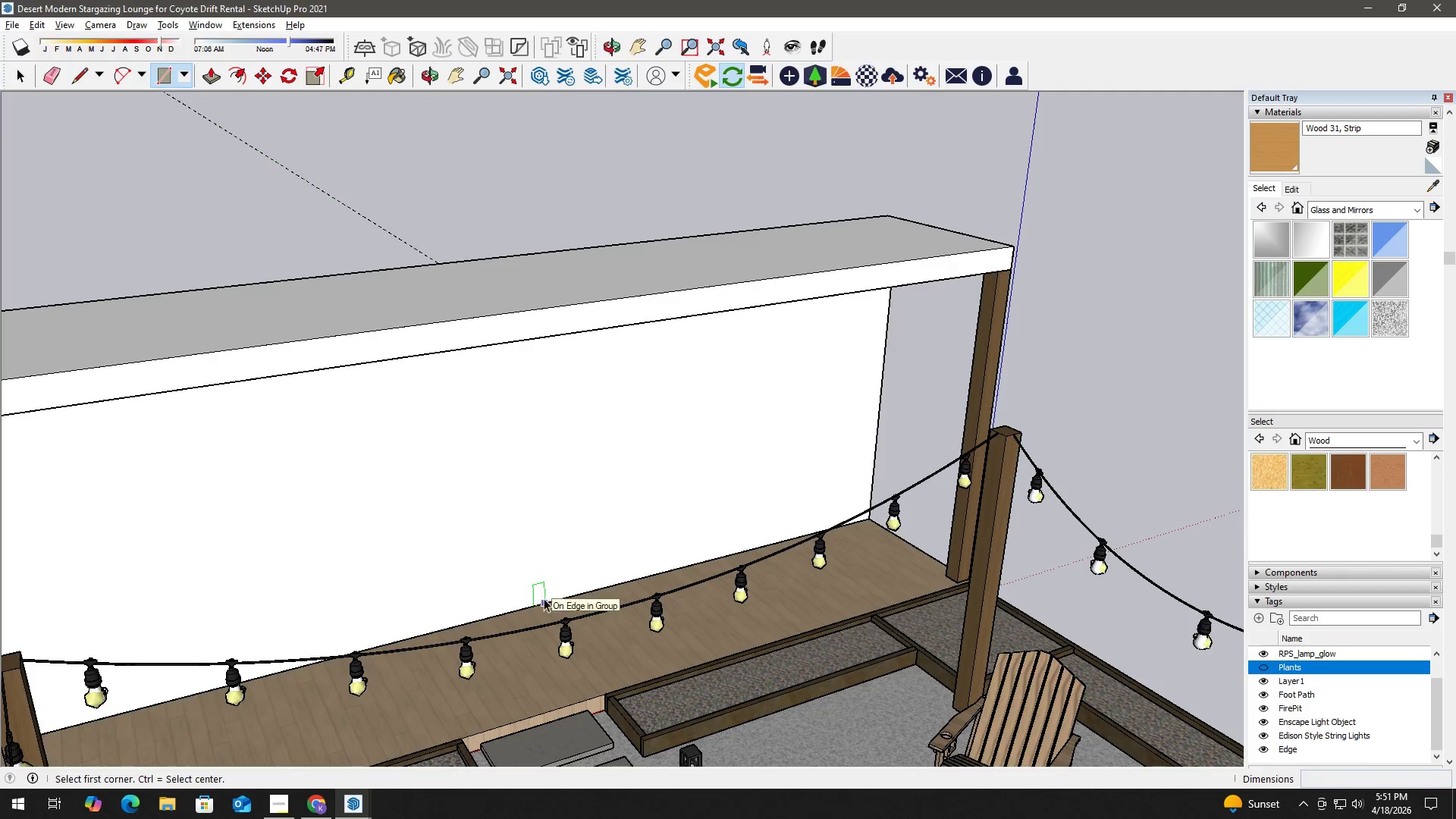 
key(Space)
 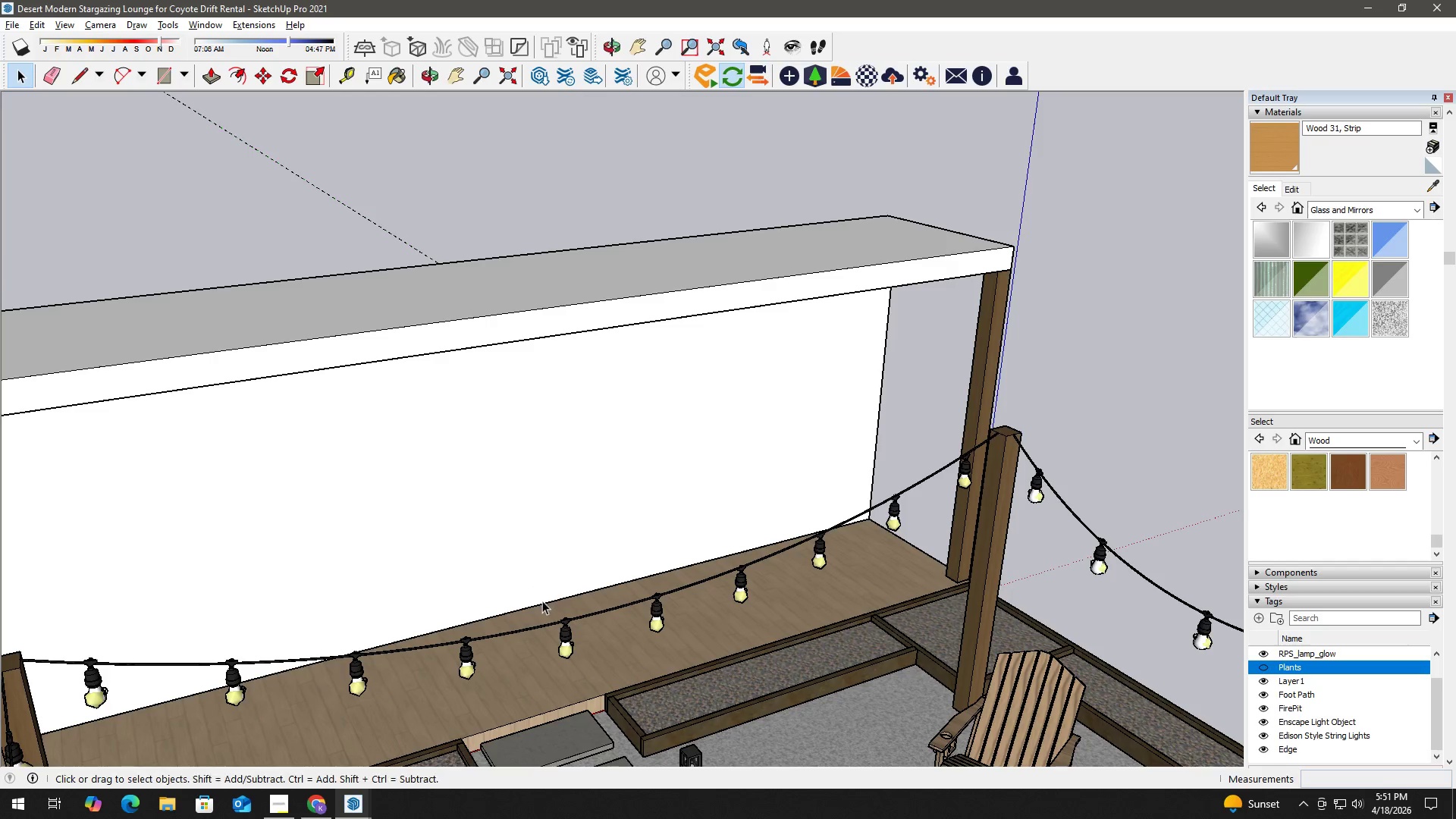 
key(T)
 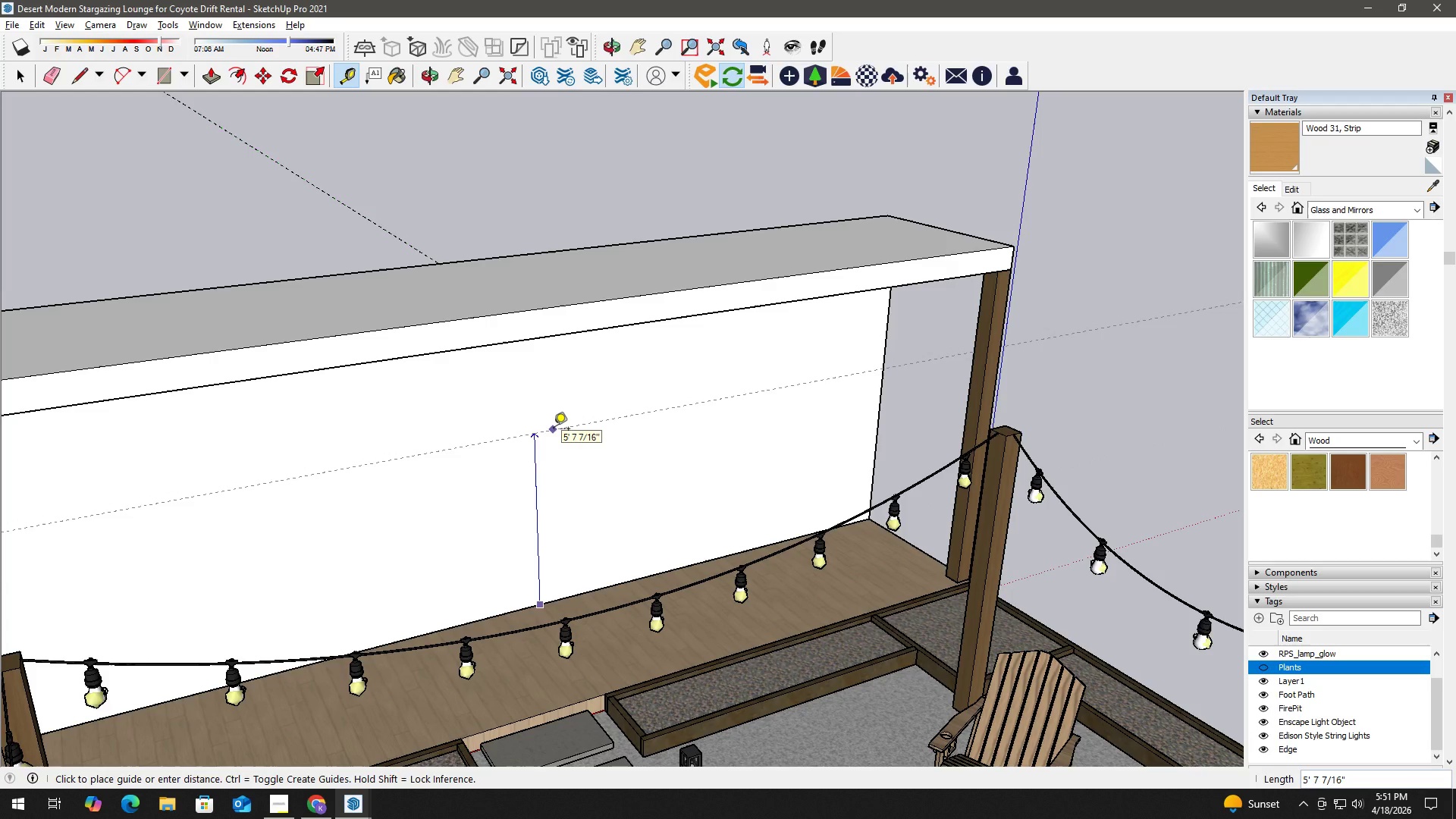 
key(Numpad8)
 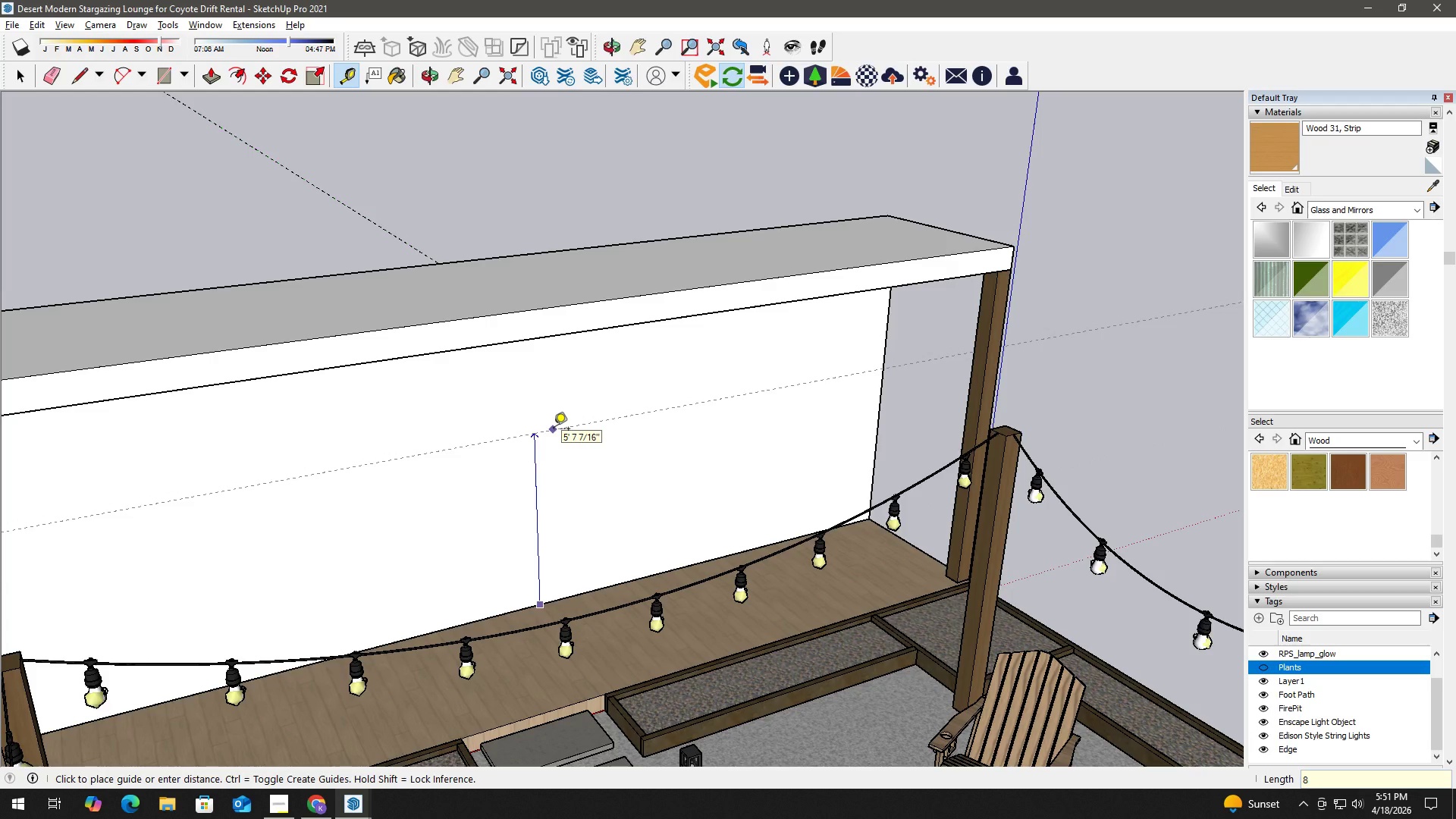 
key(Backspace)
 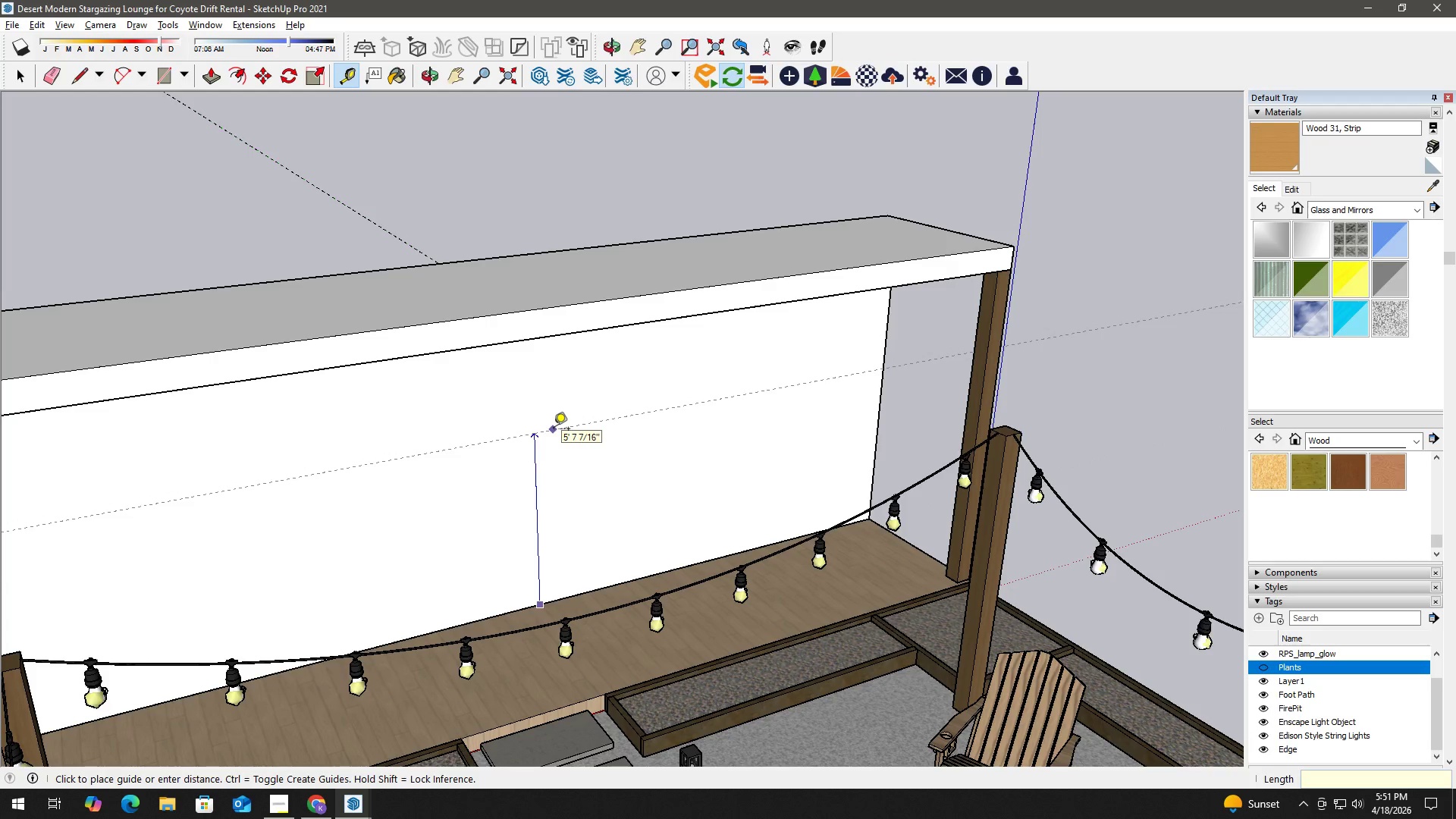 
key(Numpad7)
 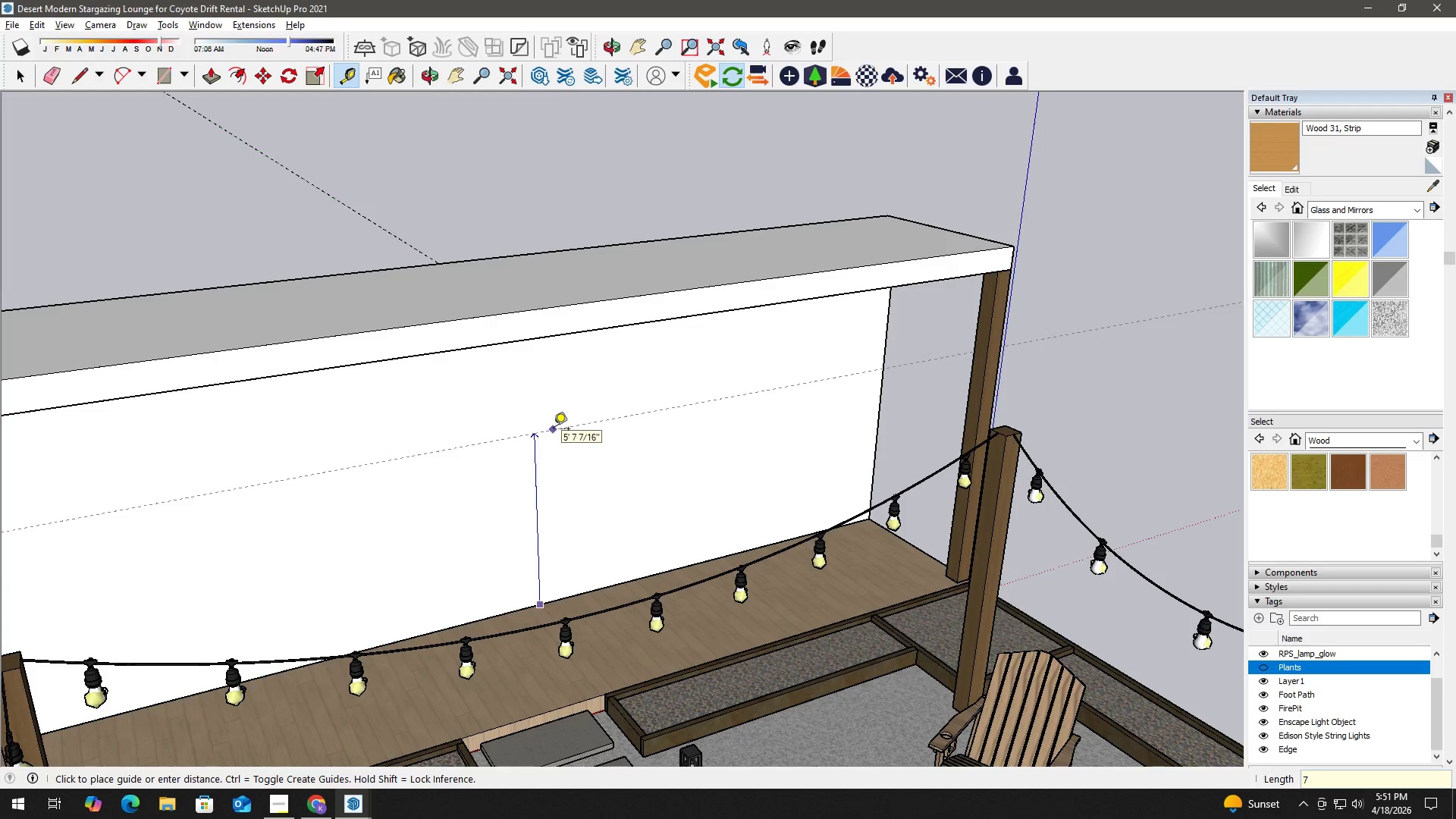 
key(NumpadEnter)
 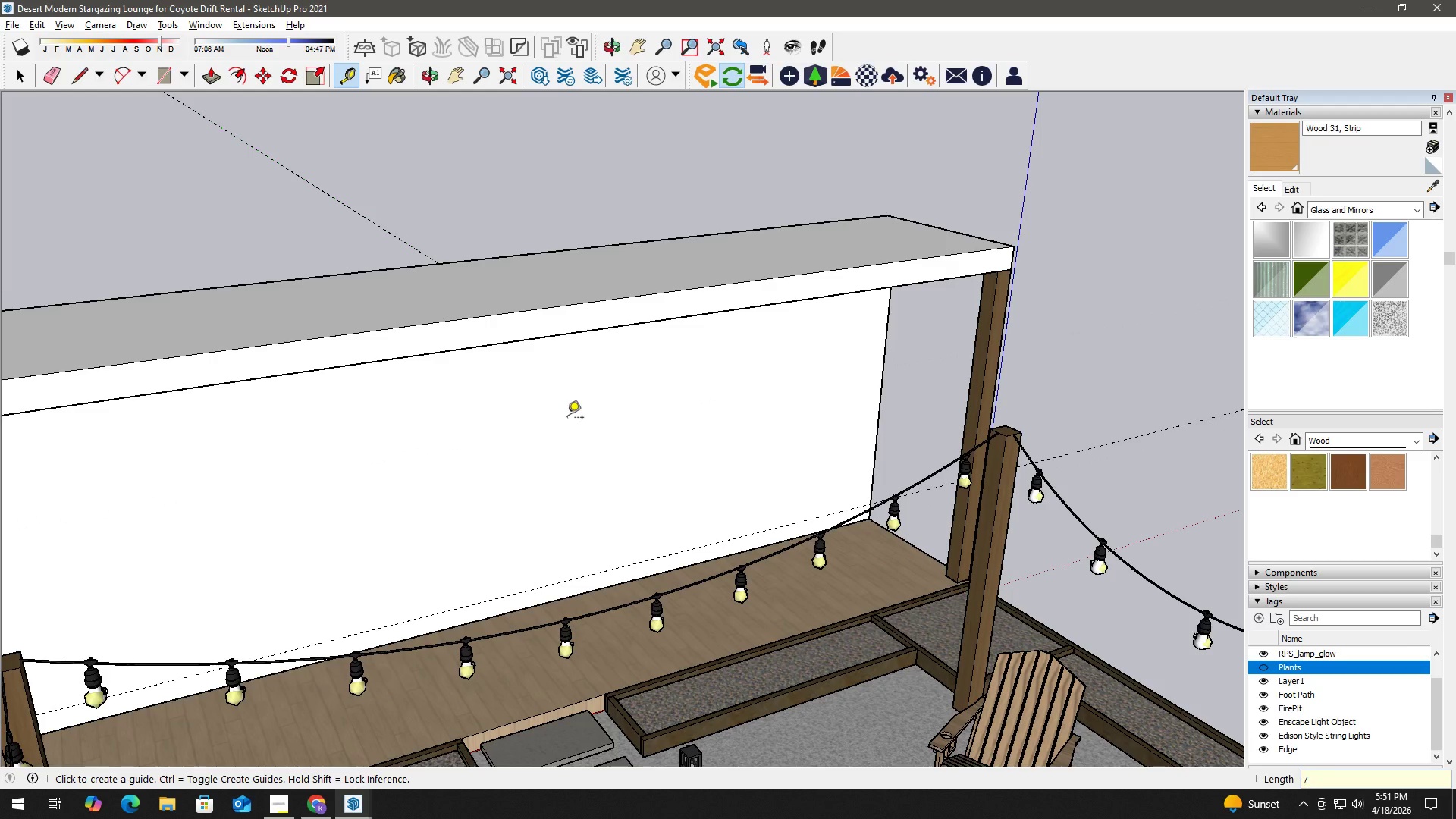 
key(Space)
 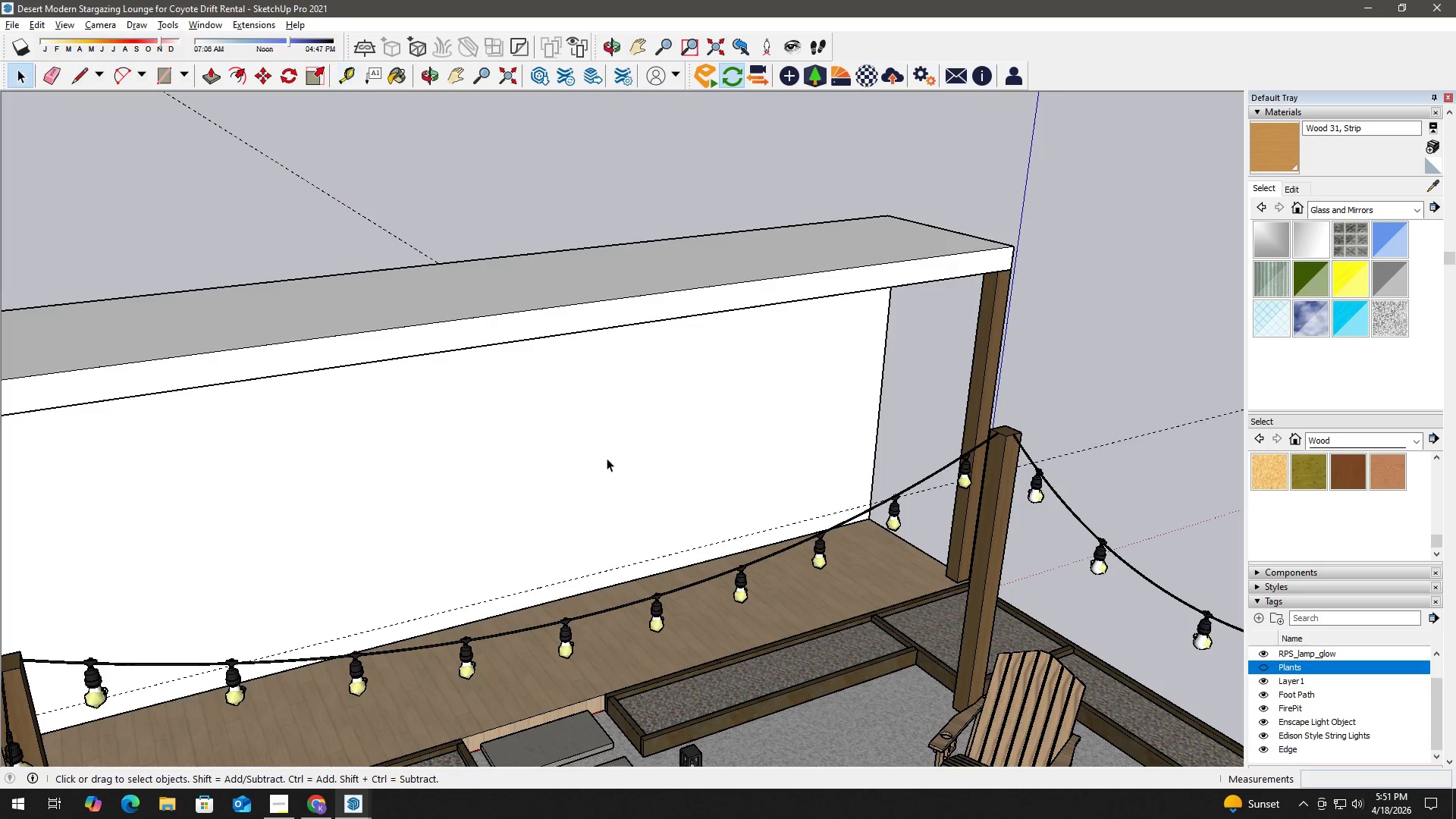 
key(Control+ControlLeft)
 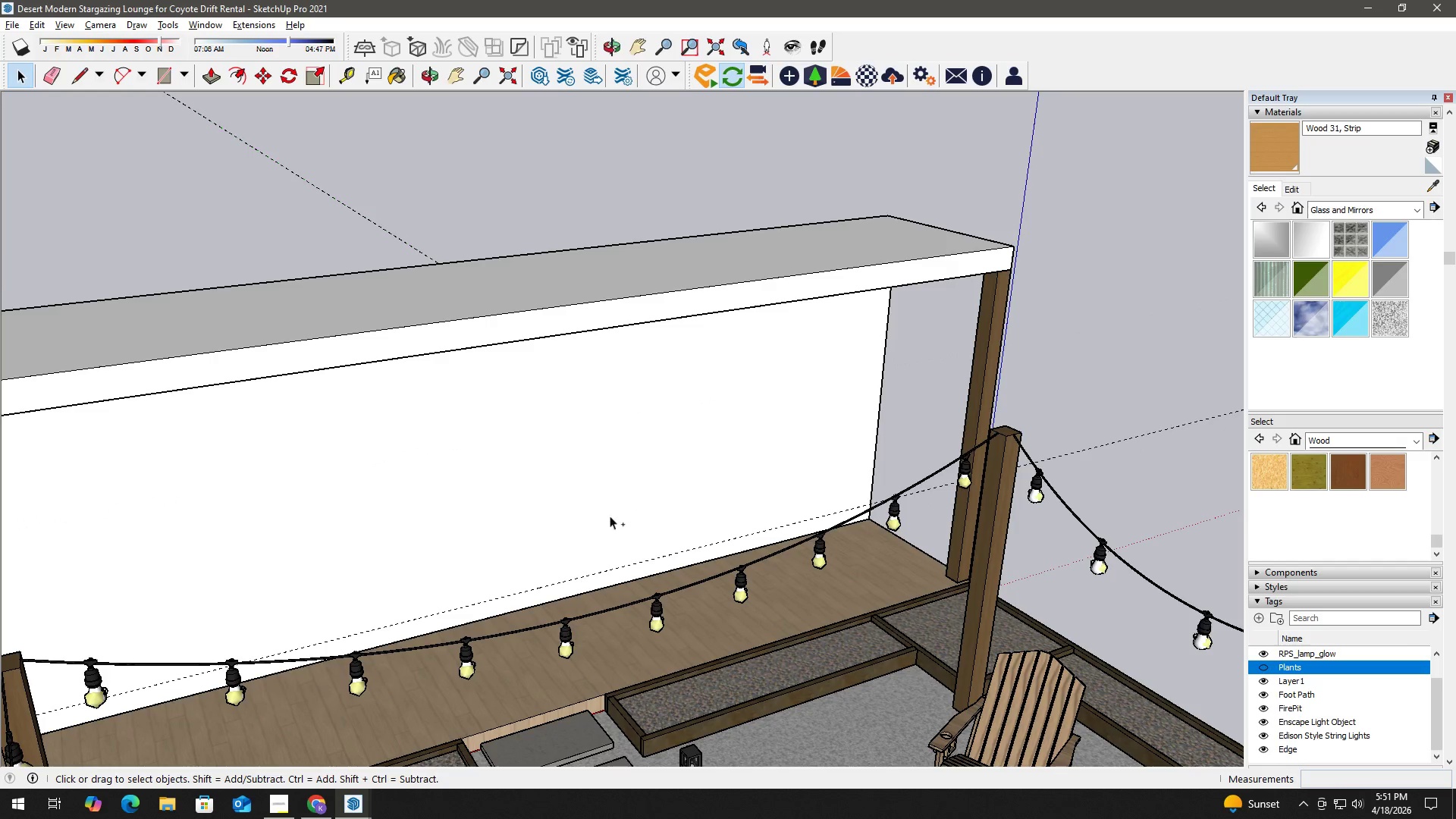 
key(Space)
 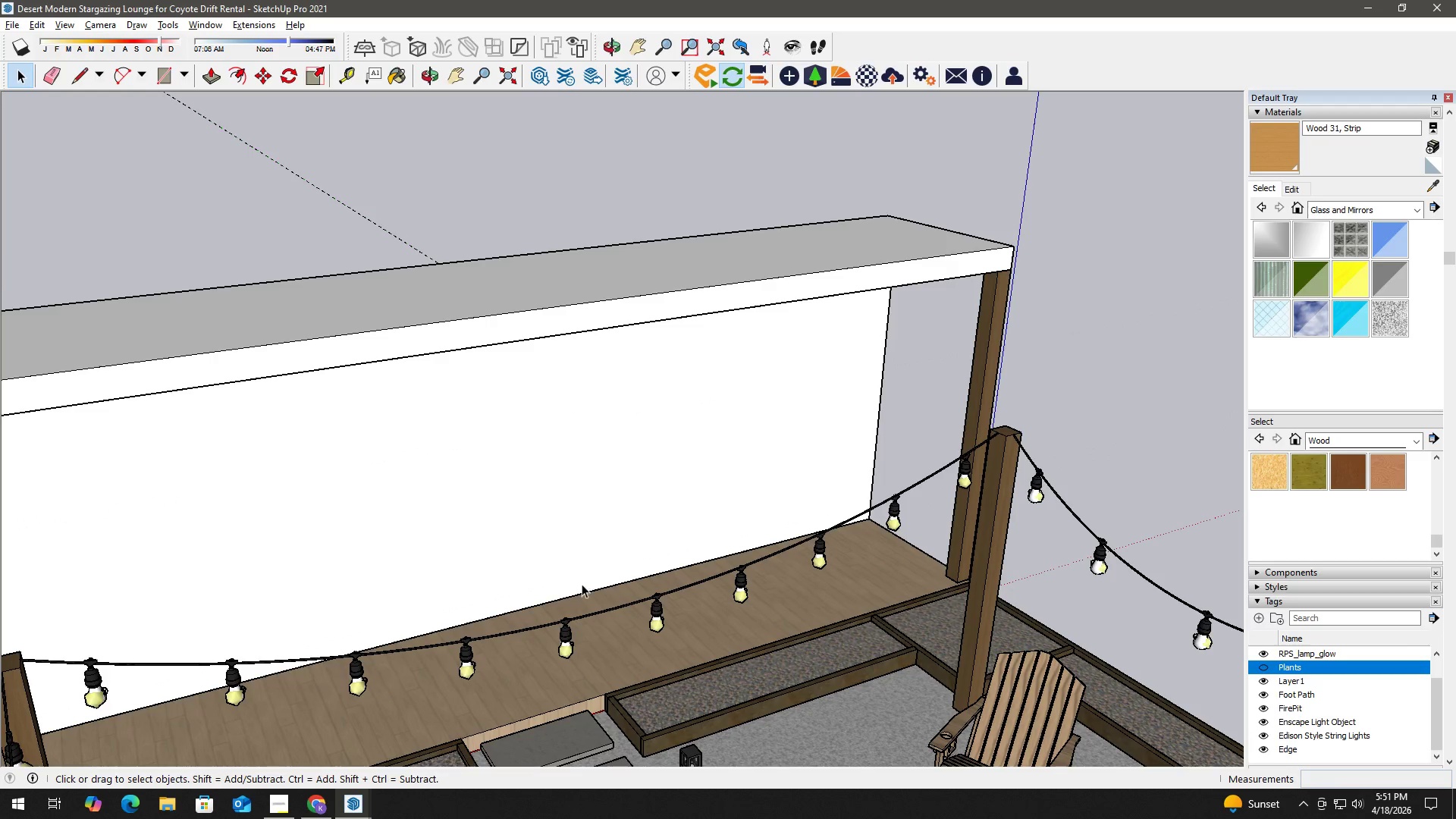 
key(T)
 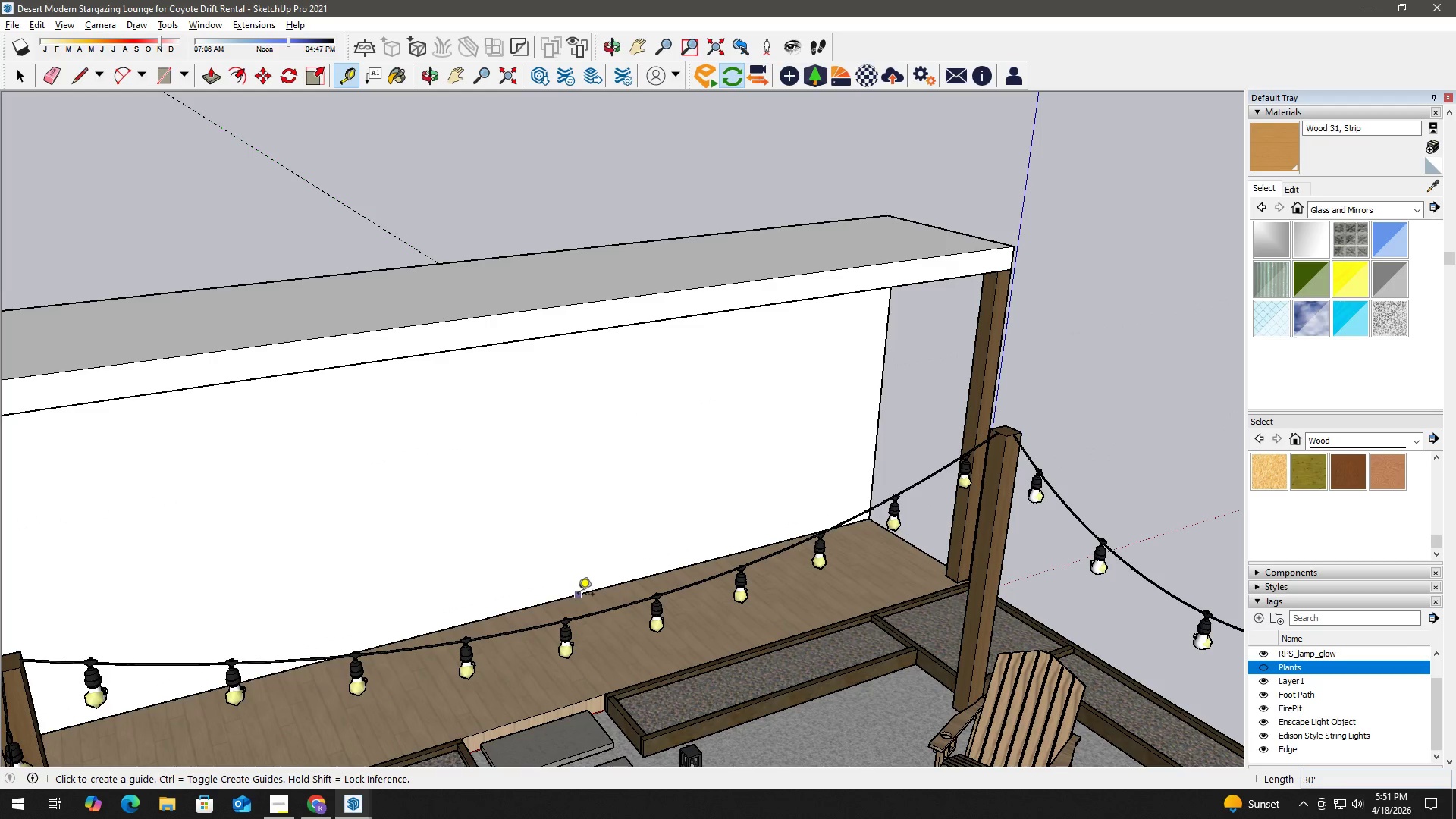 
left_click_drag(start_coordinate=[578, 597], to_coordinate=[582, 551])
 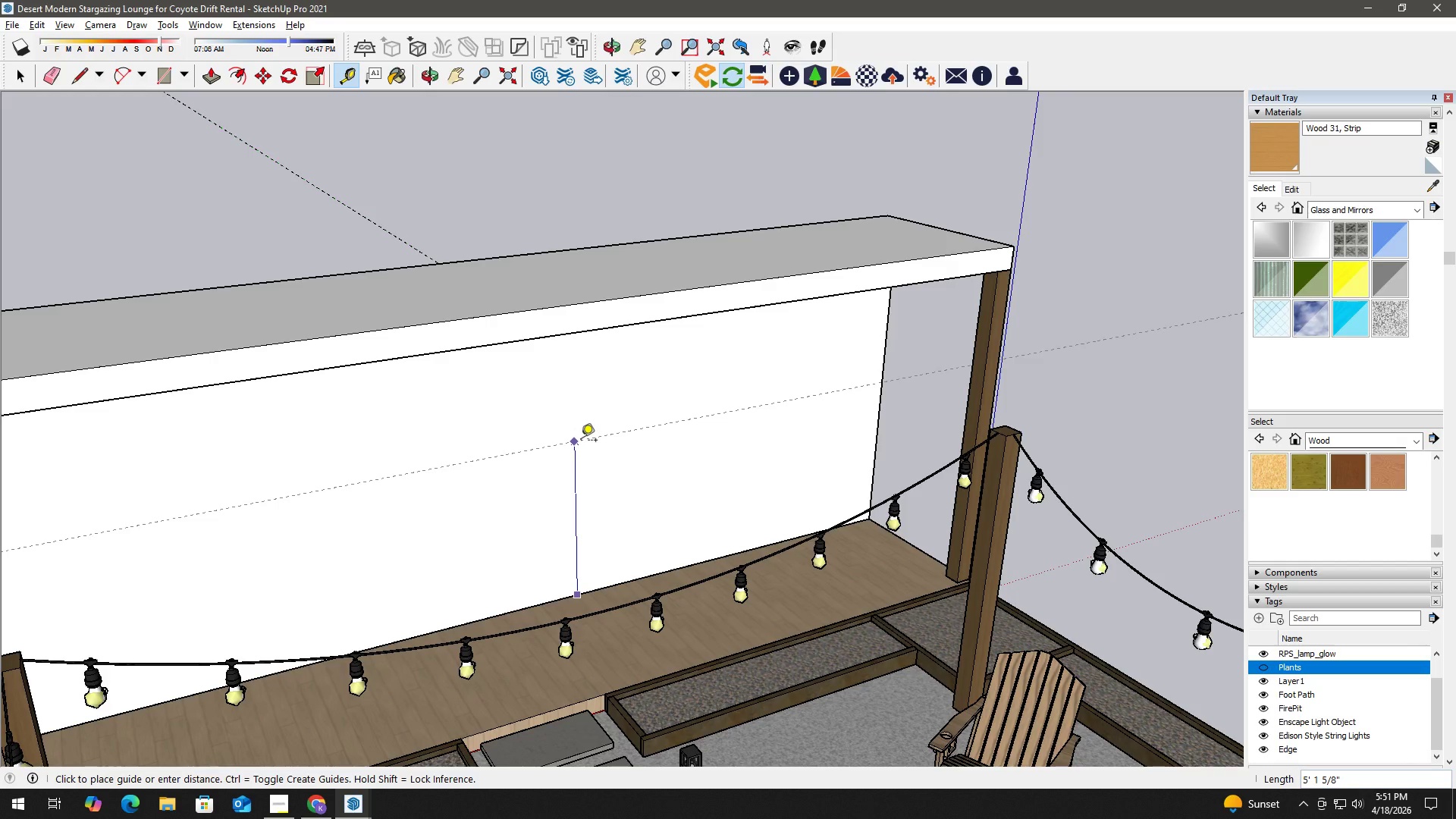 
wait(23.73)
 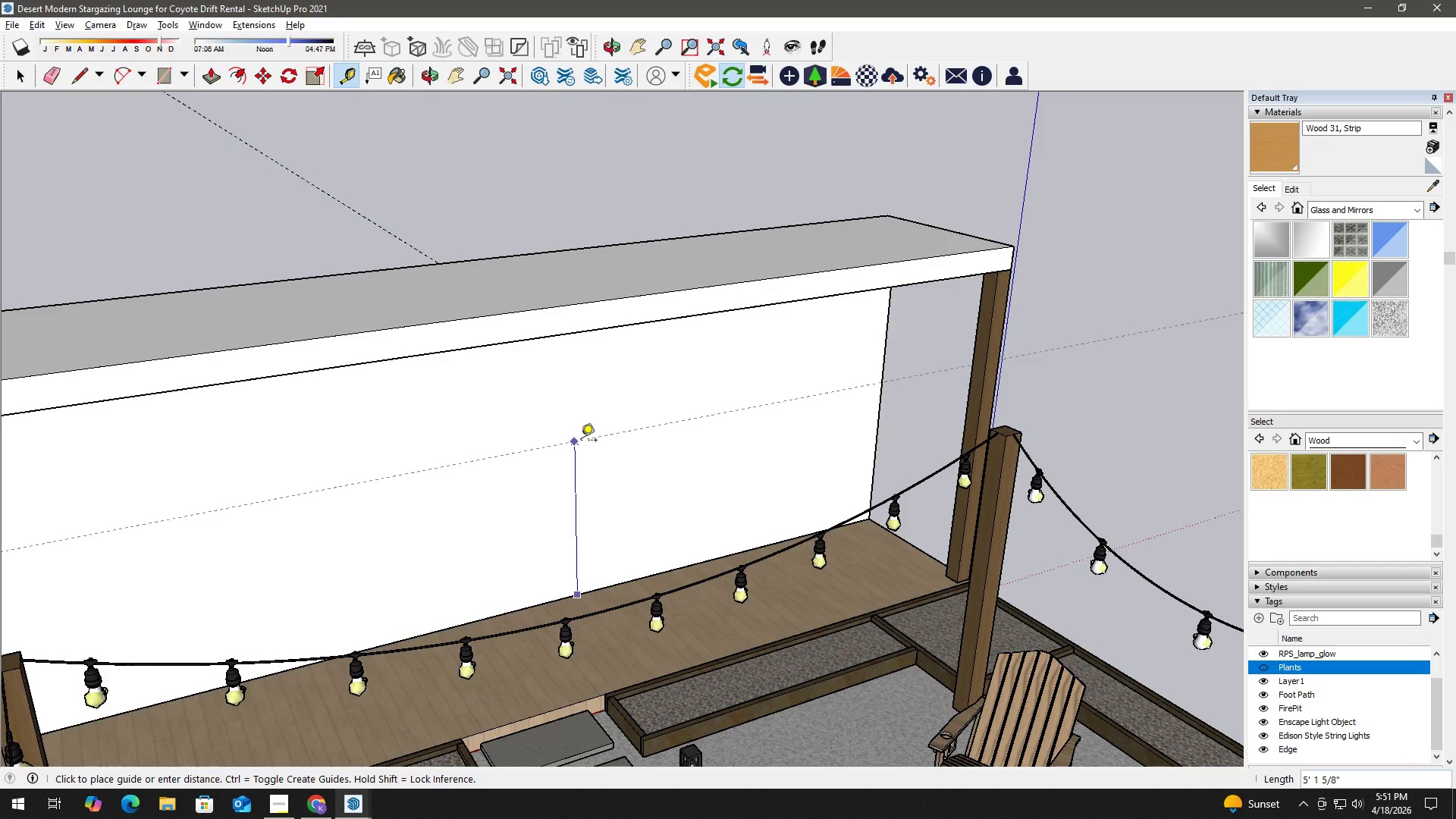 
key(Numpad8)
 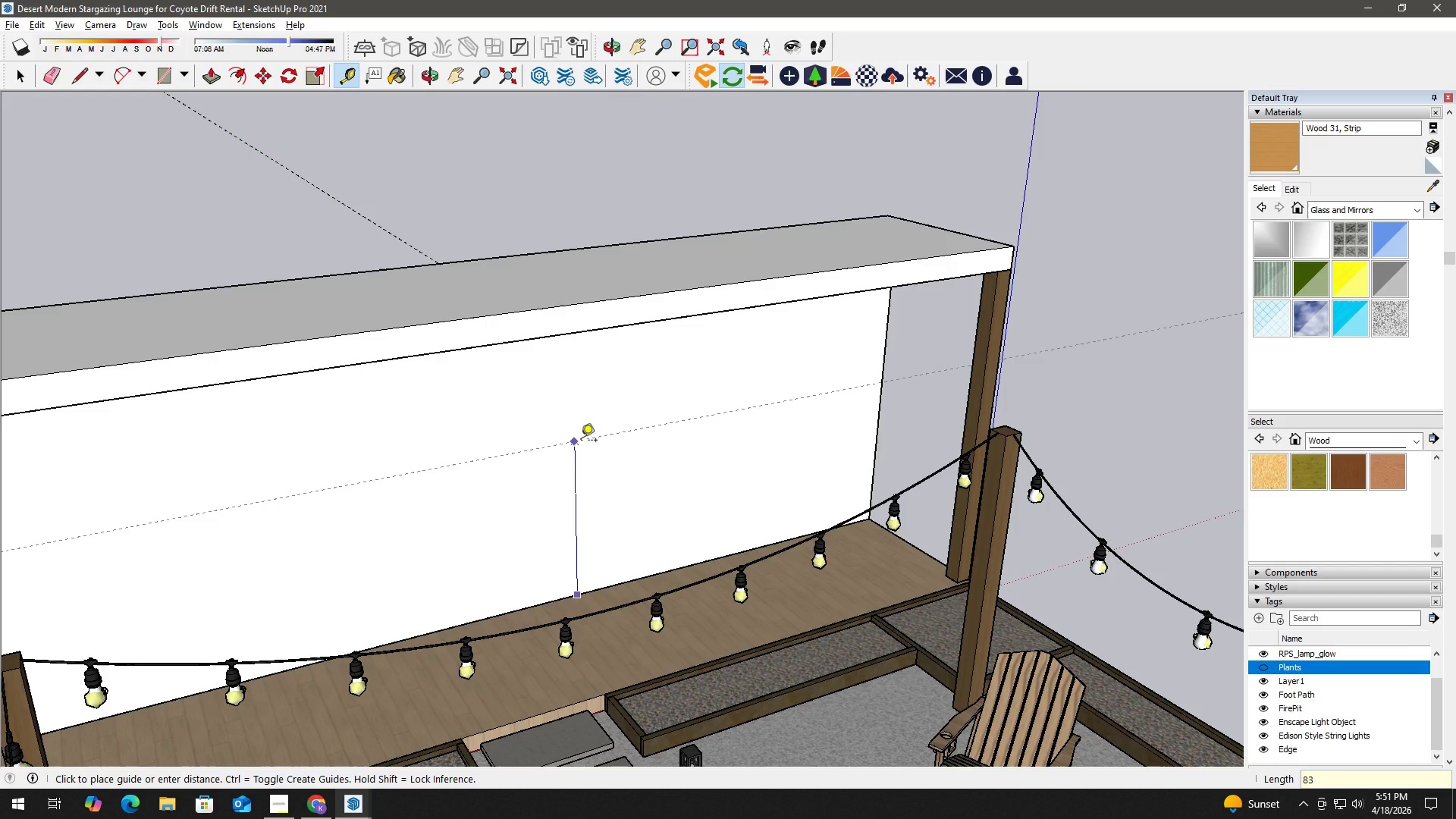 
key(Numpad3)
 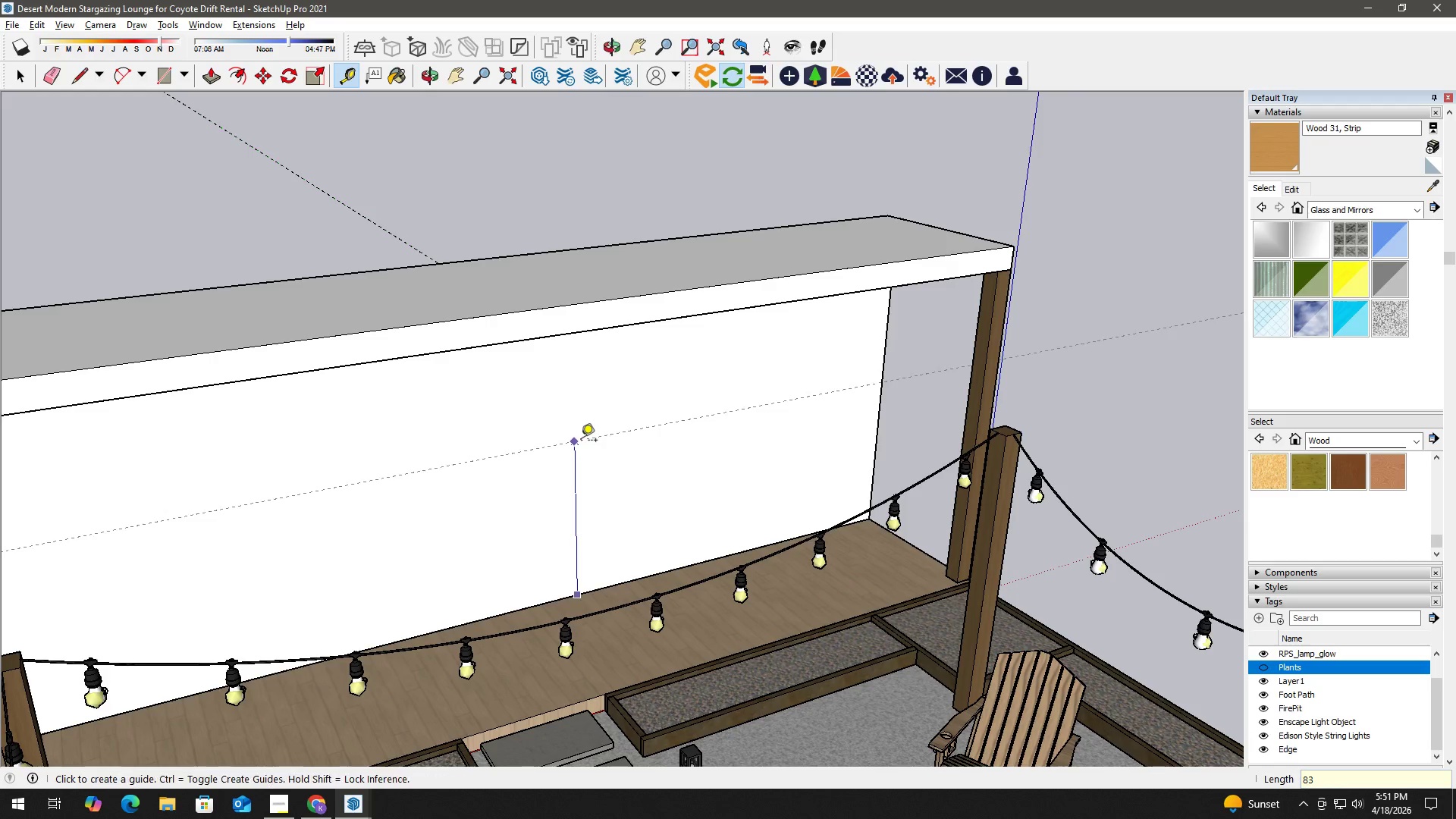 
key(NumpadEnter)
 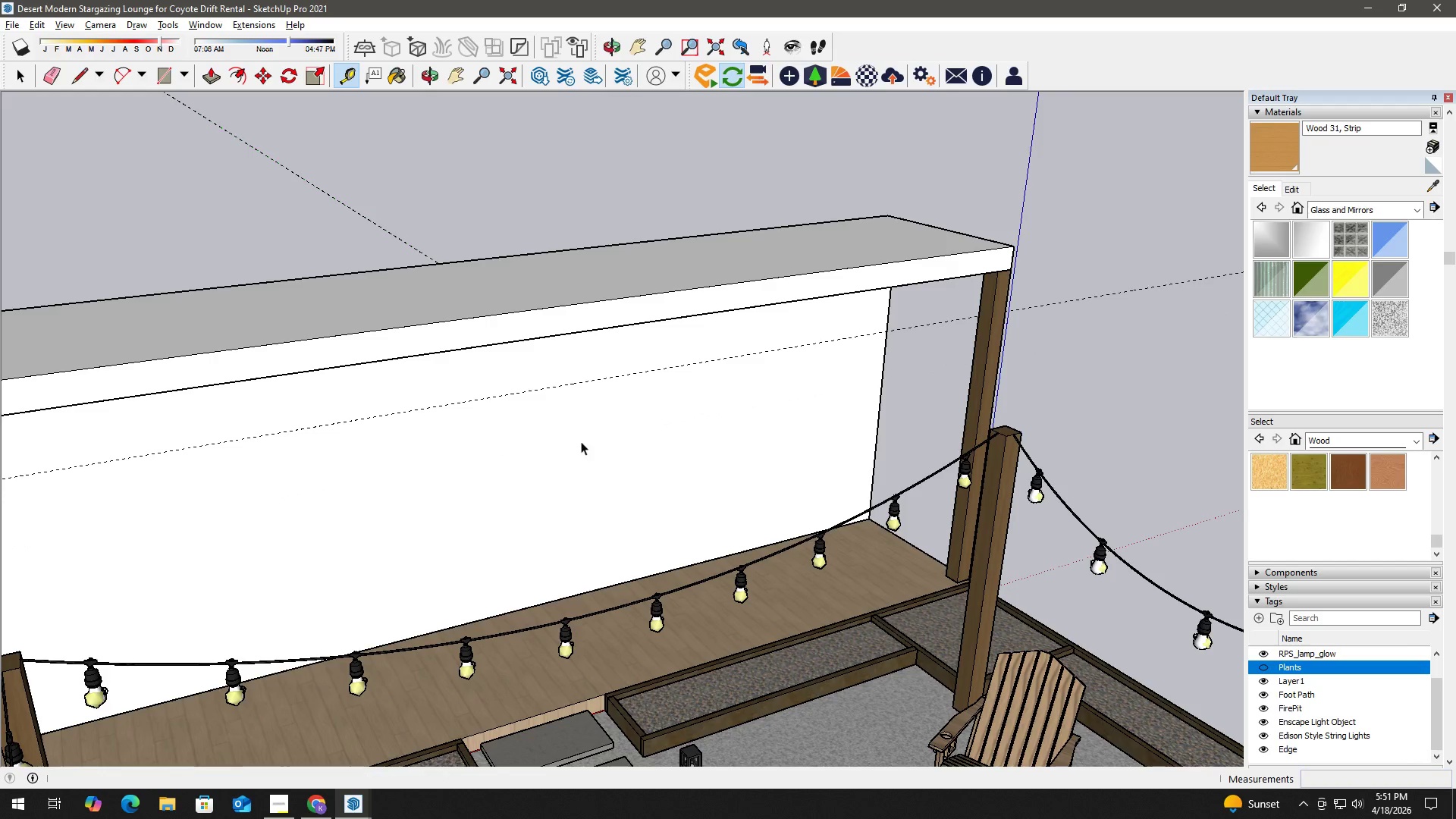 
key(Space)
 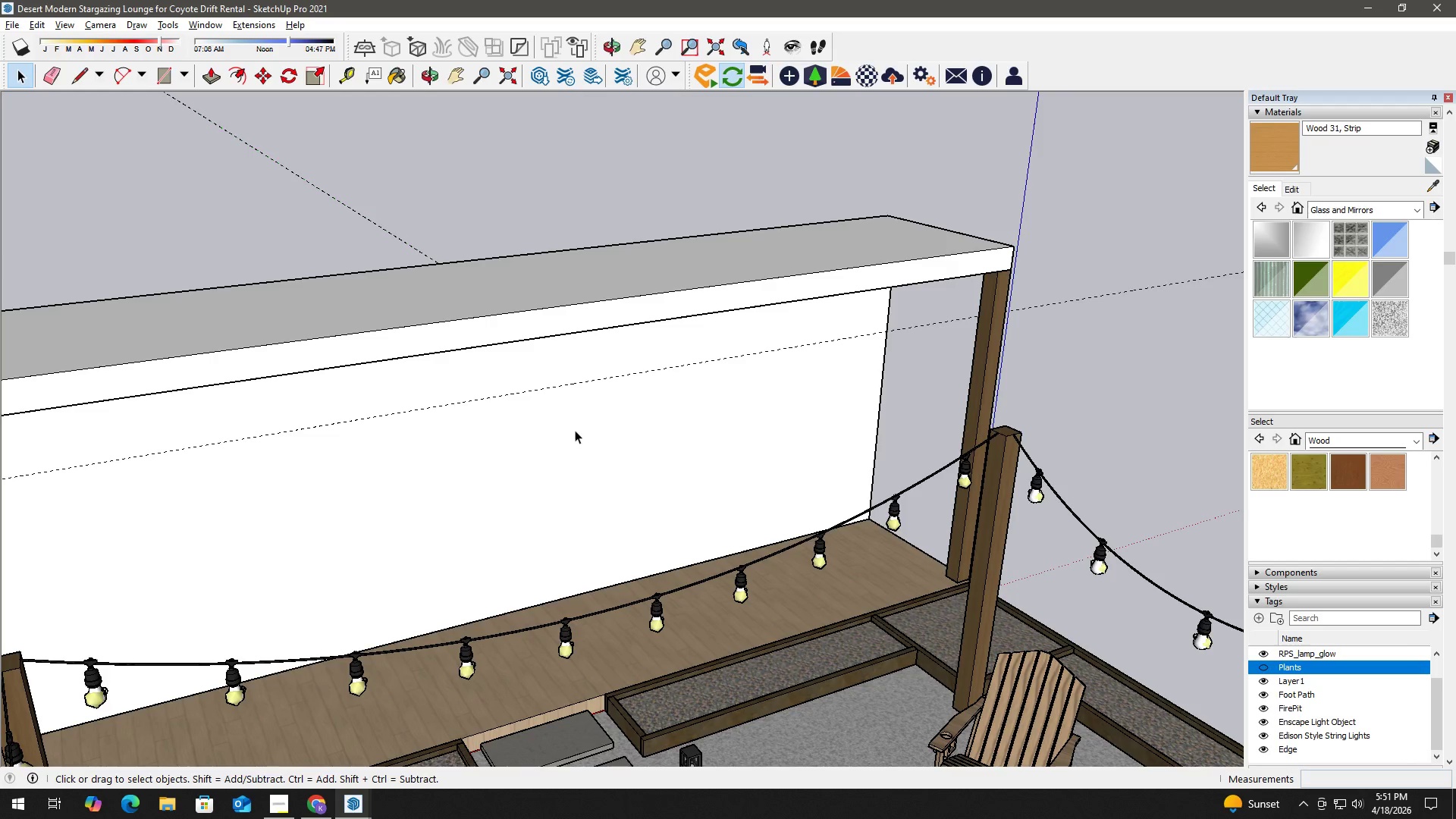 
key(H)
 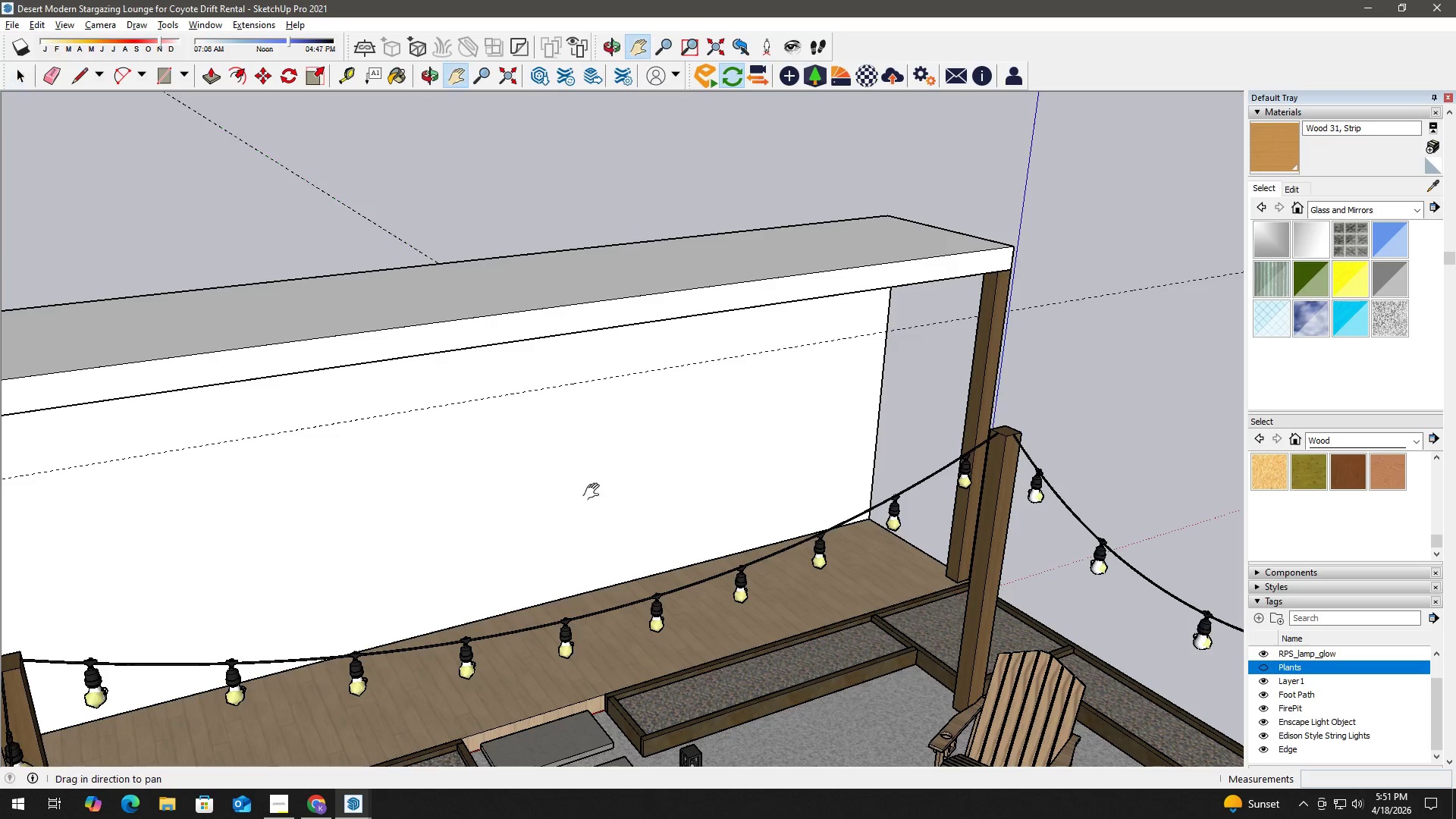 
left_click_drag(start_coordinate=[598, 492], to_coordinate=[573, 428])
 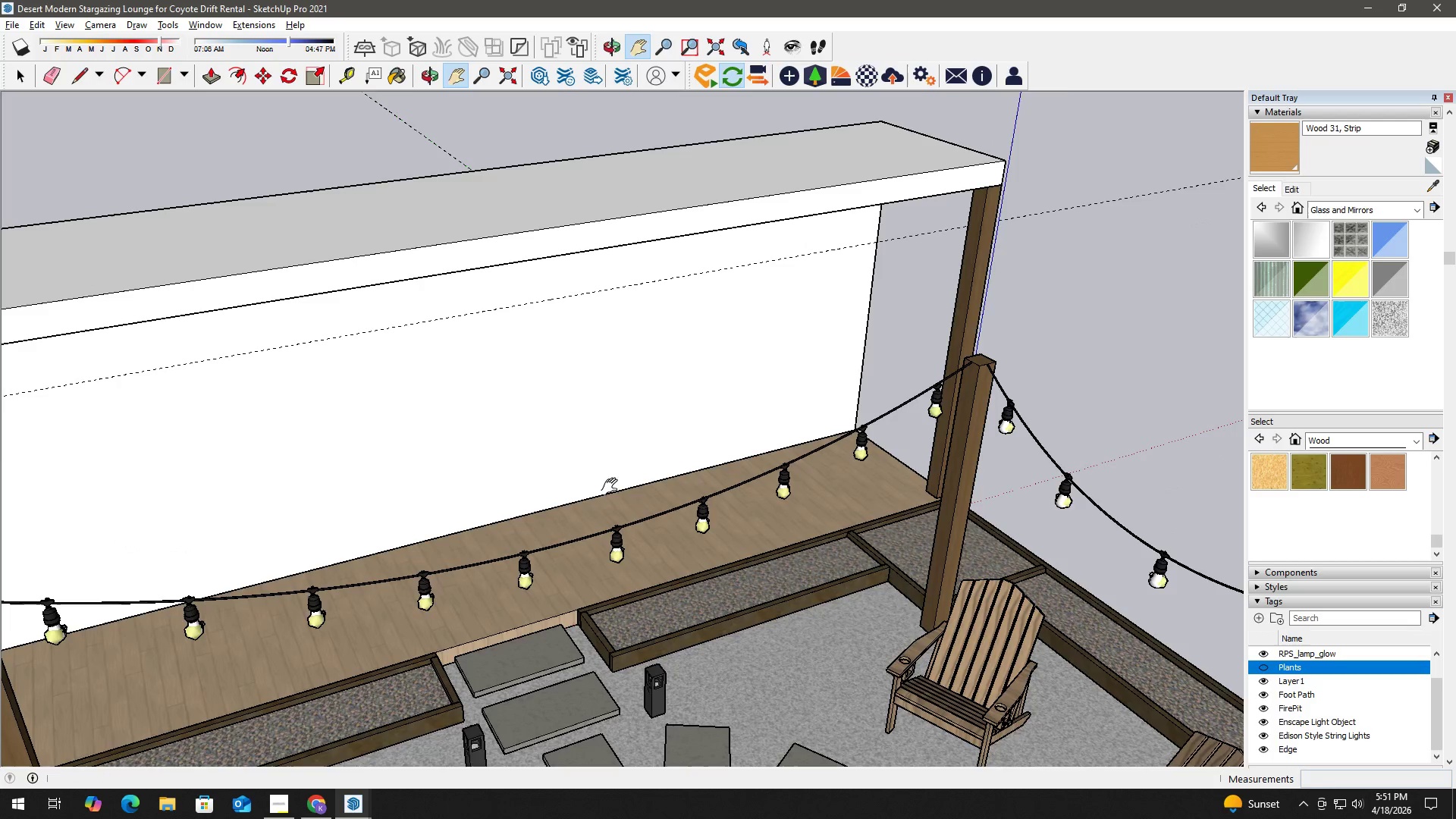 
key(Space)
 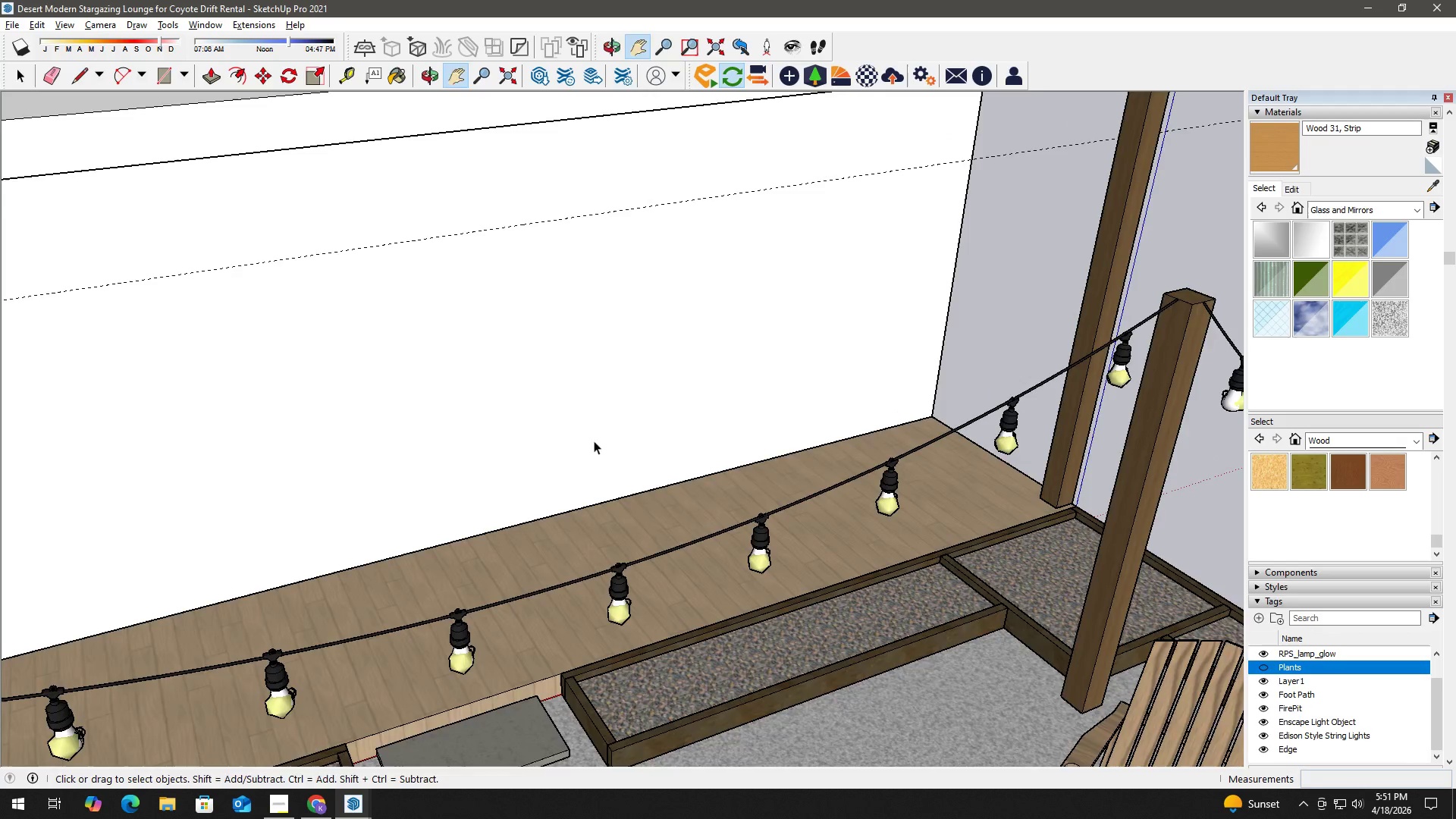 
key(H)
 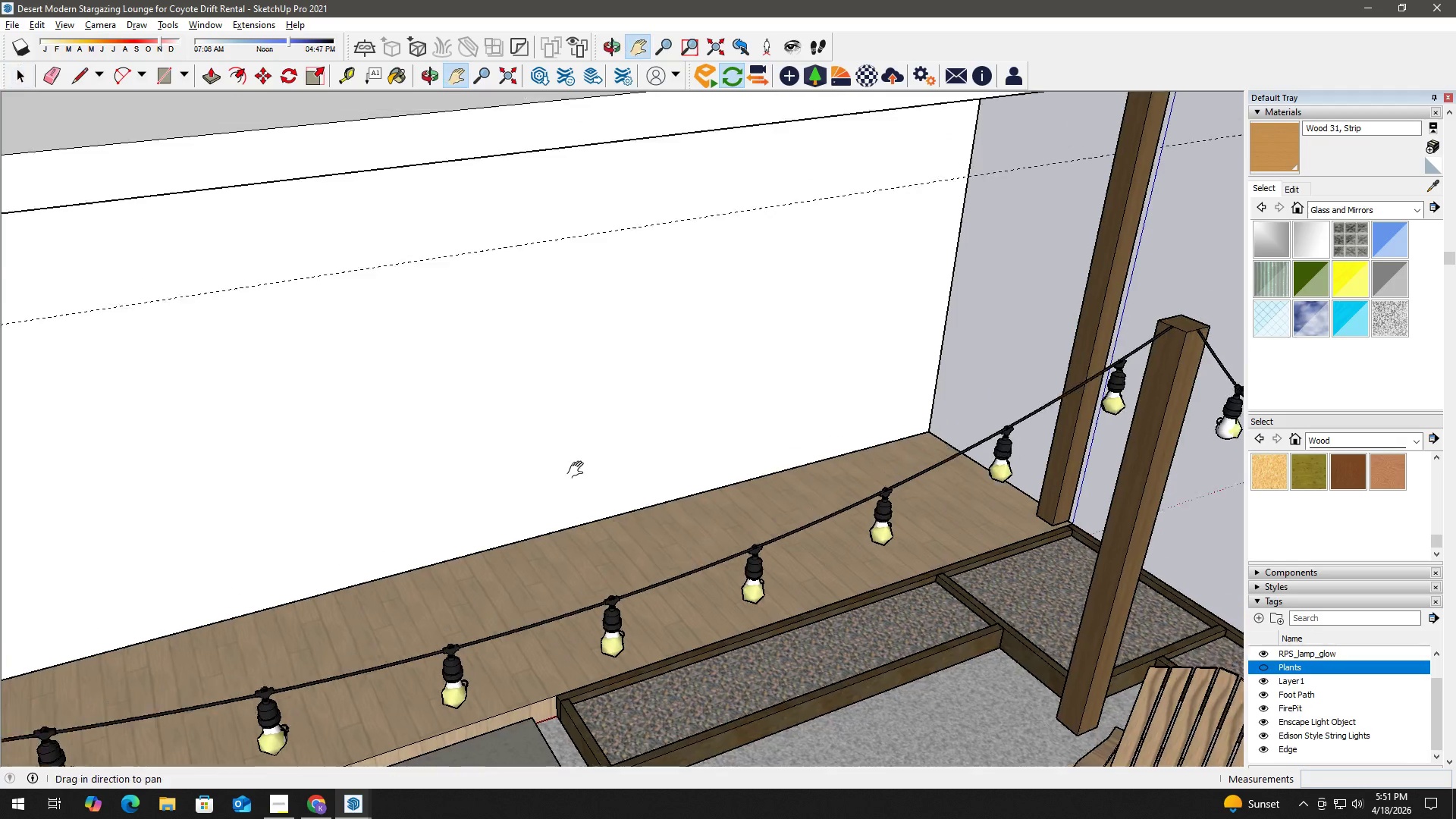 
left_click_drag(start_coordinate=[585, 441], to_coordinate=[573, 496])
 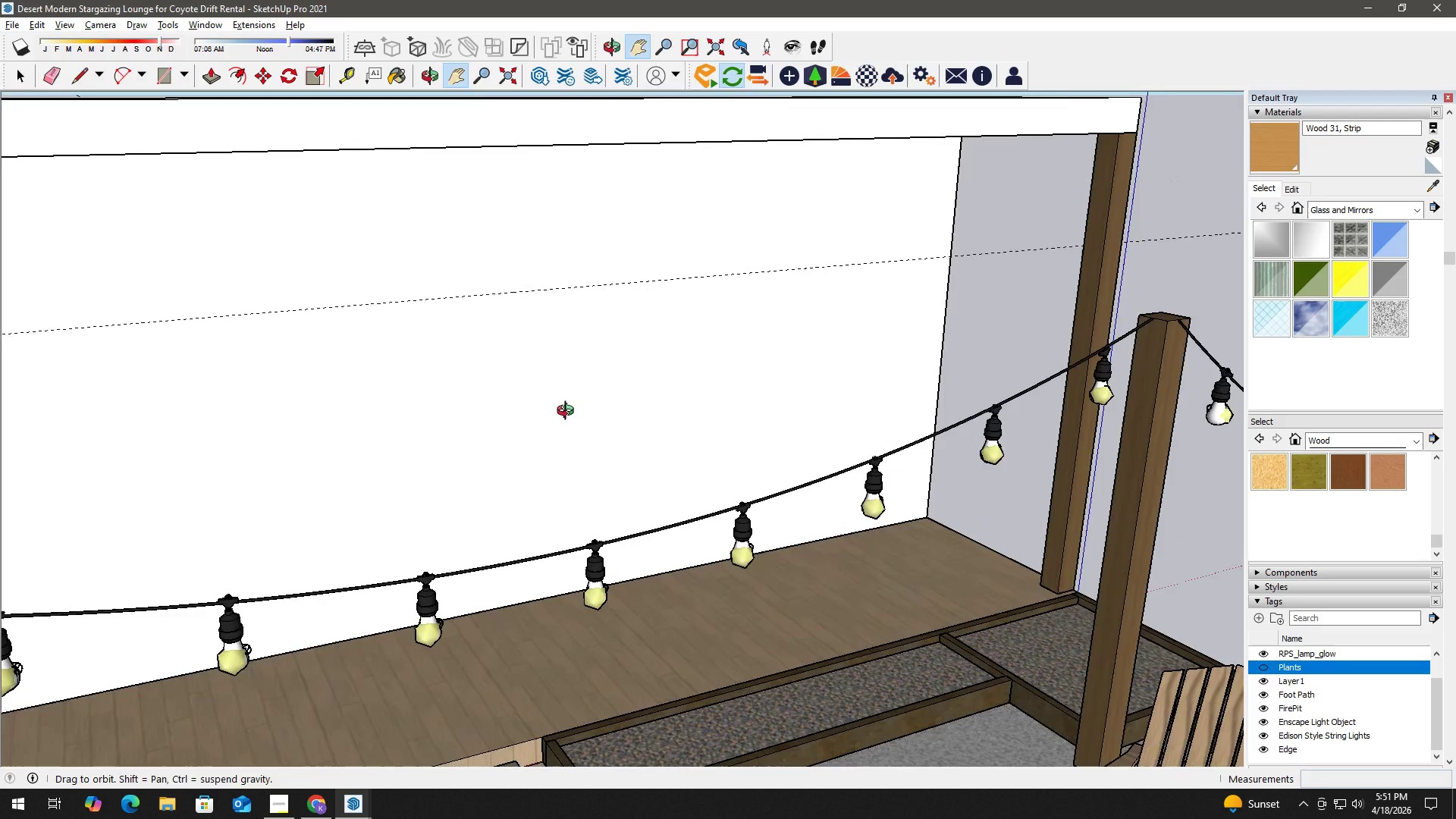 
scroll: coordinate [613, 466], scroll_direction: up, amount: 3.0
 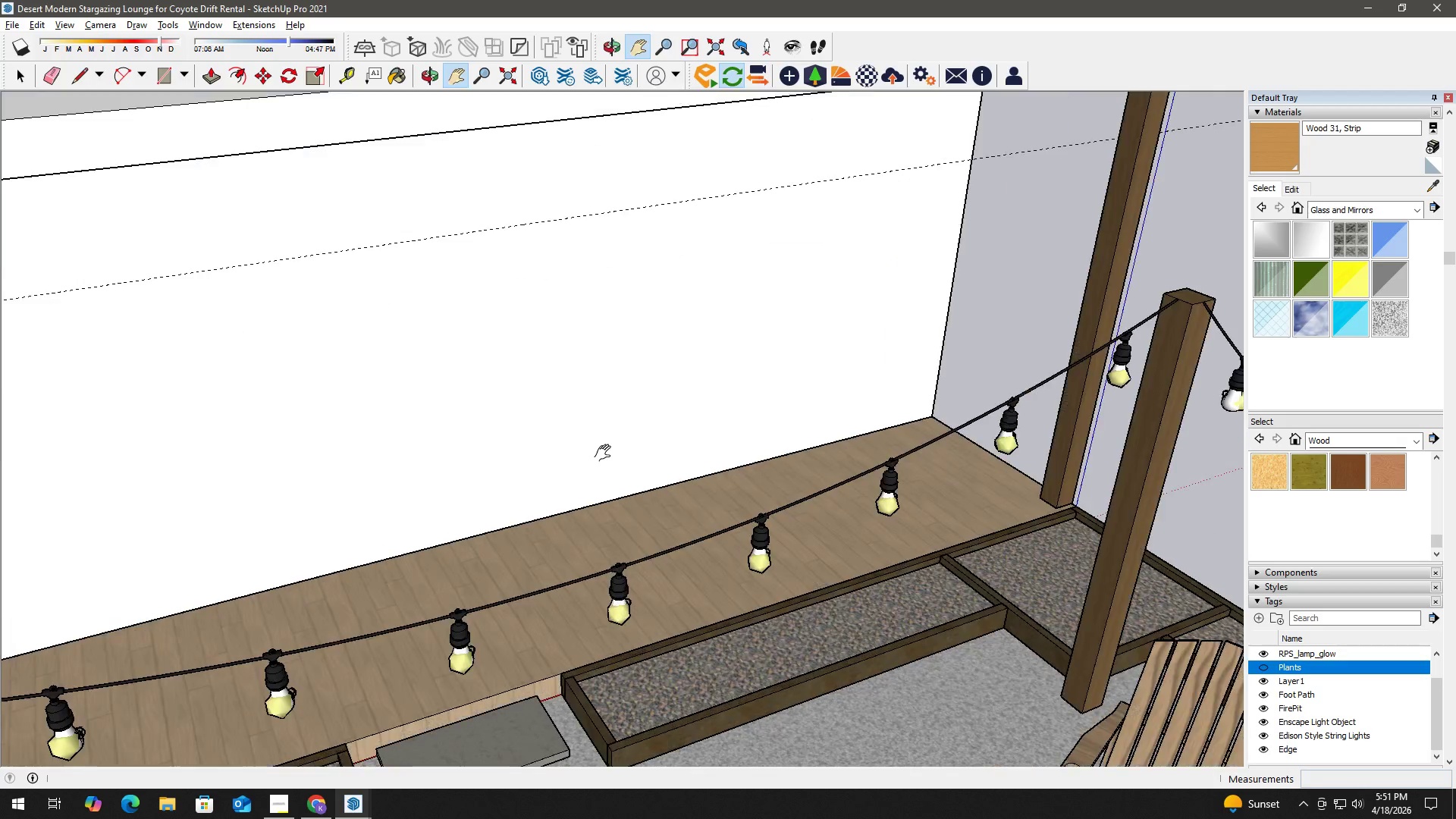 
key(Space)
 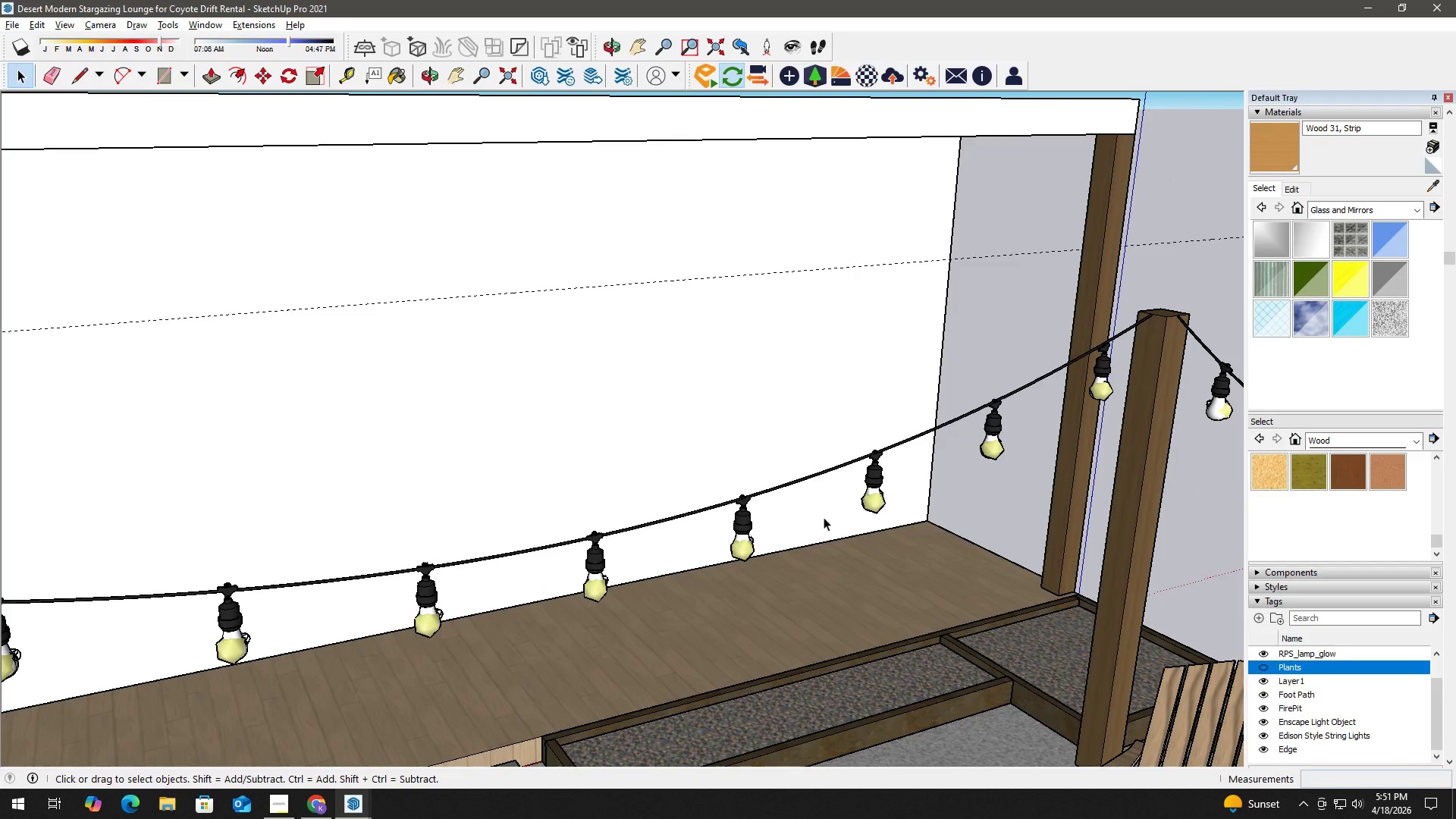 
key(T)
 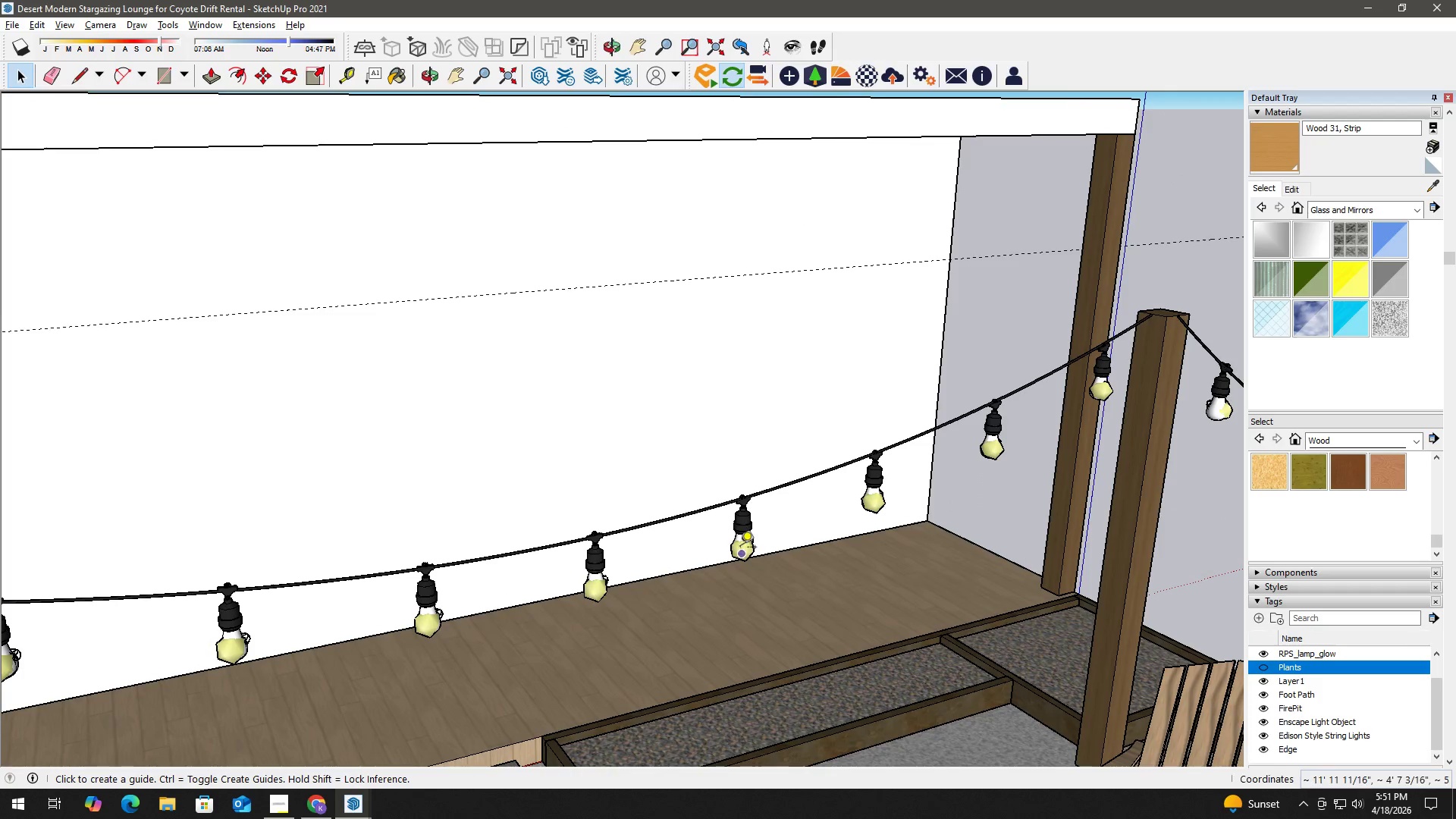 
scroll: coordinate [740, 550], scroll_direction: down, amount: 2.0
 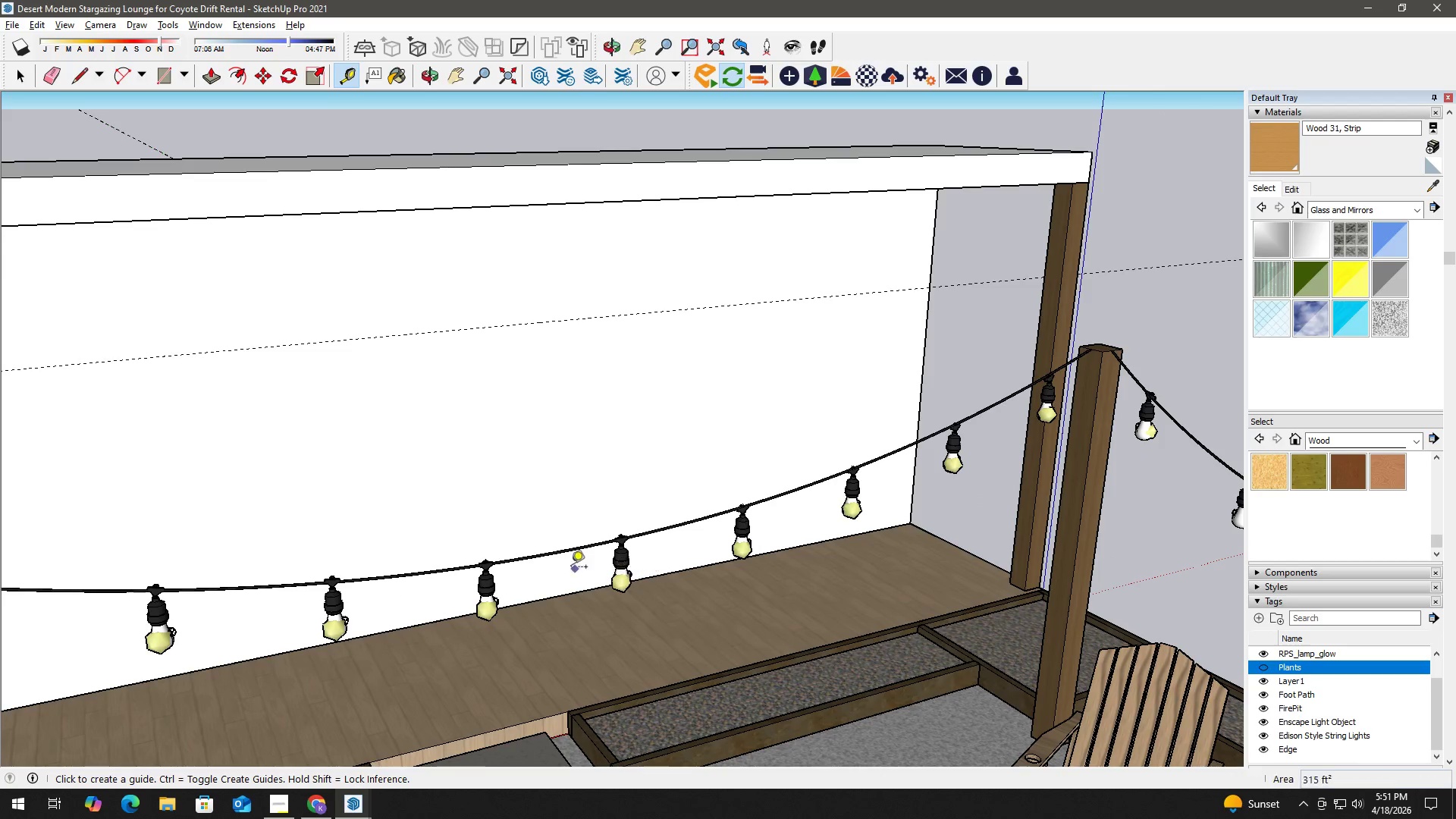 
key(Space)
 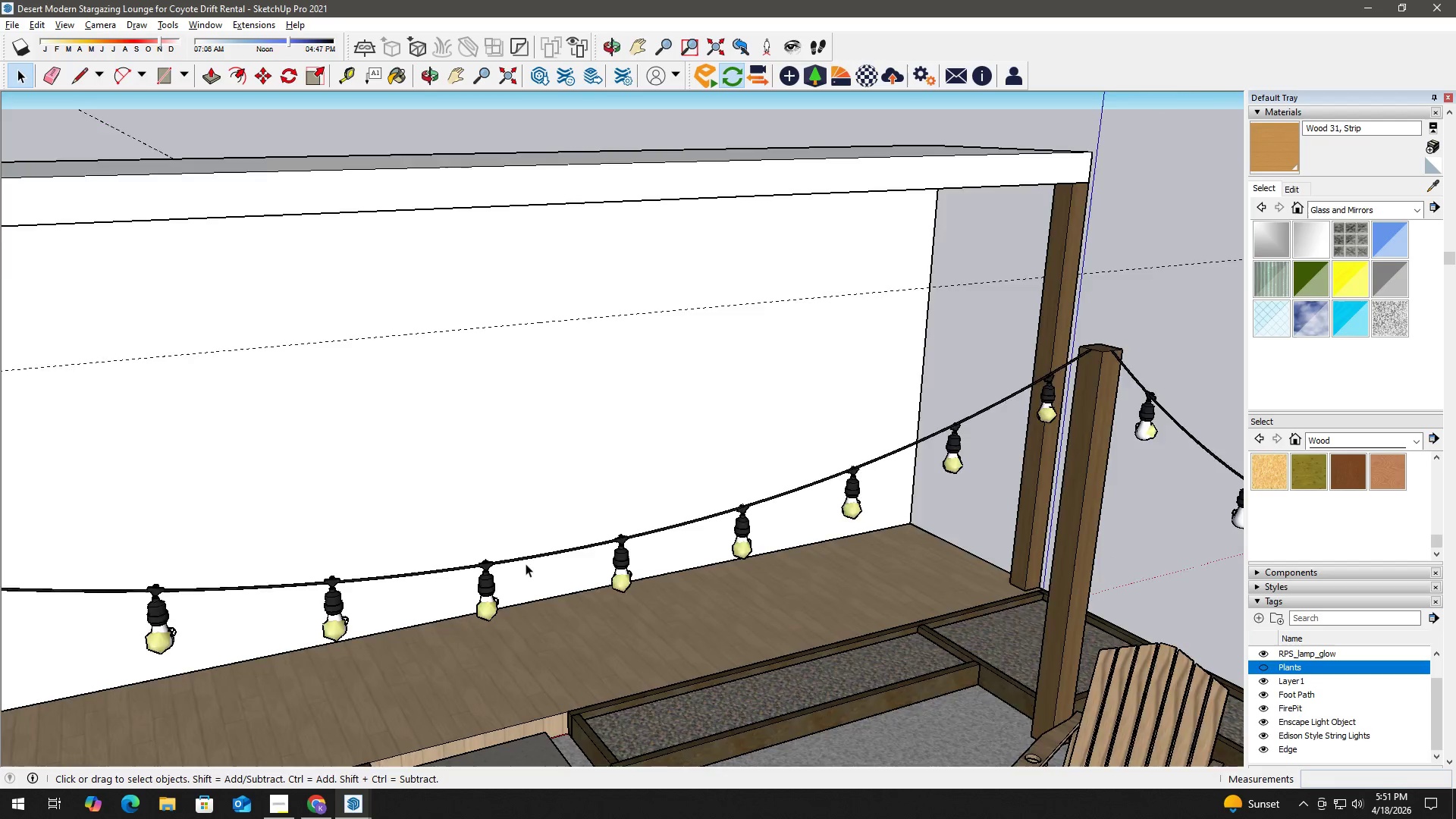 
key(H)
 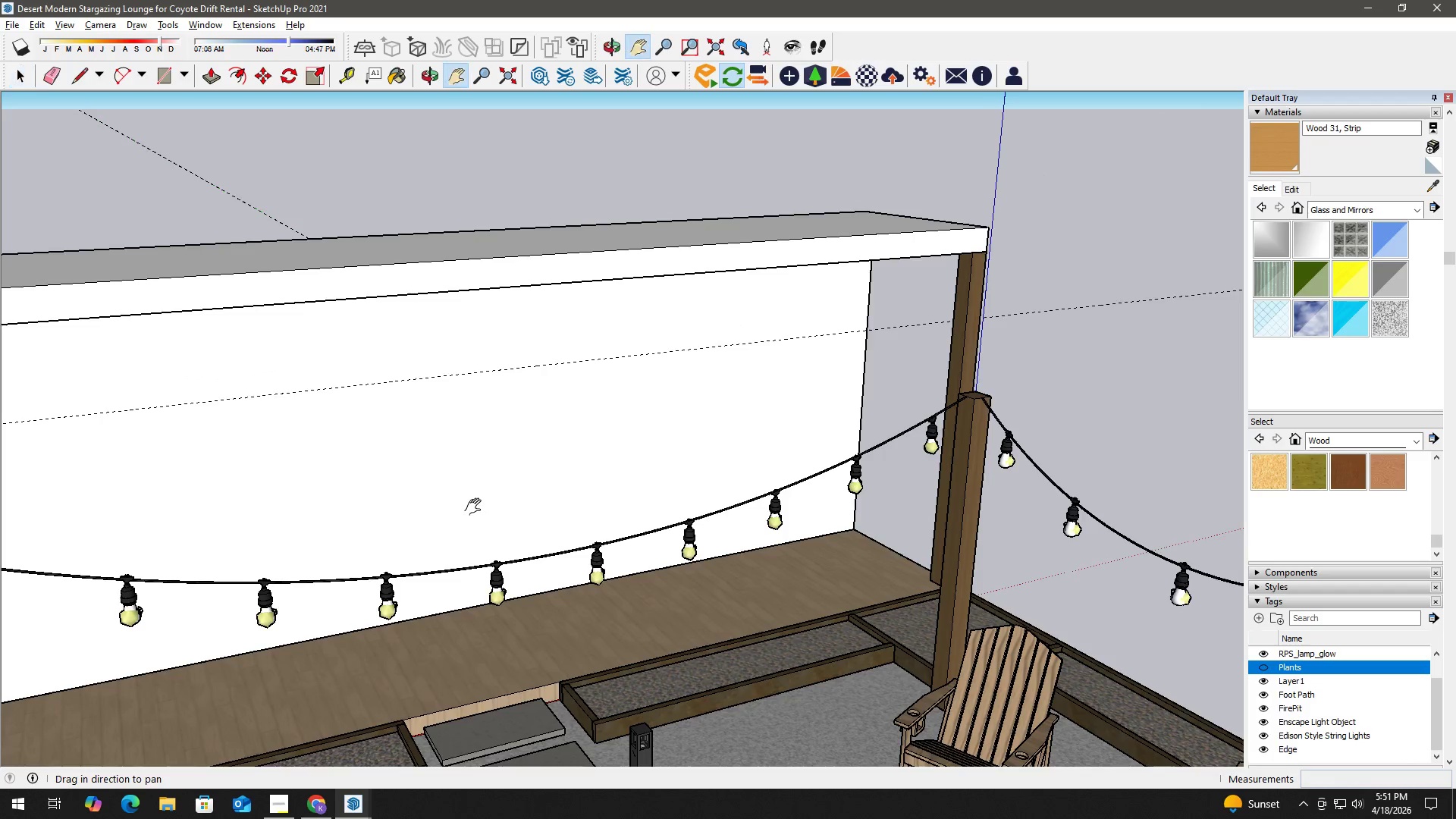 
left_click_drag(start_coordinate=[476, 507], to_coordinate=[609, 438])
 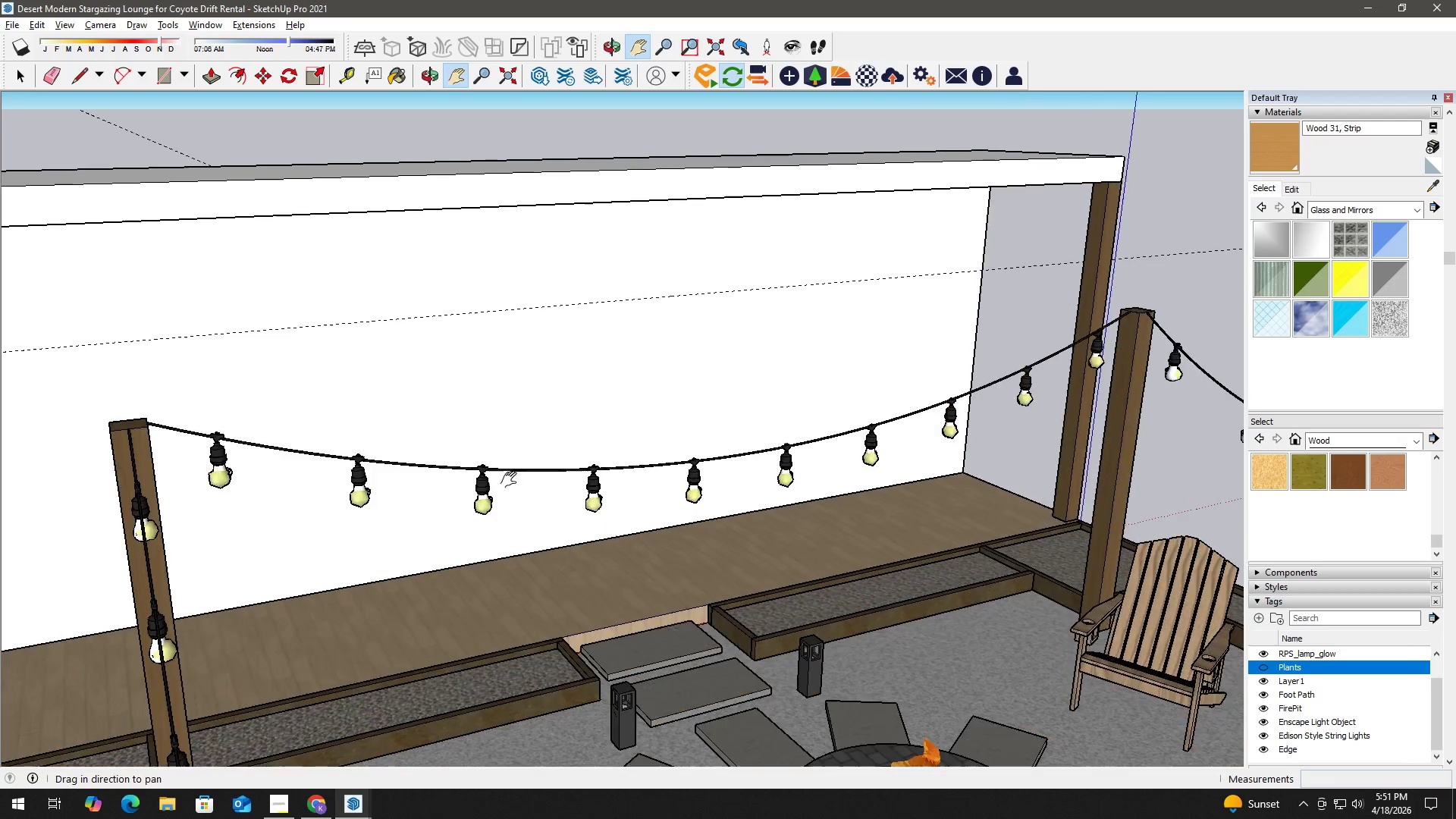 
scroll: coordinate [526, 563], scroll_direction: down, amount: 2.0
 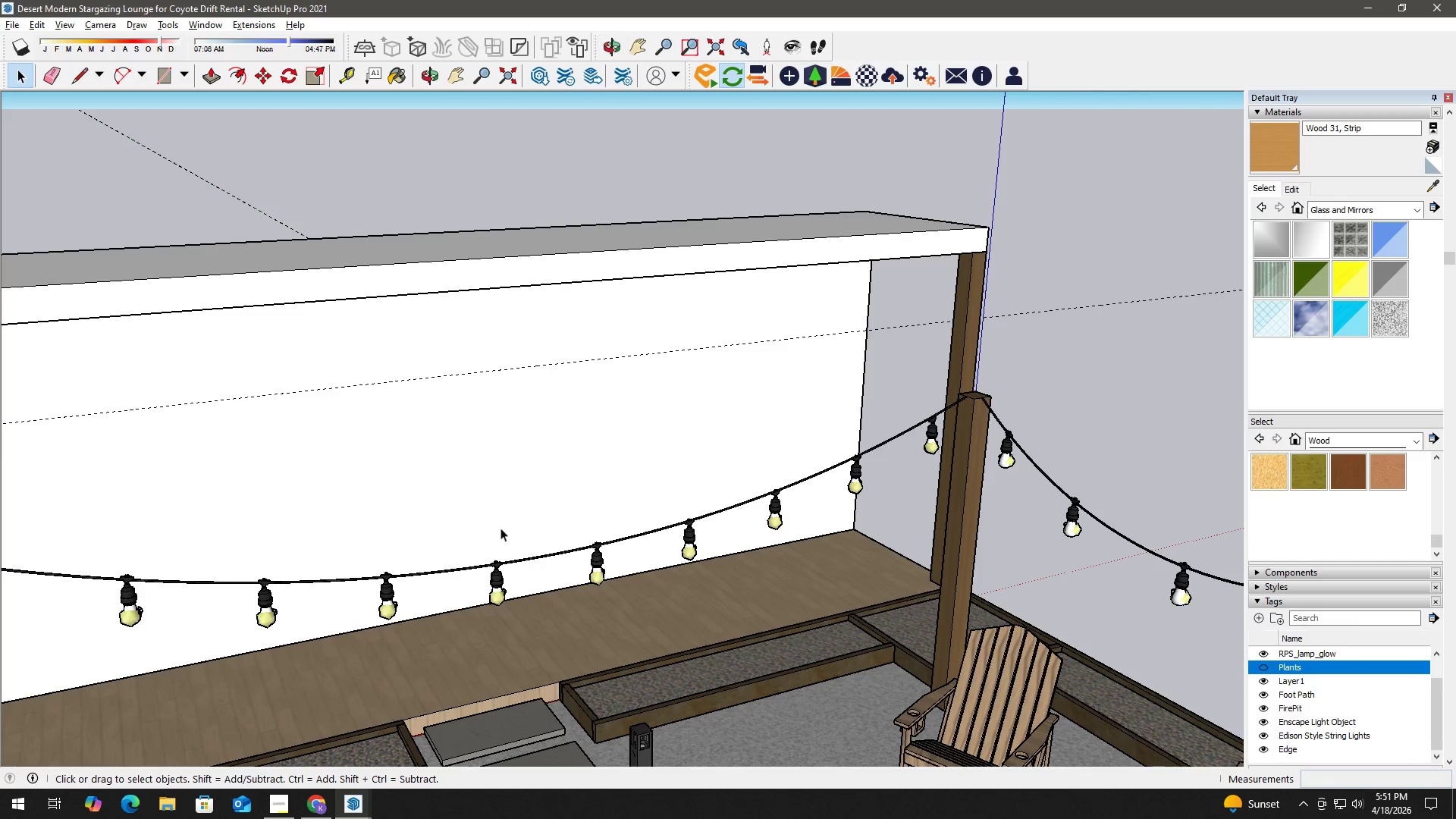 
key(Space)
 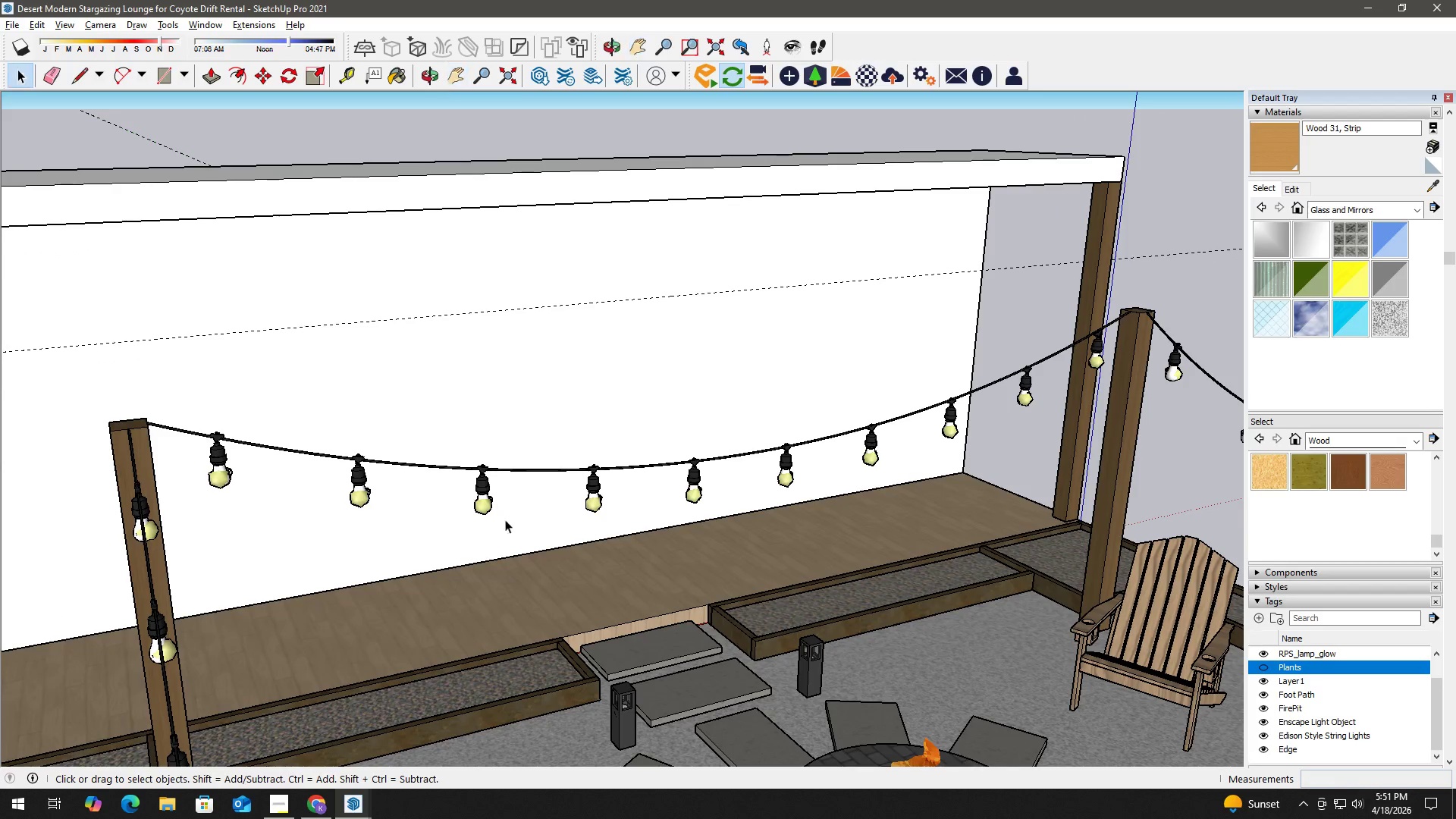 
key(T)
 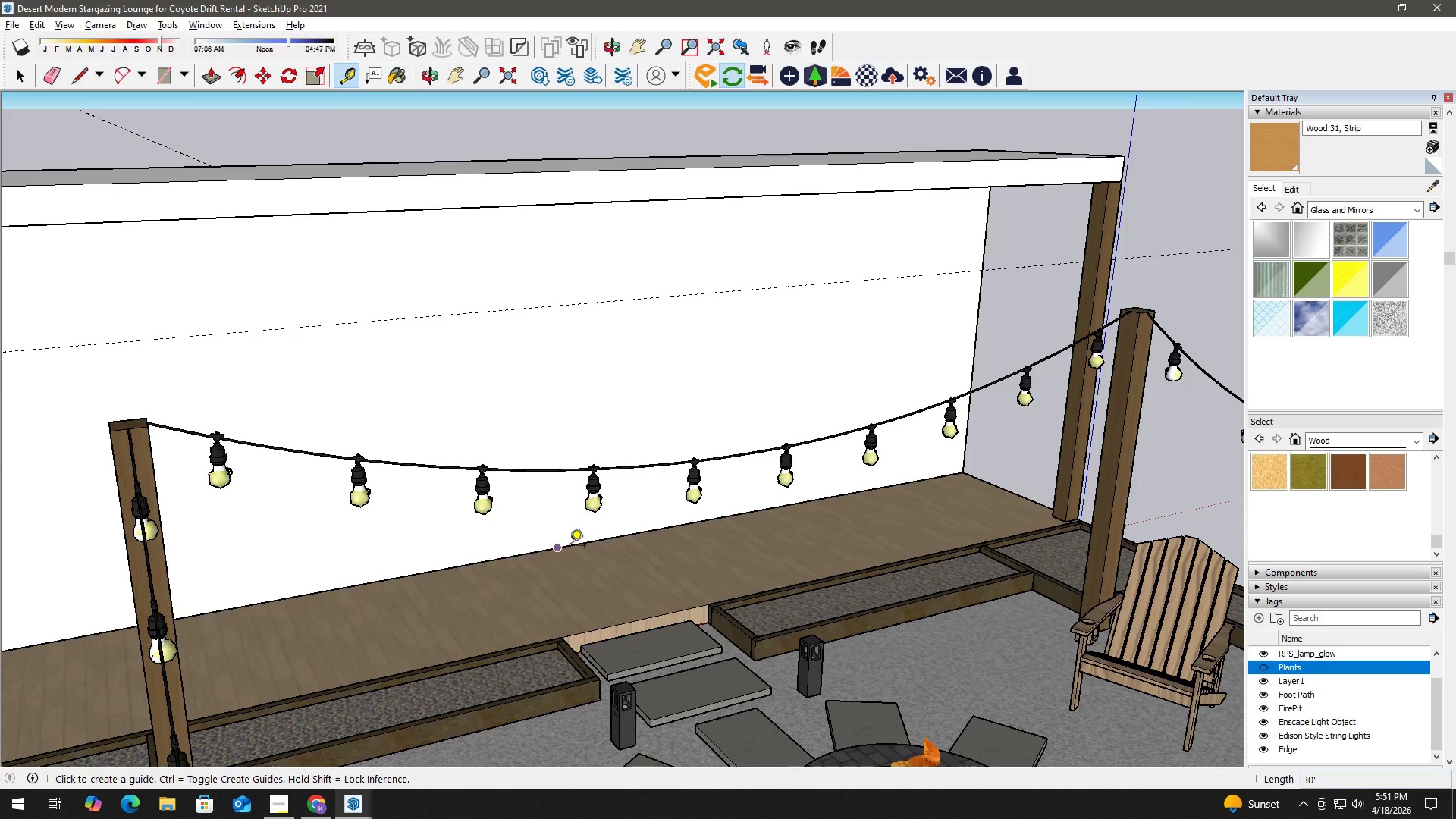 
key(Space)
 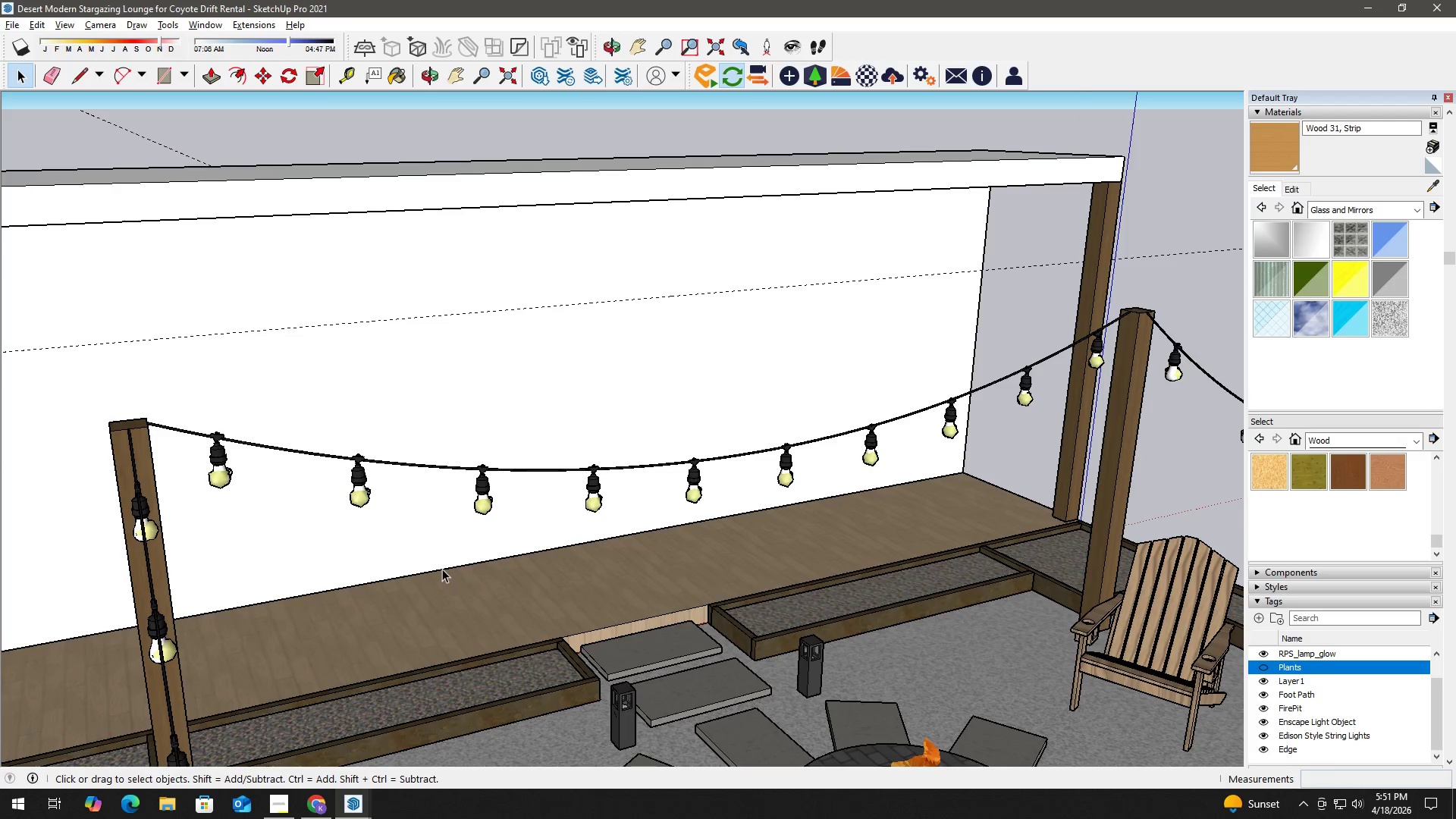 
scroll: coordinate [409, 577], scroll_direction: down, amount: 3.0
 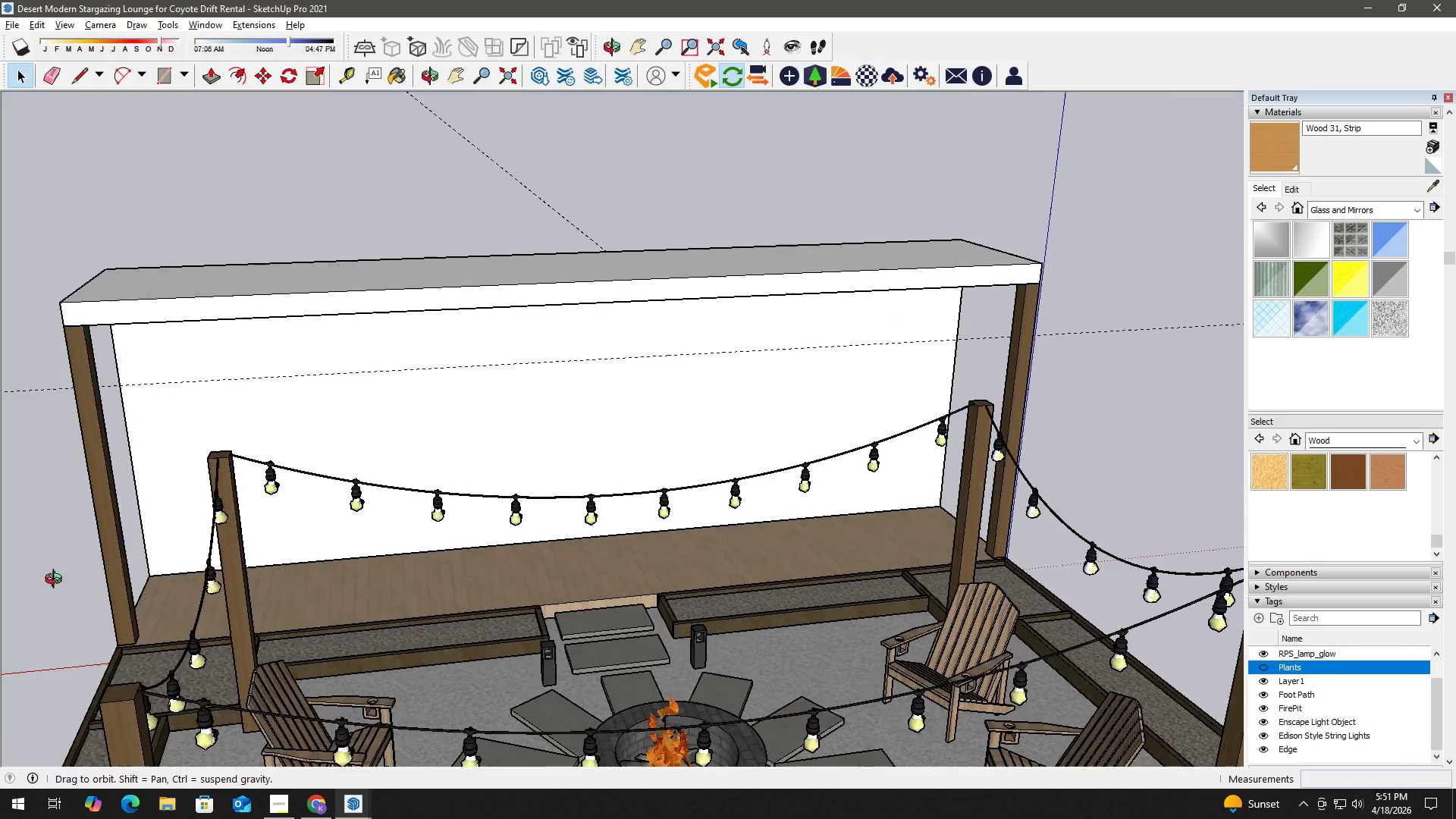 
key(T)
 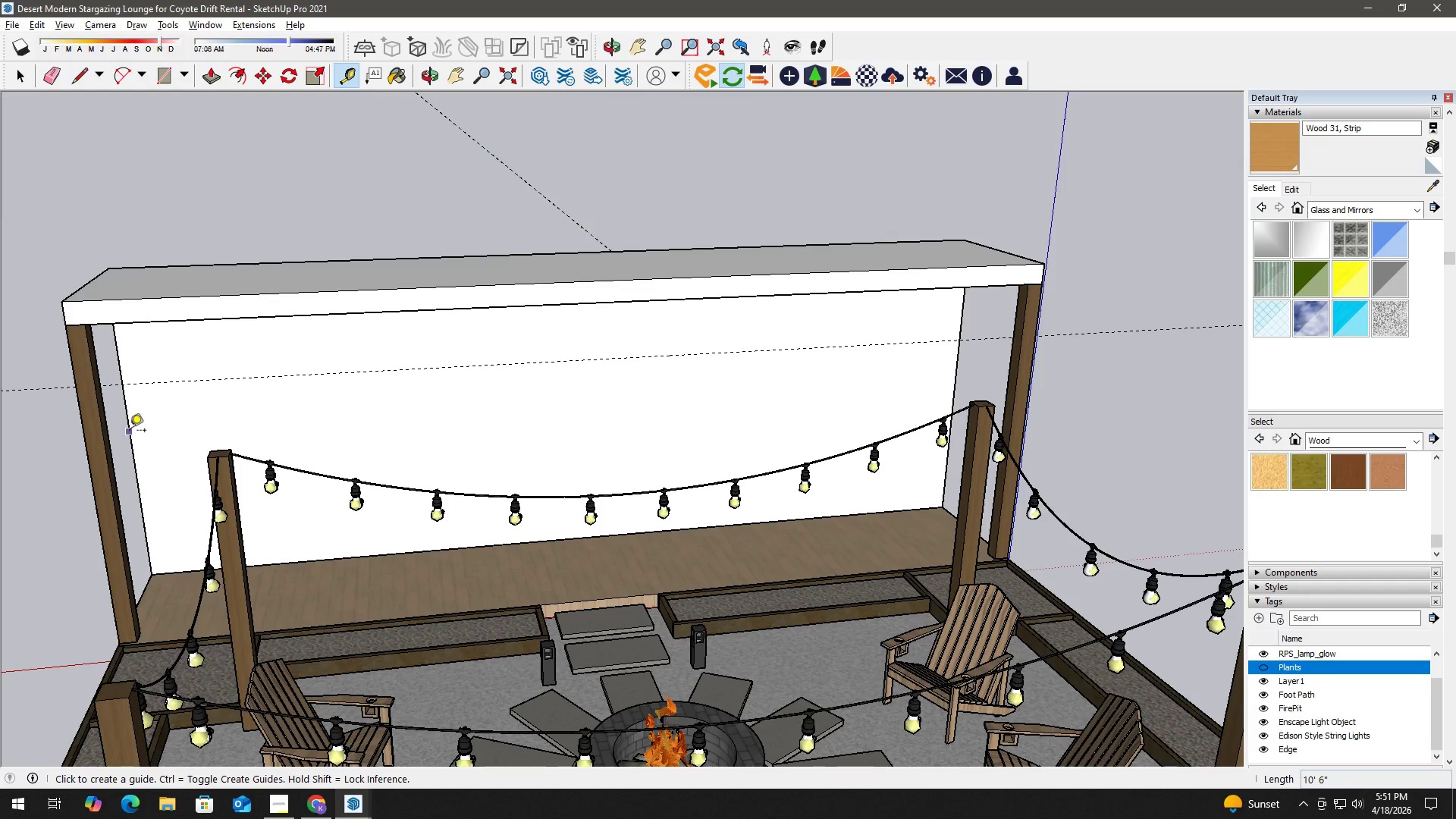 
left_click_drag(start_coordinate=[130, 431], to_coordinate=[145, 432])
 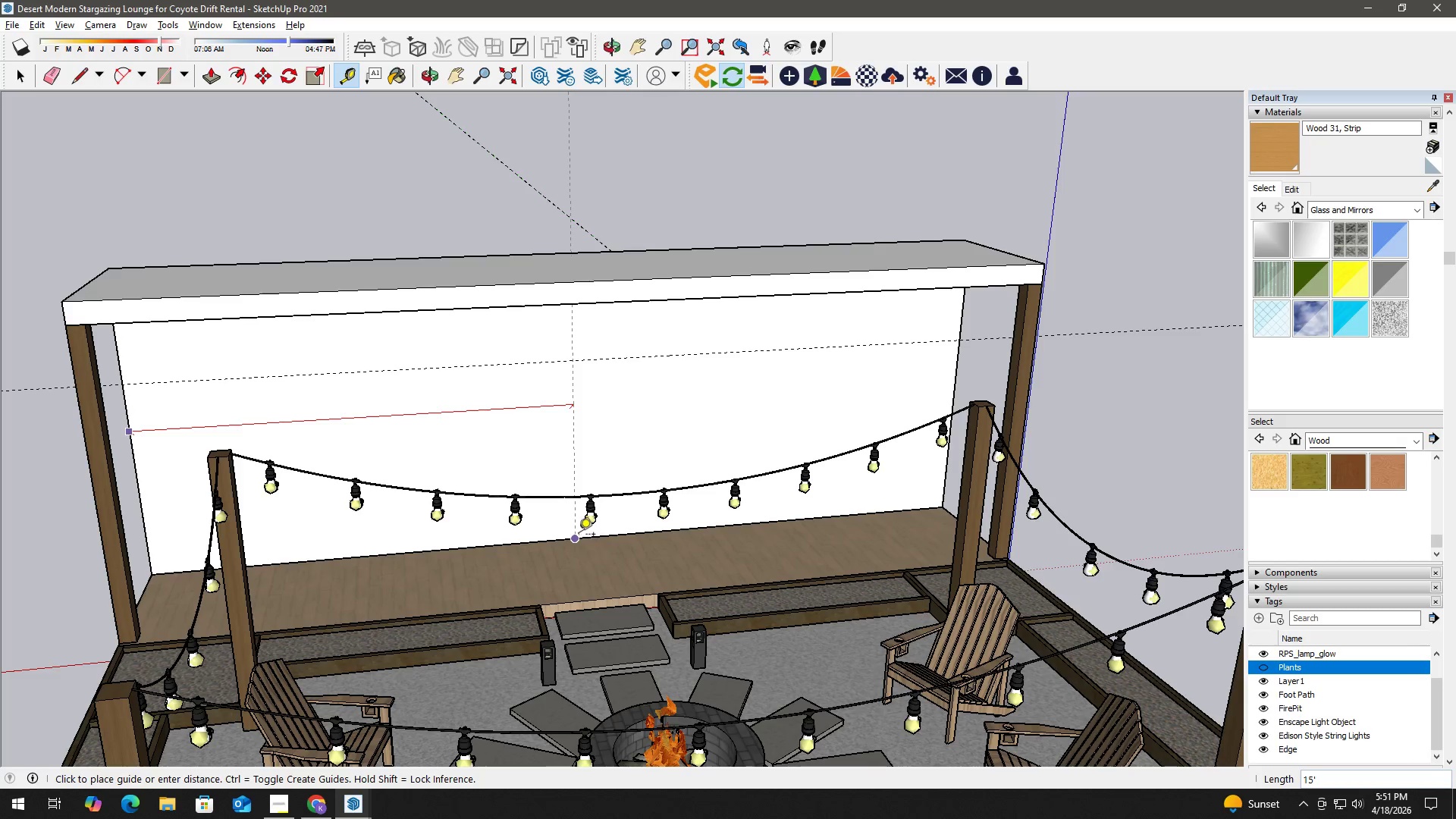 
key(Space)
 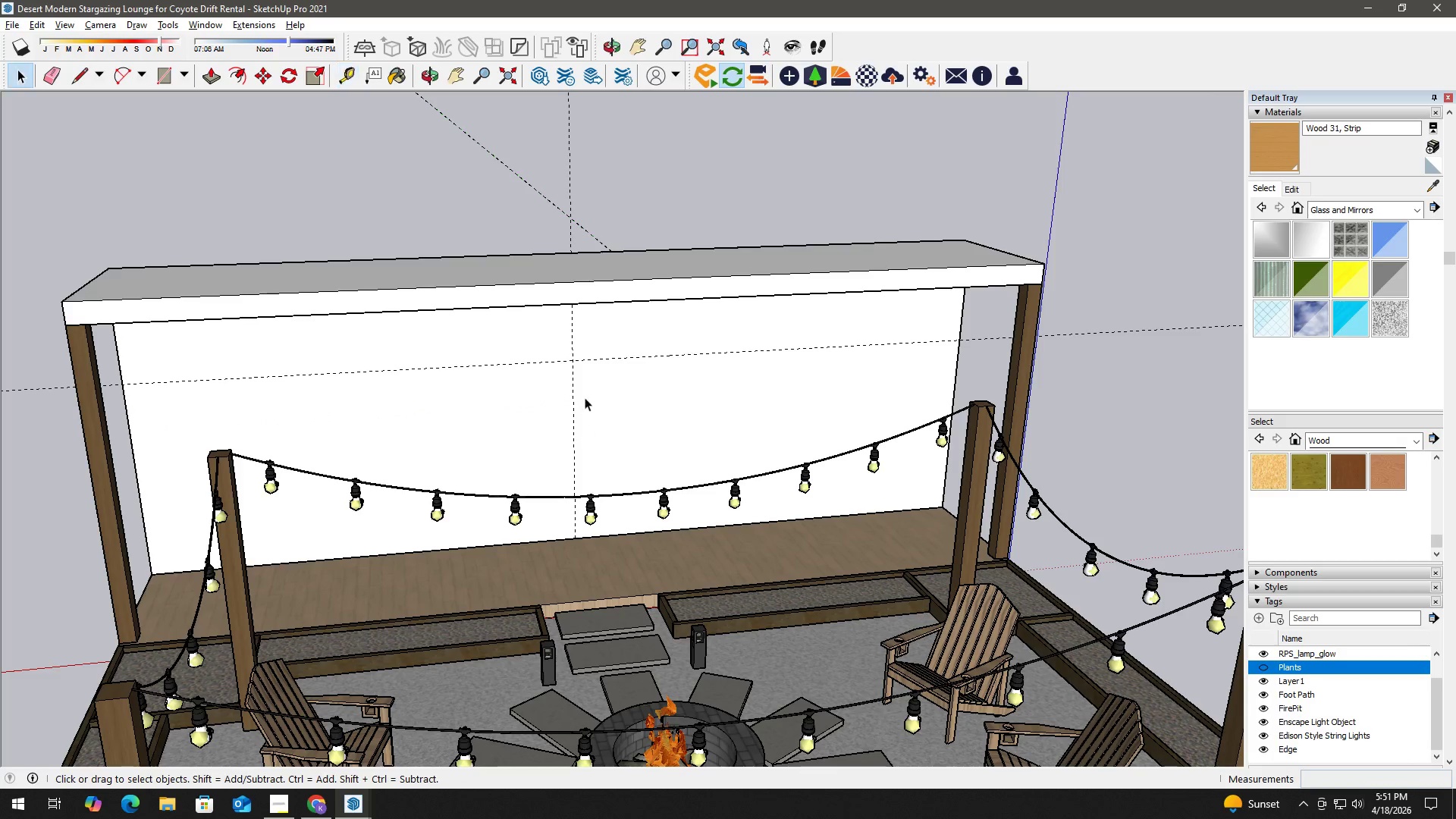 
key(T)
 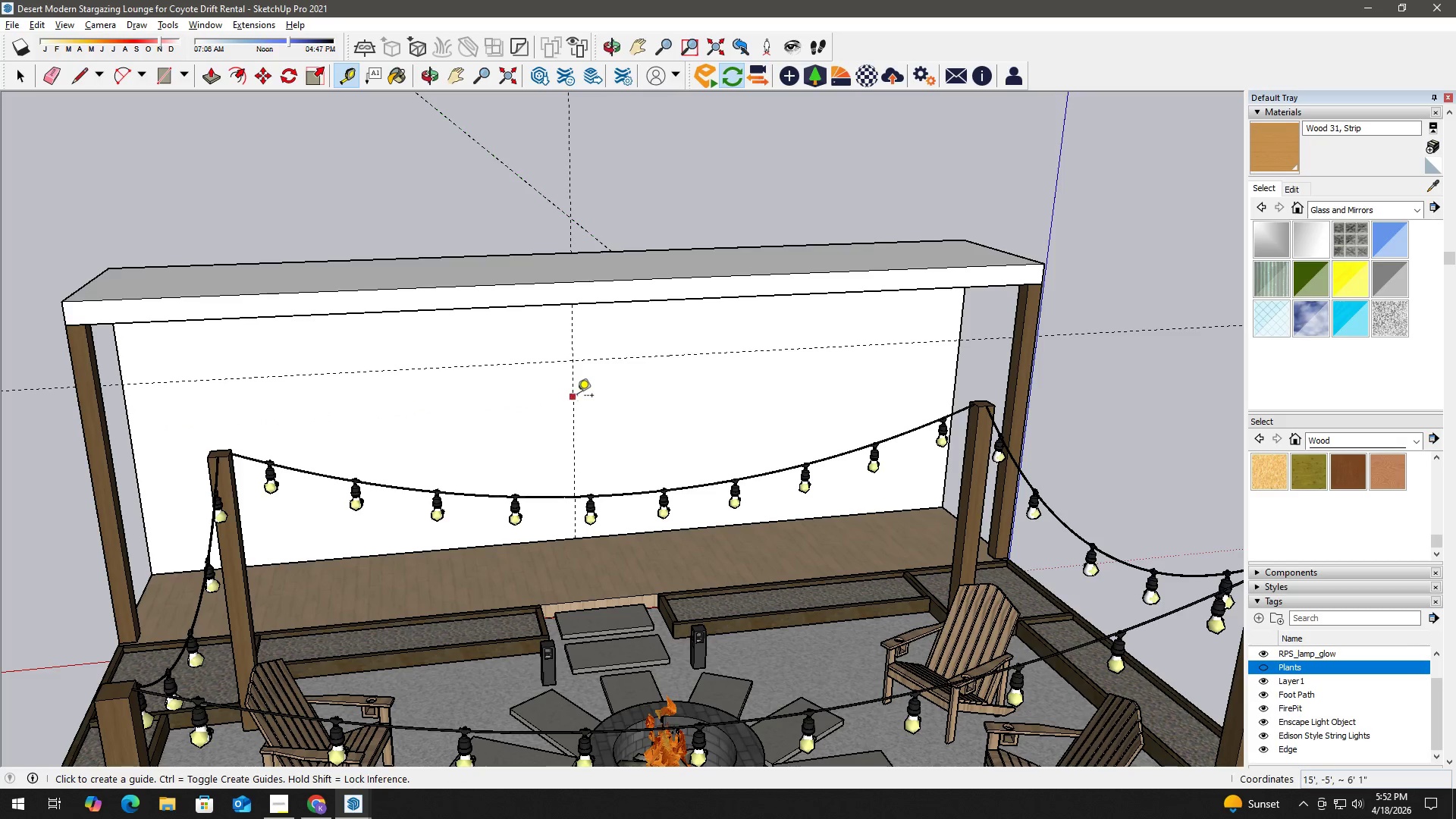 
left_click_drag(start_coordinate=[577, 397], to_coordinate=[589, 394])
 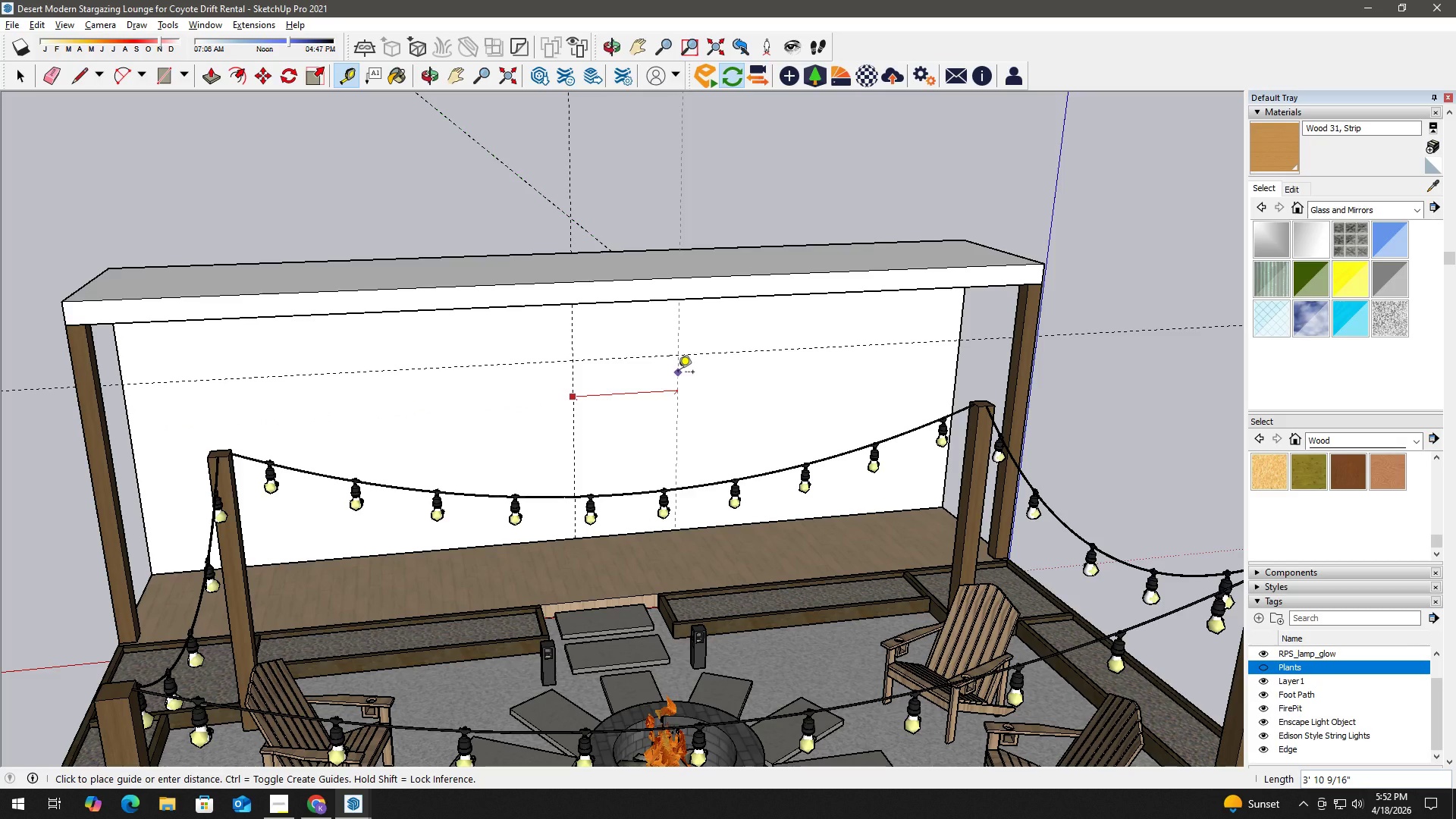 
wait(11.72)
 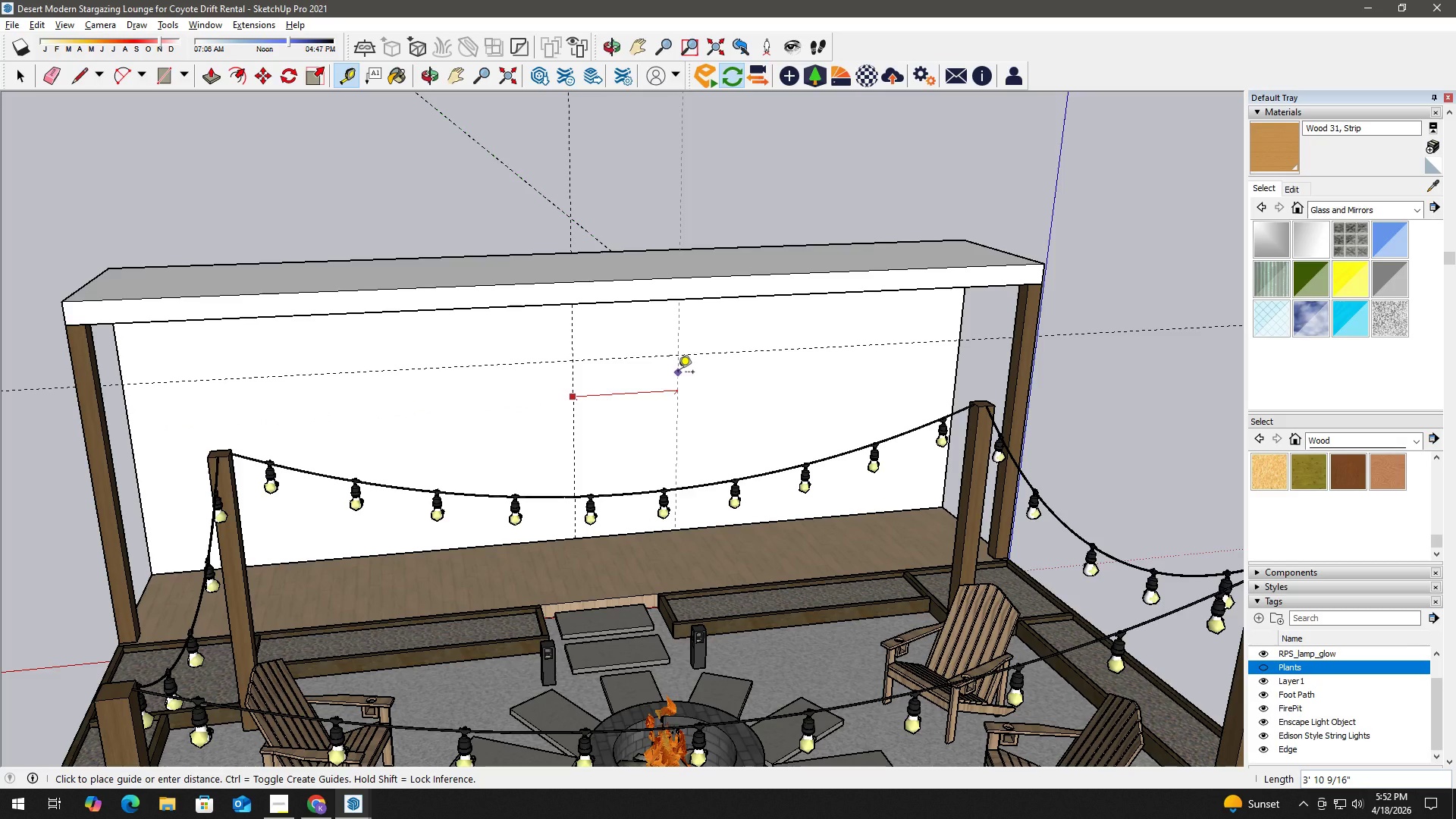 
key(Numpad4)
 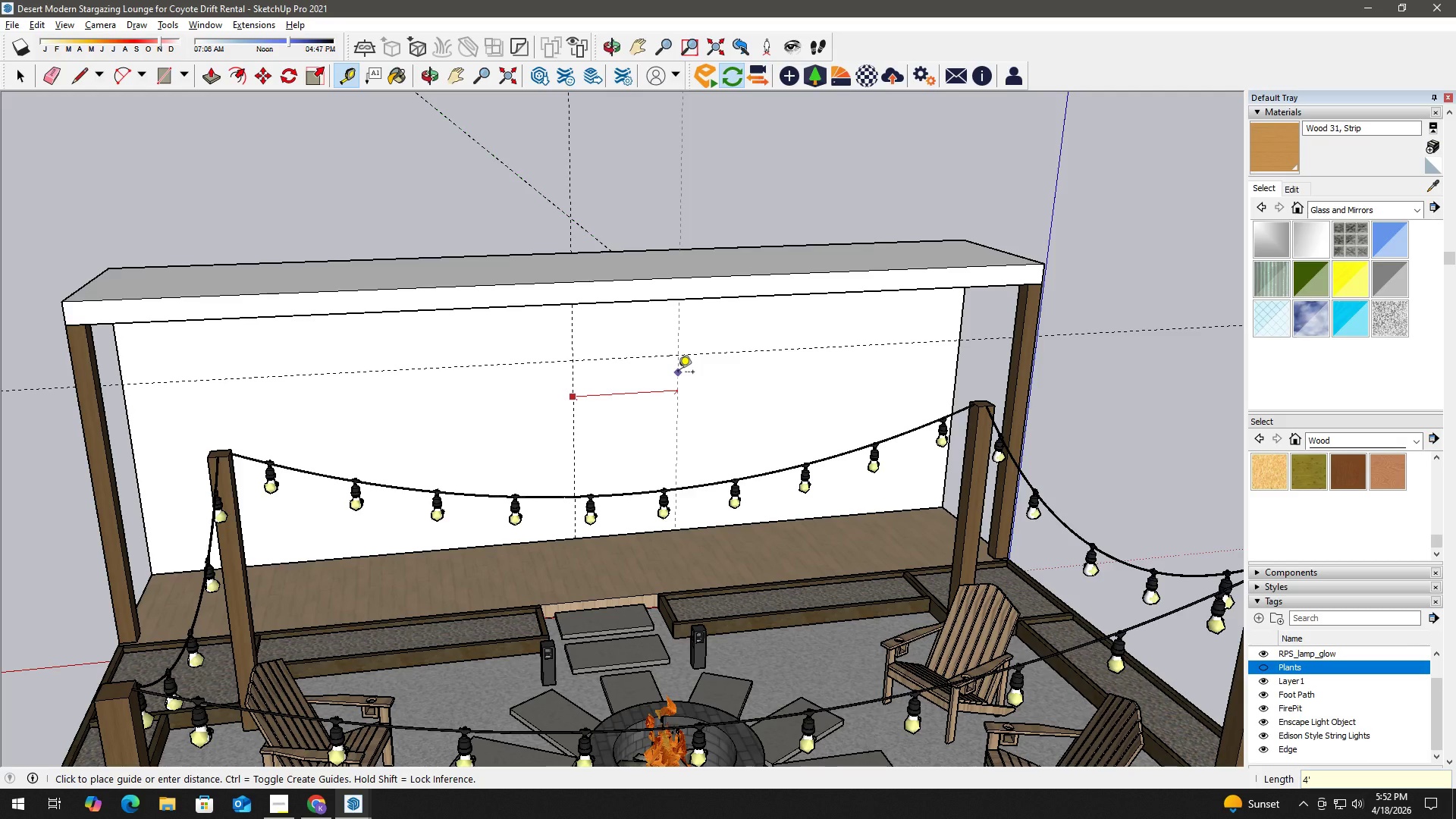 
key(Quote)
 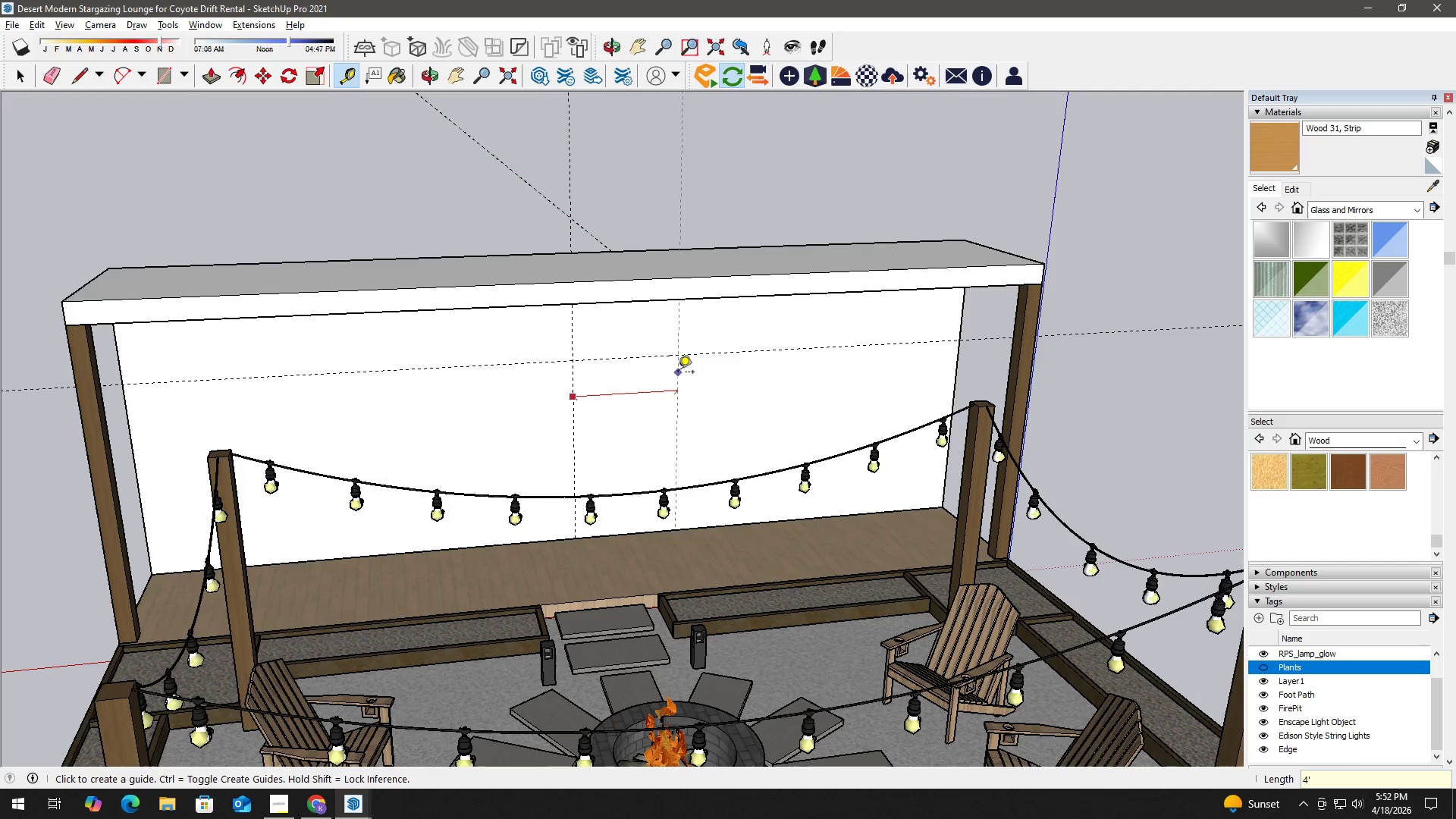 
key(Enter)
 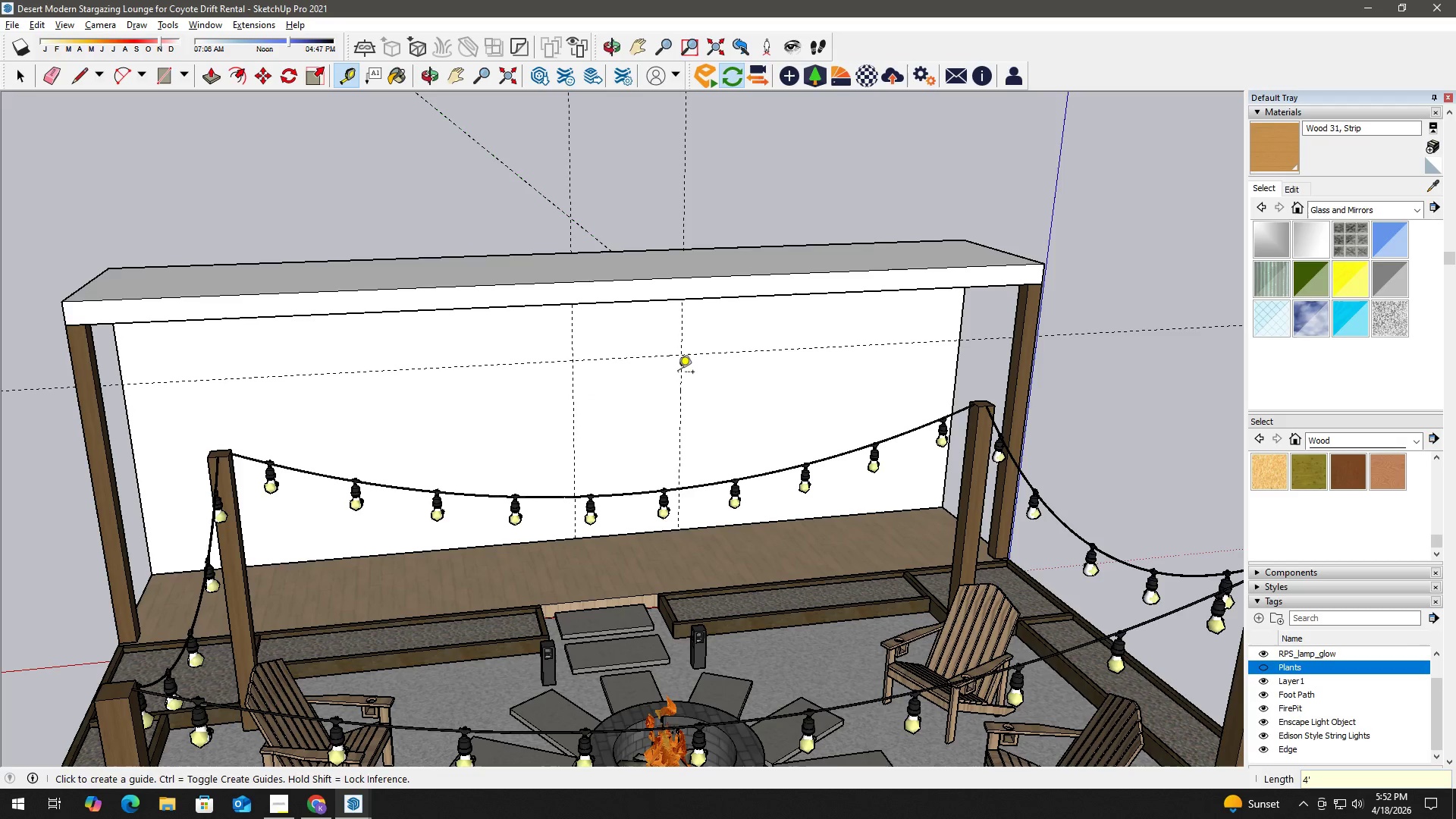 
key(Space)
 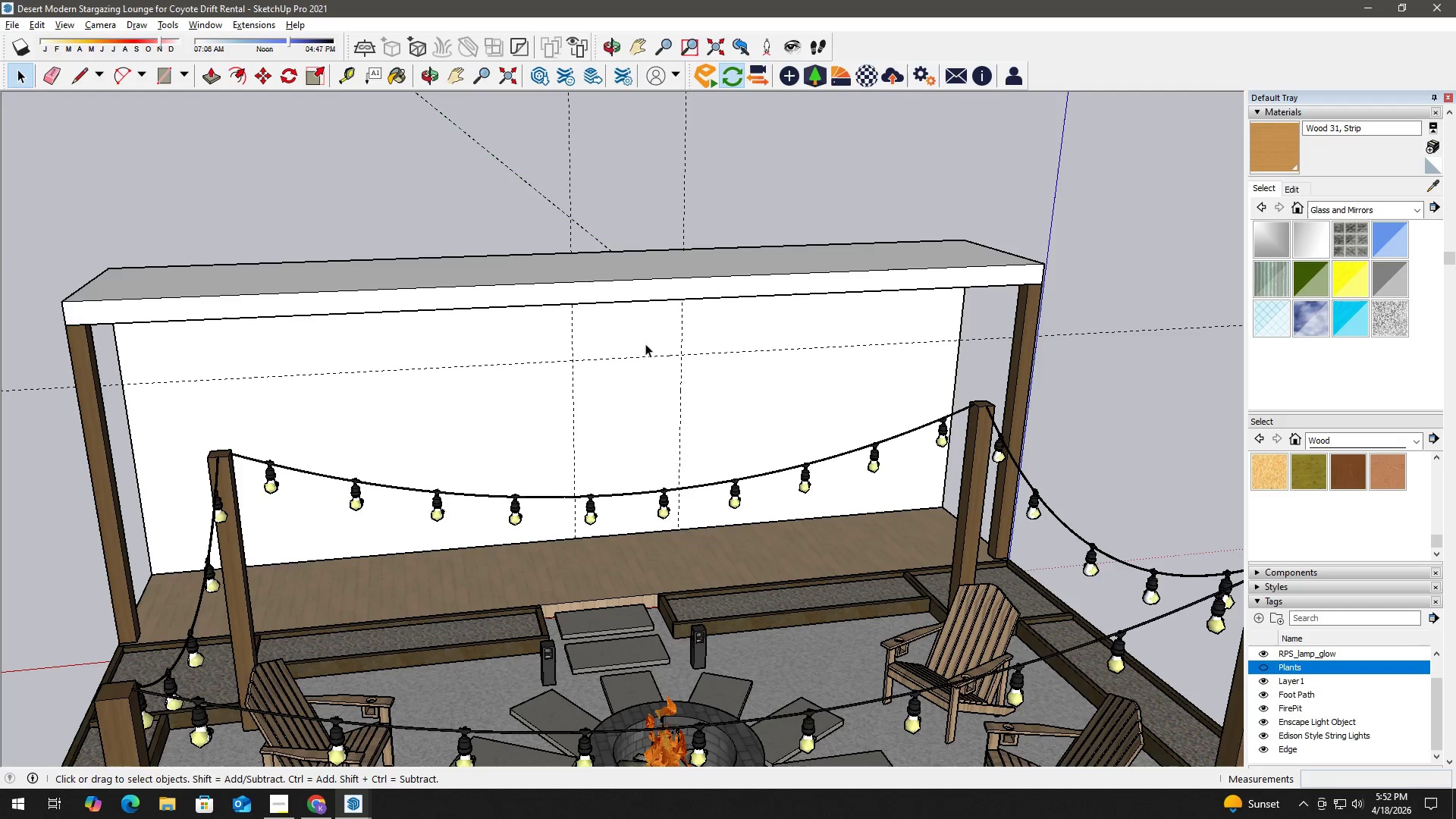 
key(T)
 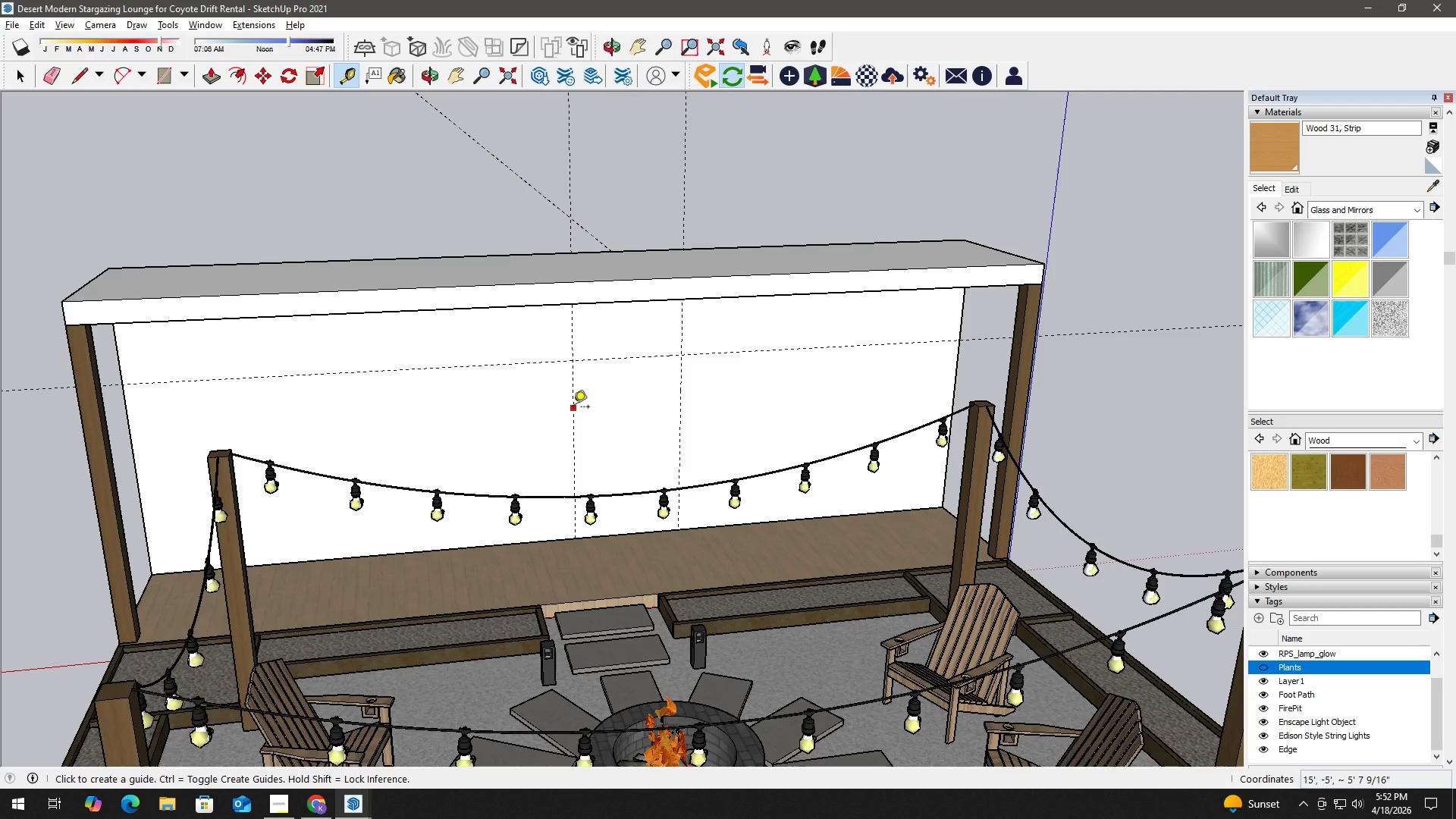 
left_click_drag(start_coordinate=[571, 406], to_coordinate=[552, 400])
 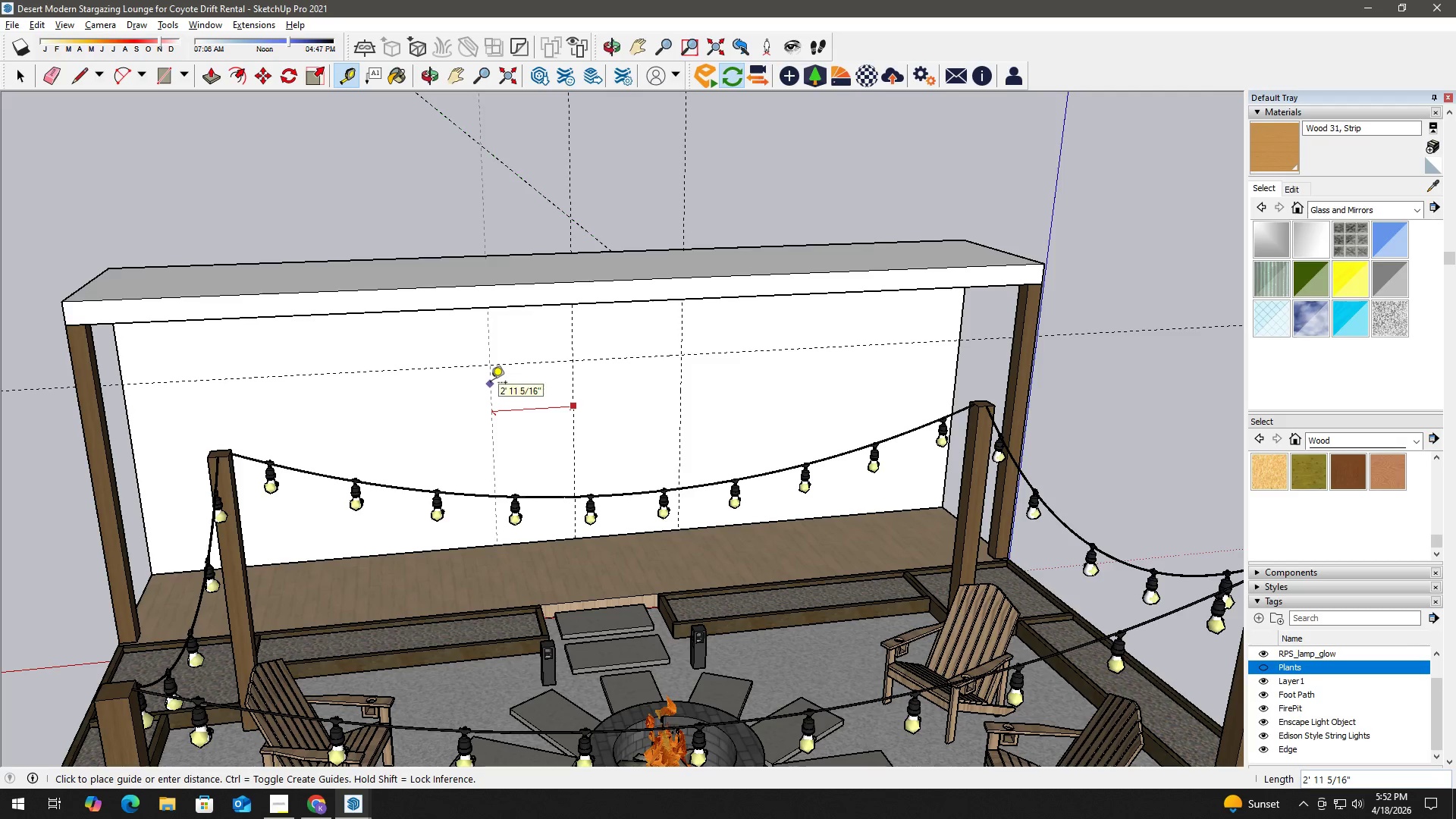 
key(Numpad4)
 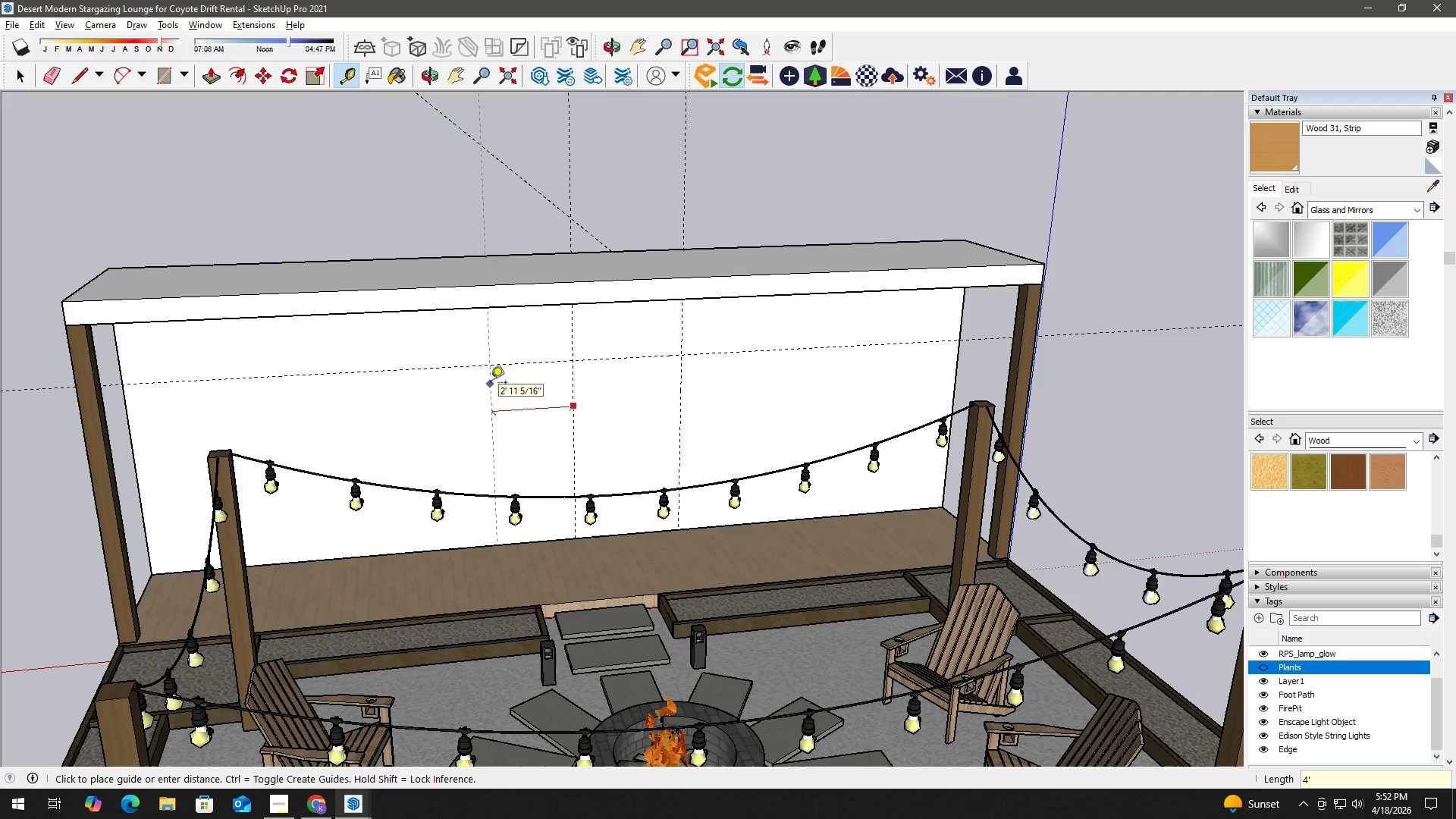 
key(Quote)
 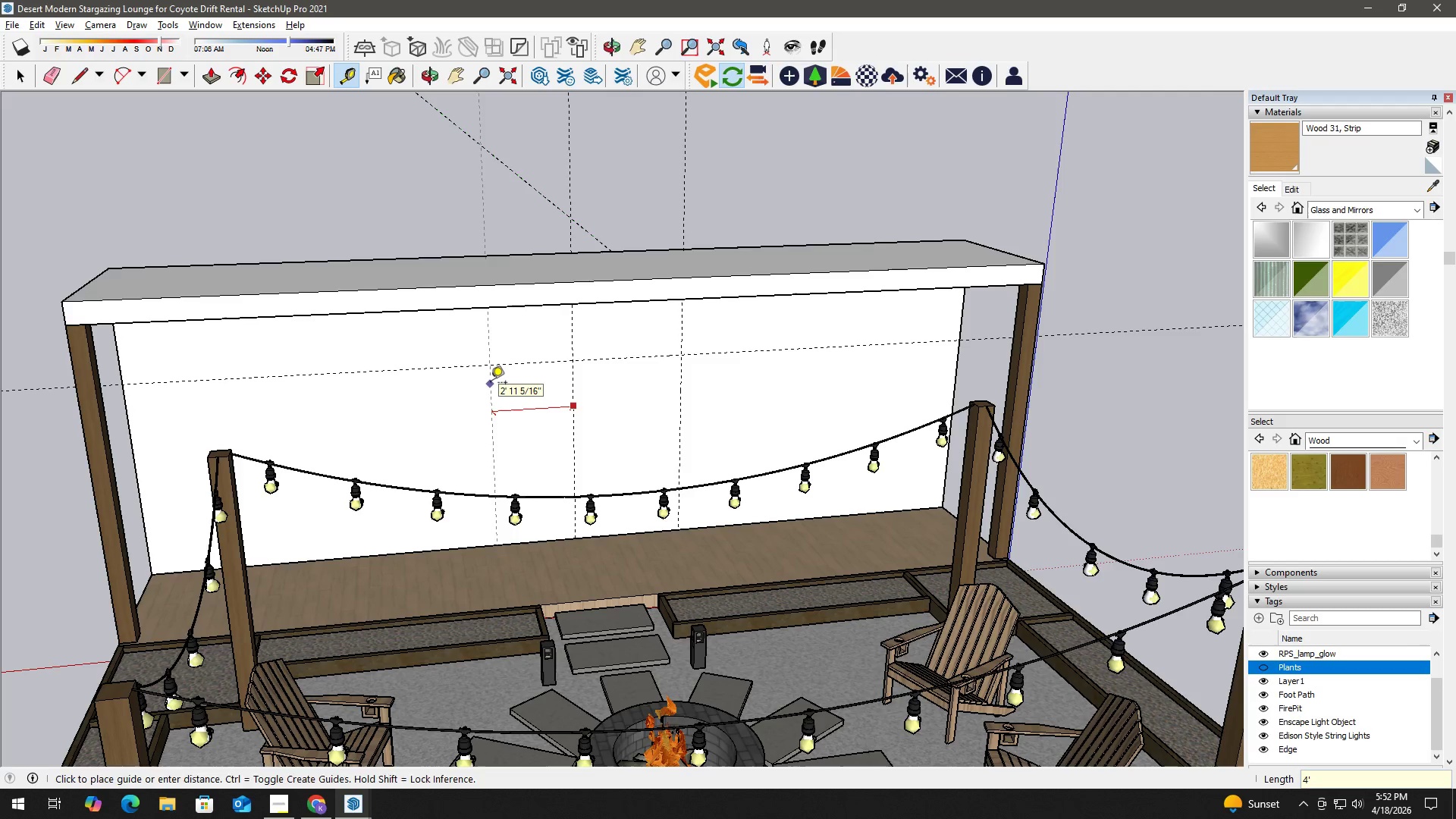 
key(Enter)
 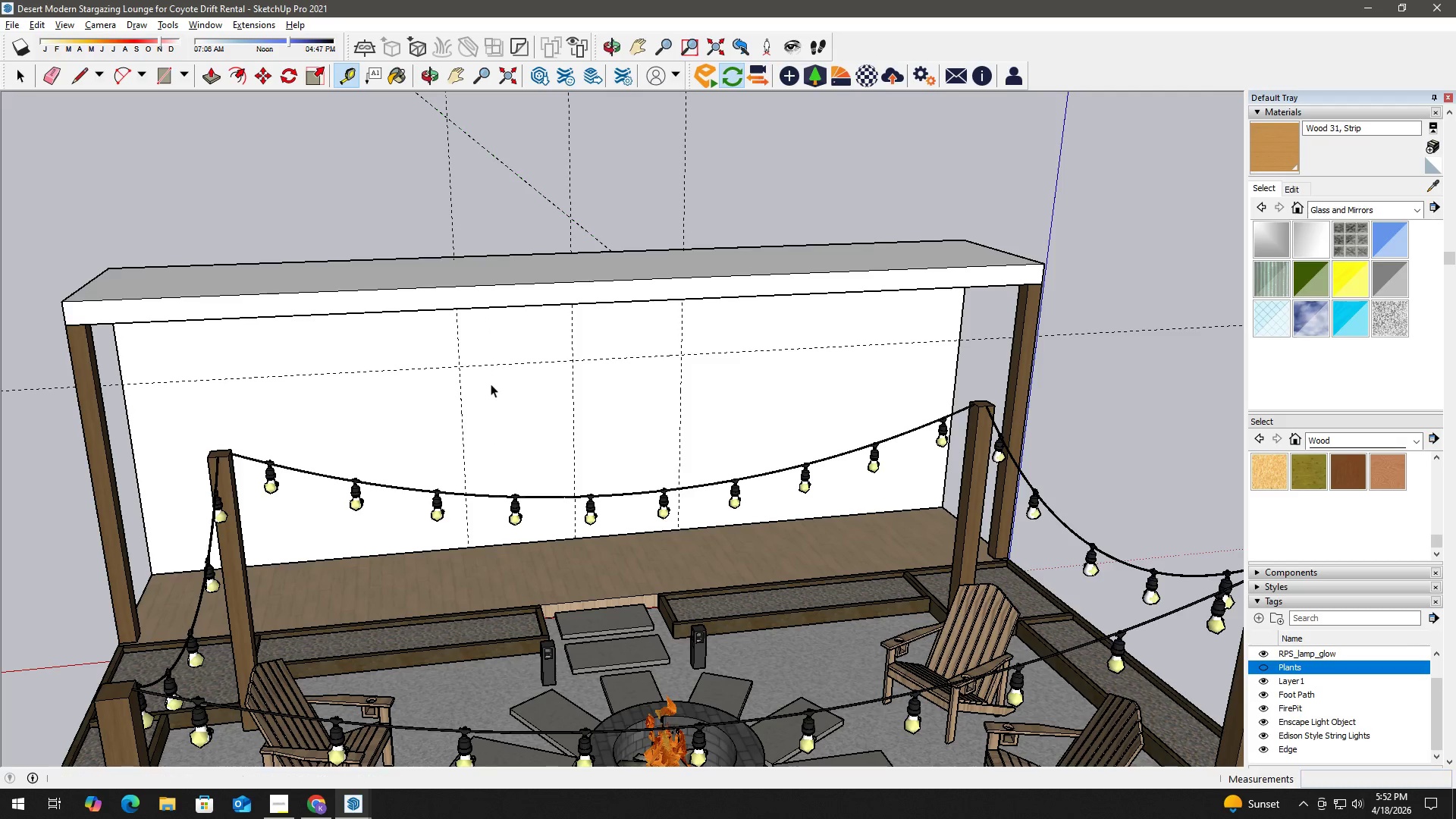 
key(Space)
 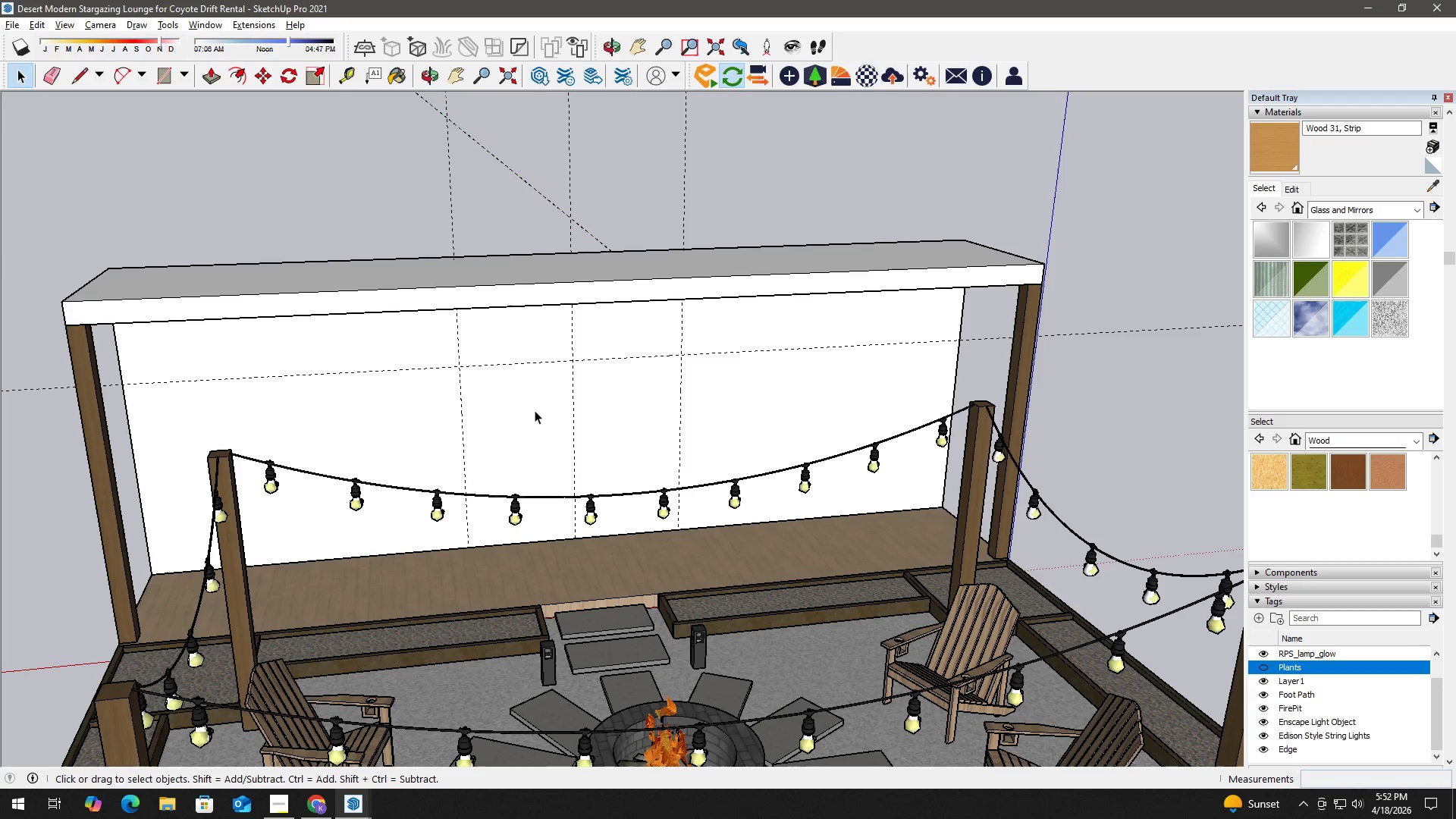 
double_click([535, 410])
 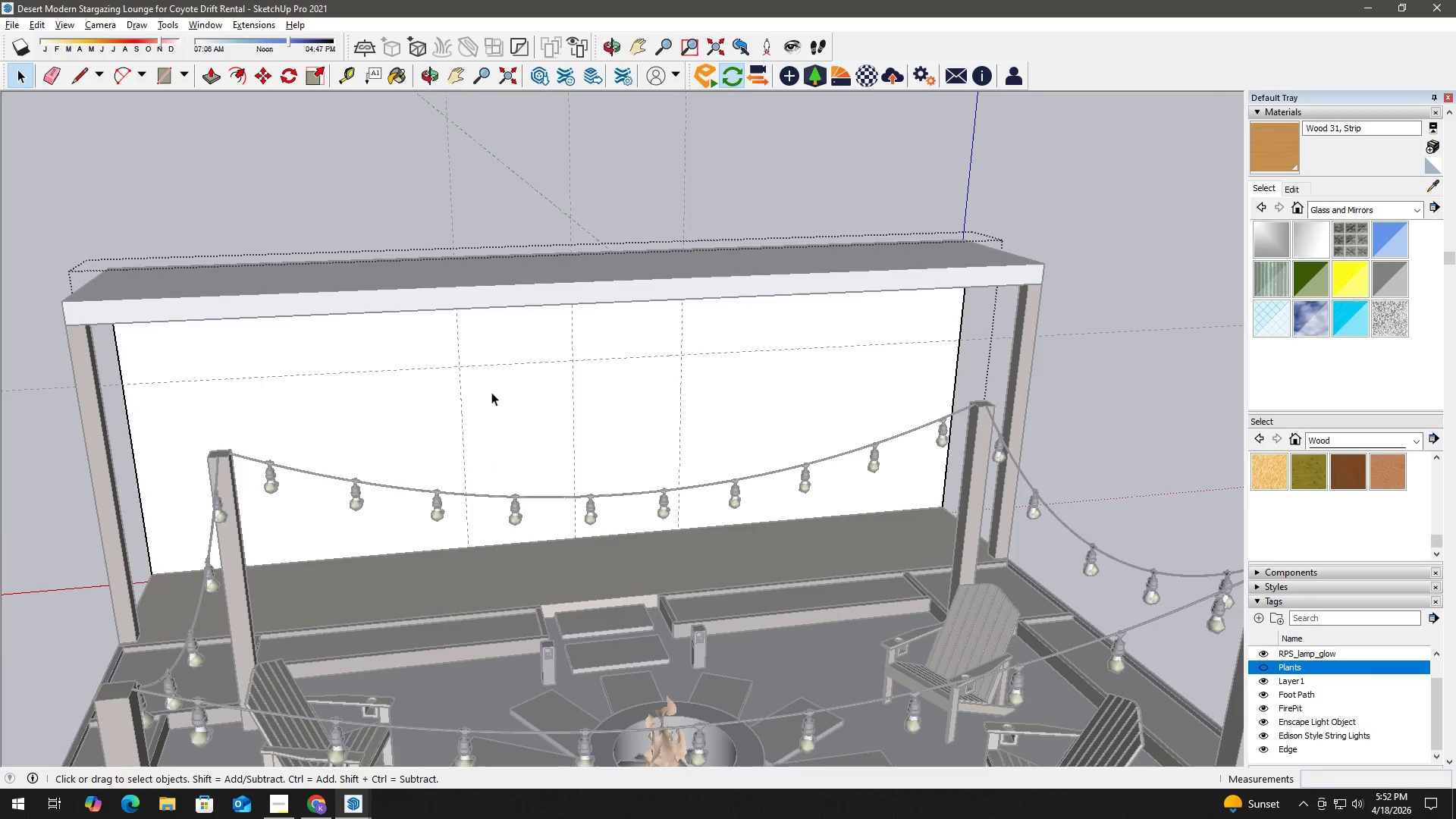 
key(R)
 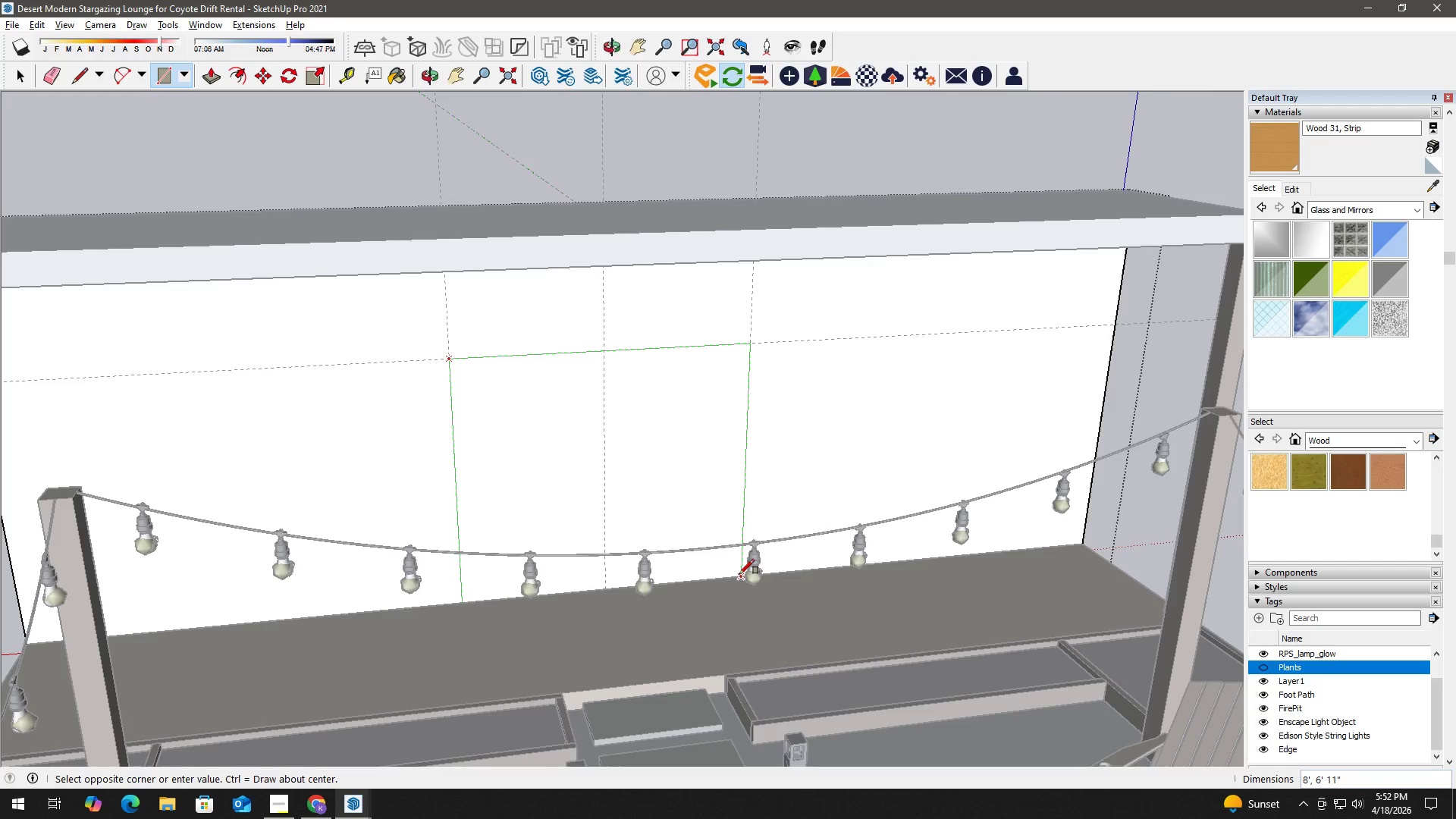 
scroll: coordinate [752, 535], scroll_direction: up, amount: 4.0
 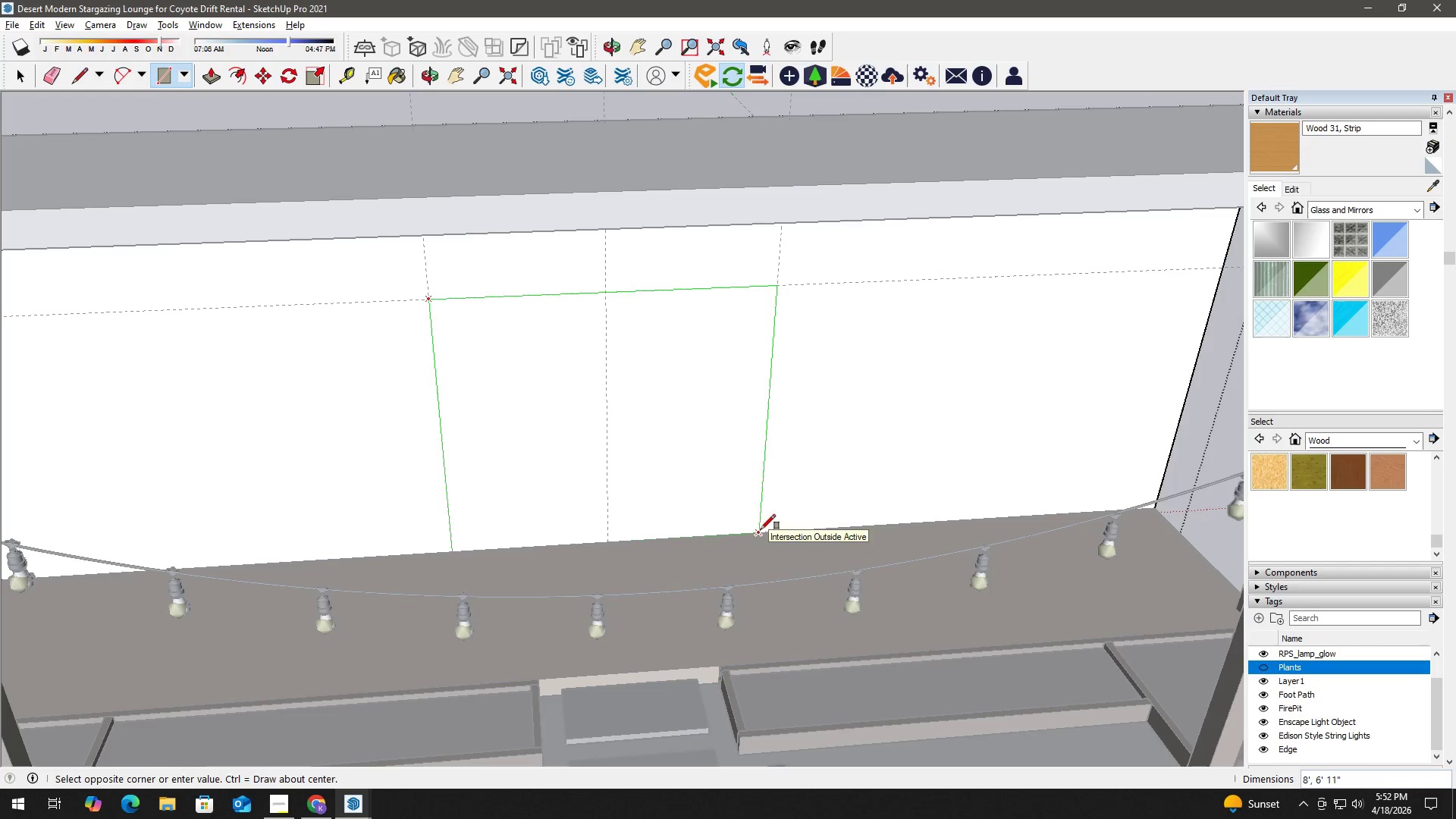 
left_click([761, 529])
 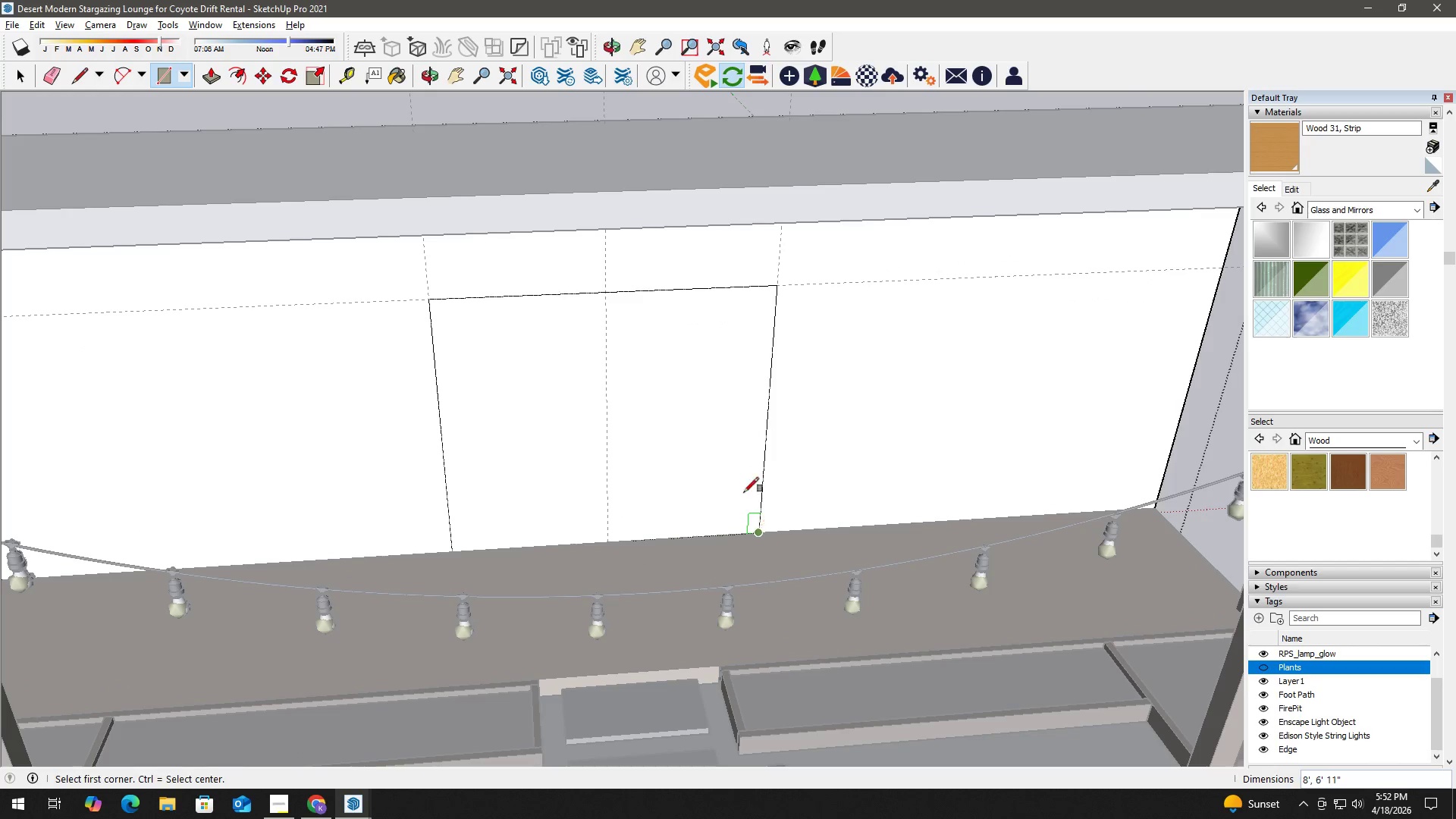 
key(Space)
 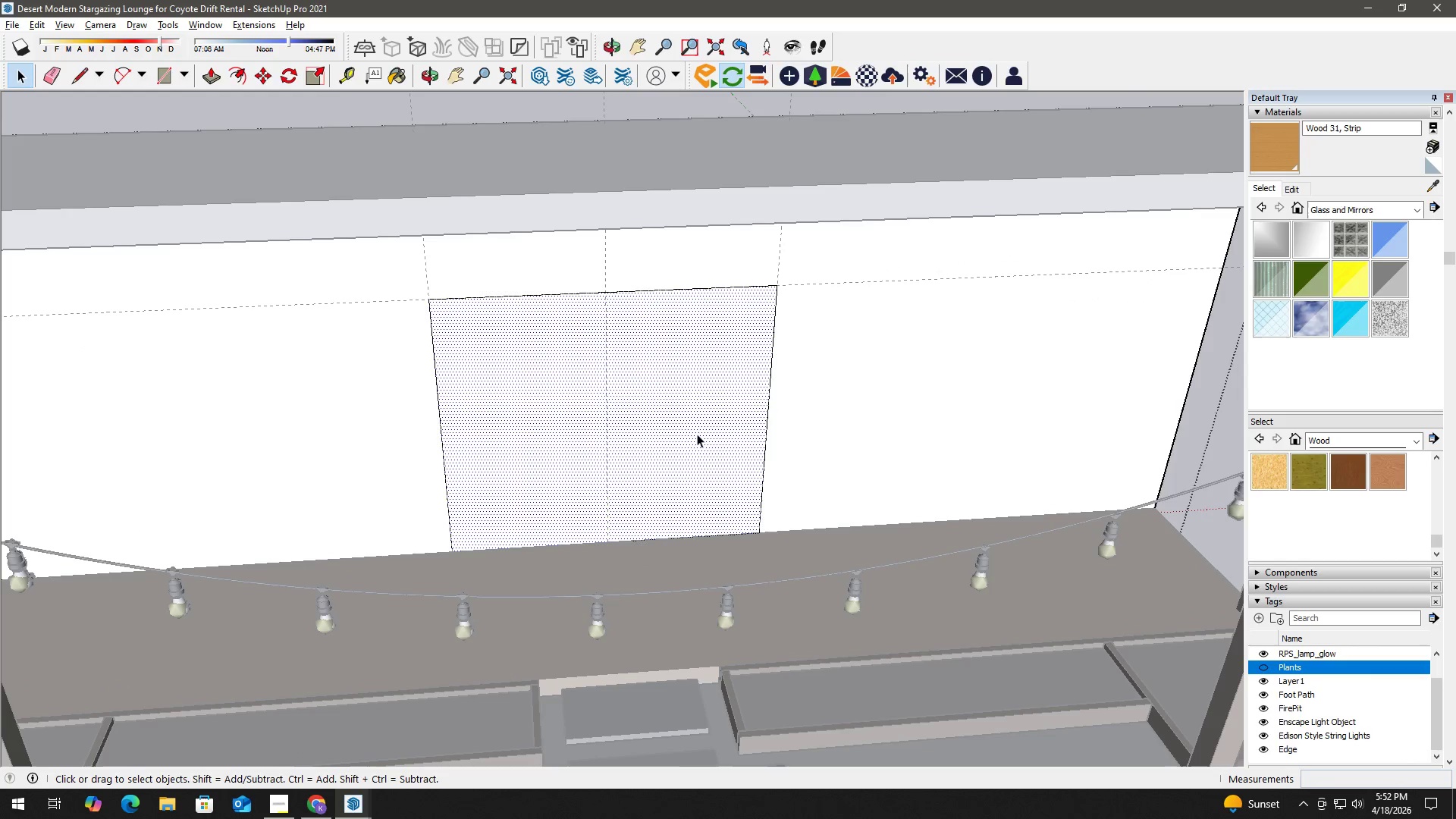 
key(P)
 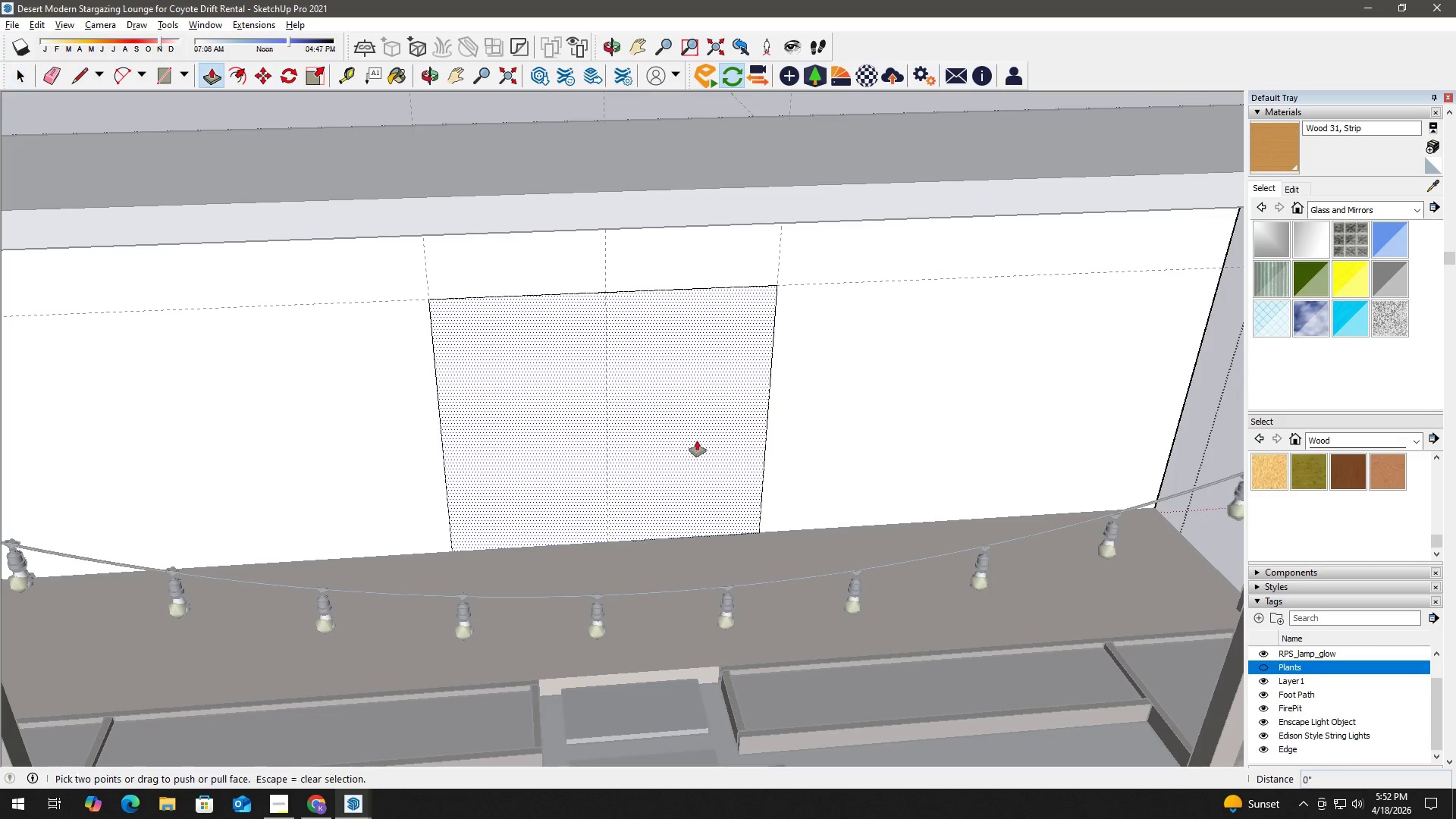 
left_click_drag(start_coordinate=[697, 441], to_coordinate=[639, 354])
 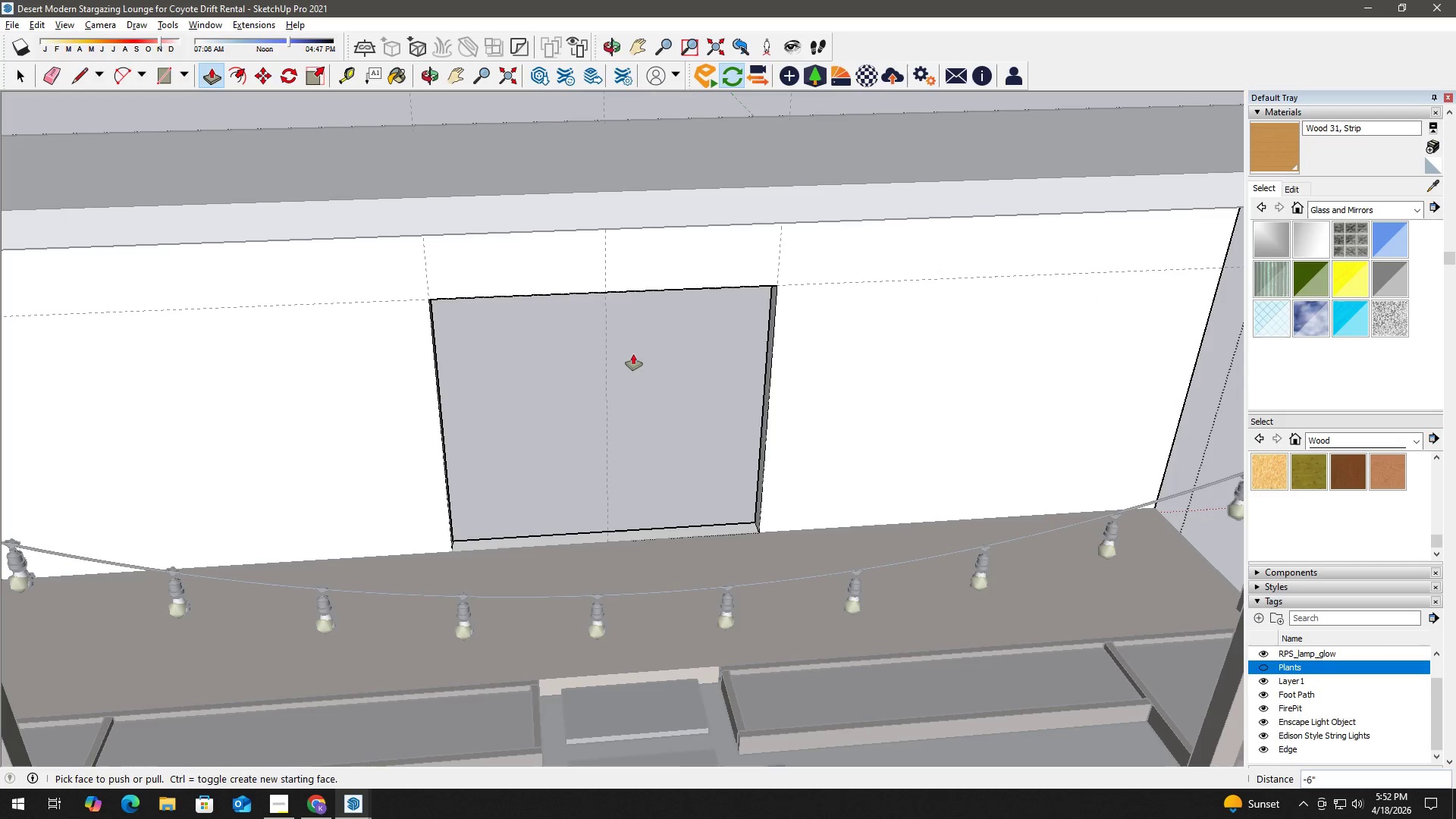 
key(Space)
 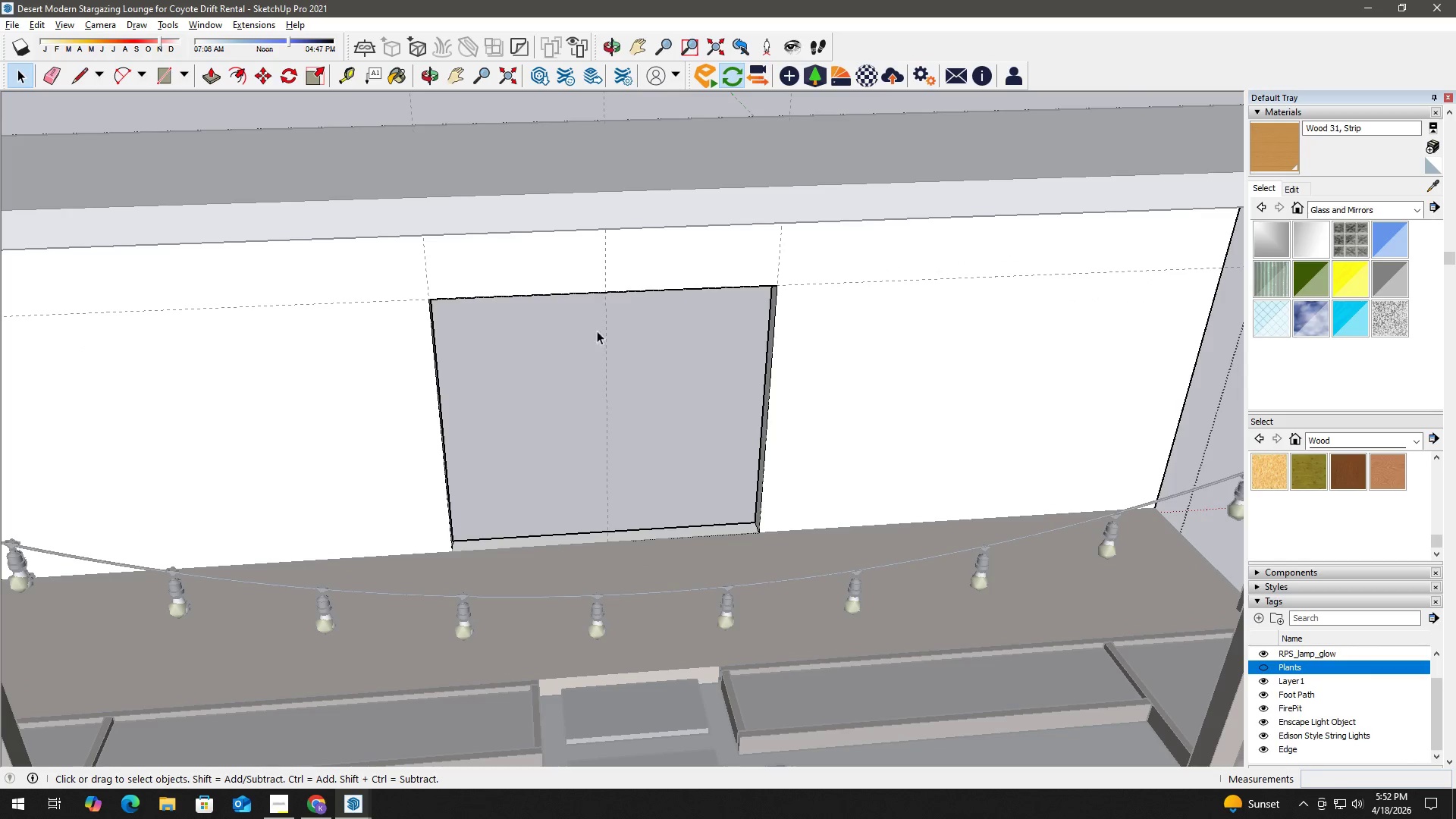 
key(Escape)
 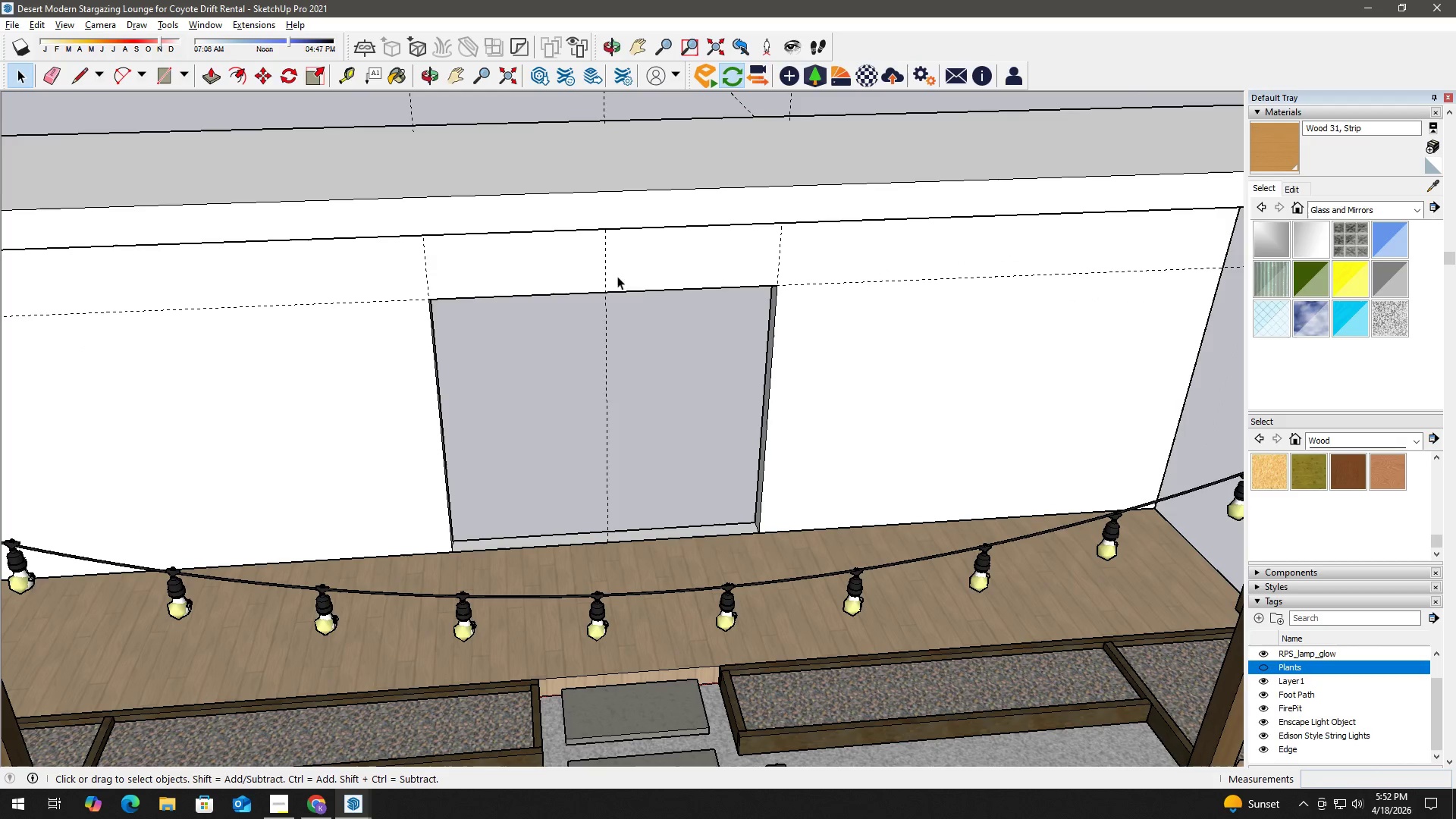 
key(E)
 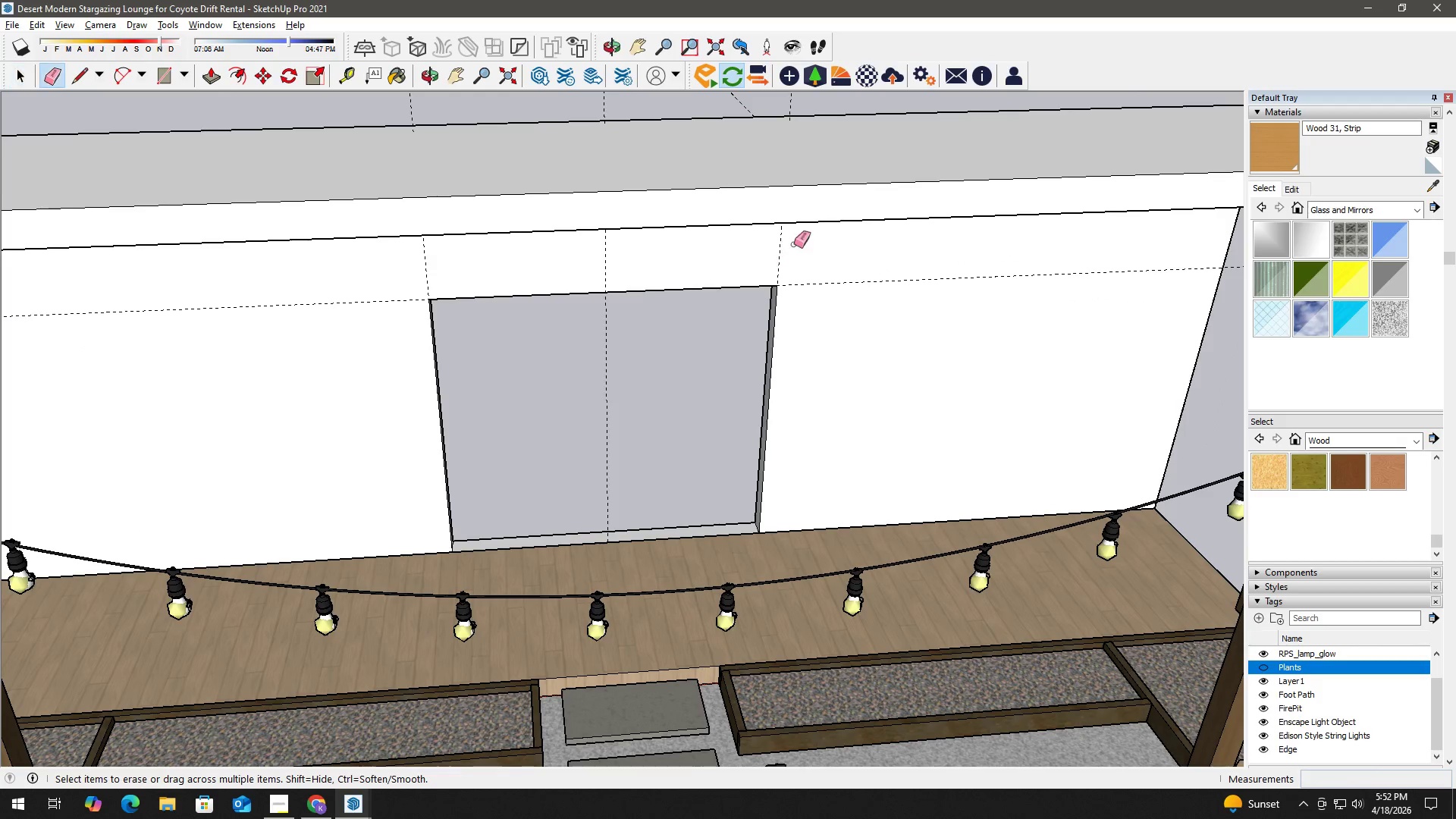 
left_click_drag(start_coordinate=[794, 244], to_coordinate=[401, 243])
 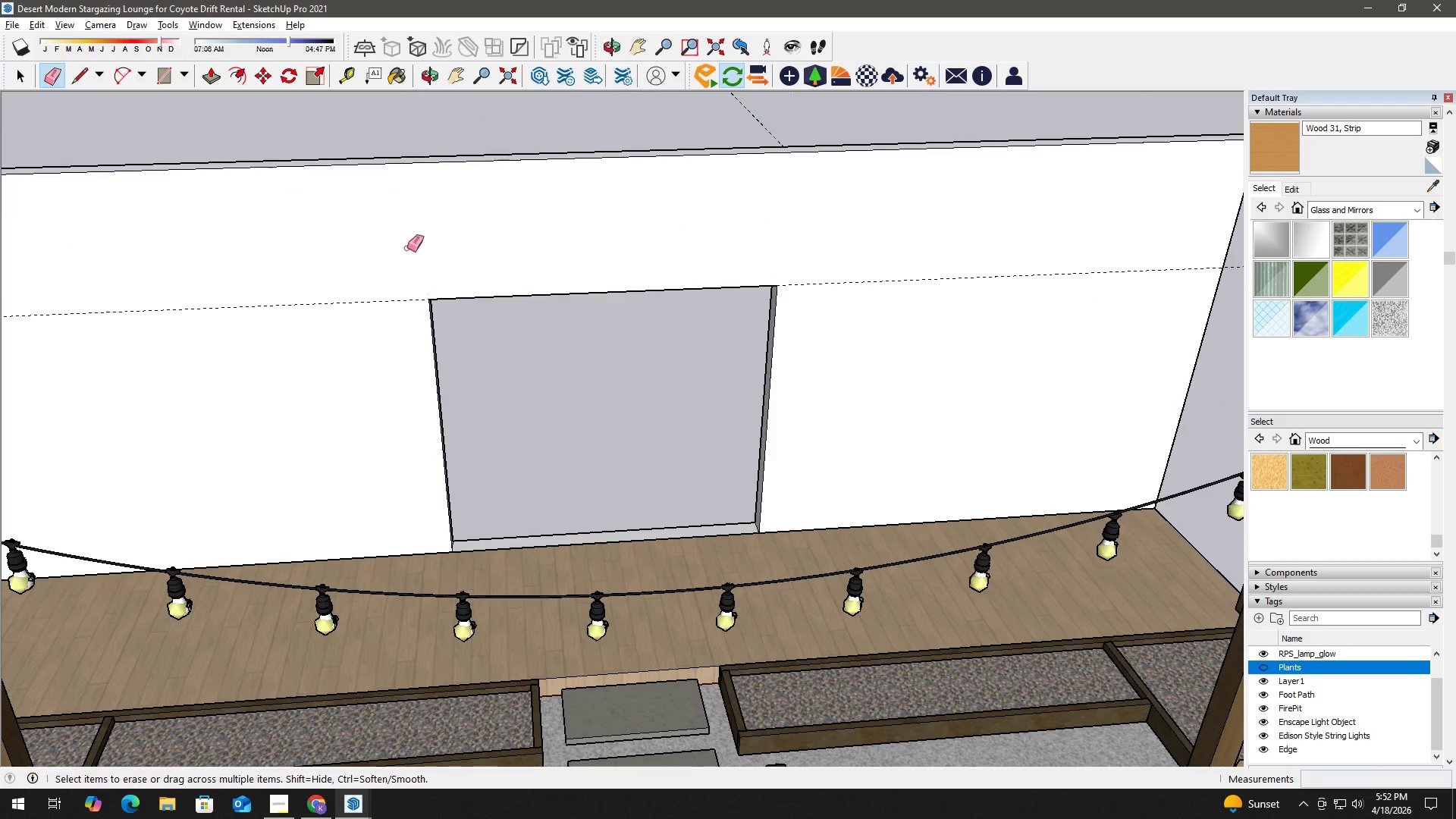 
key(Control+ControlLeft)
 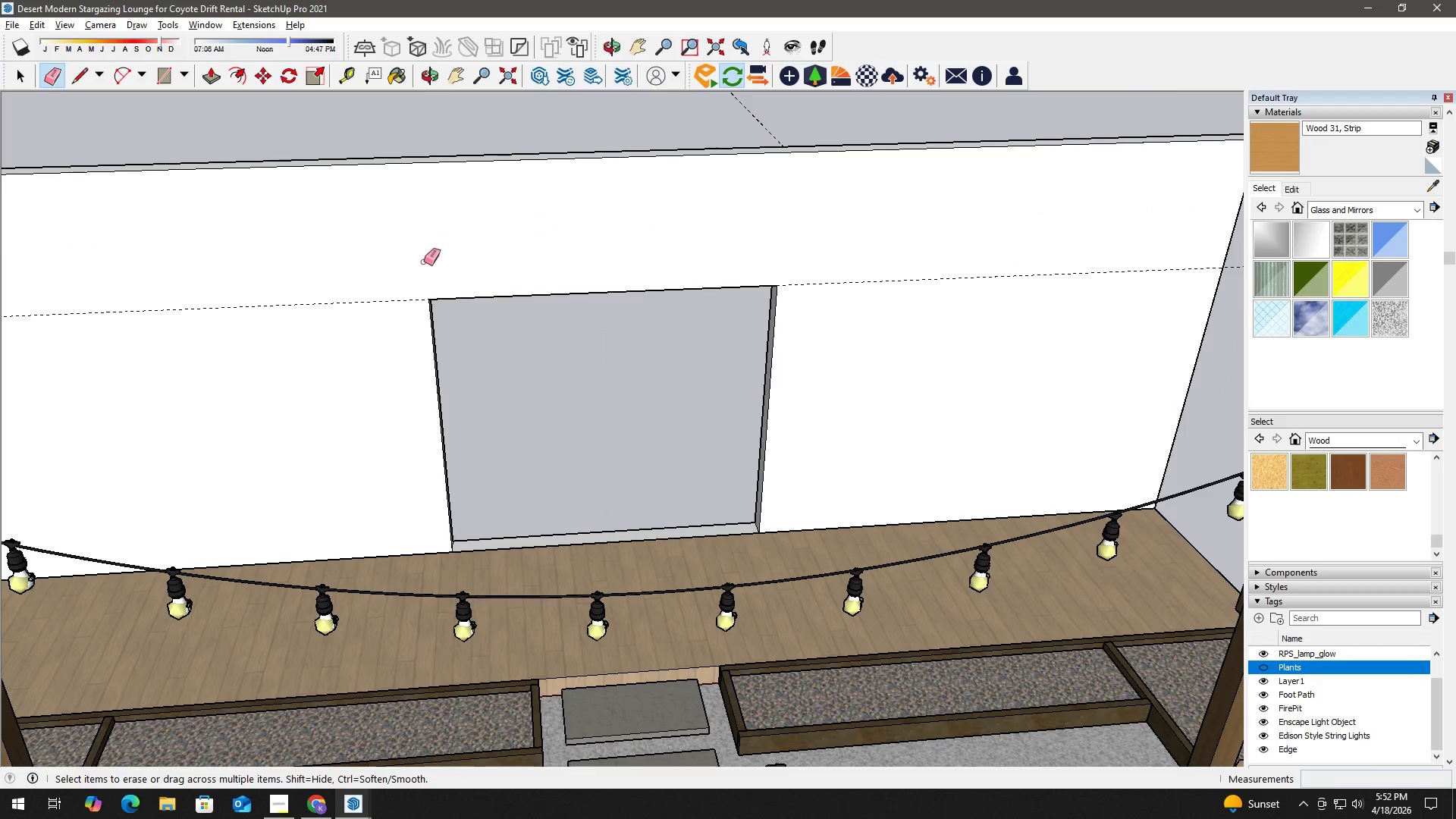 
key(Control+Z)
 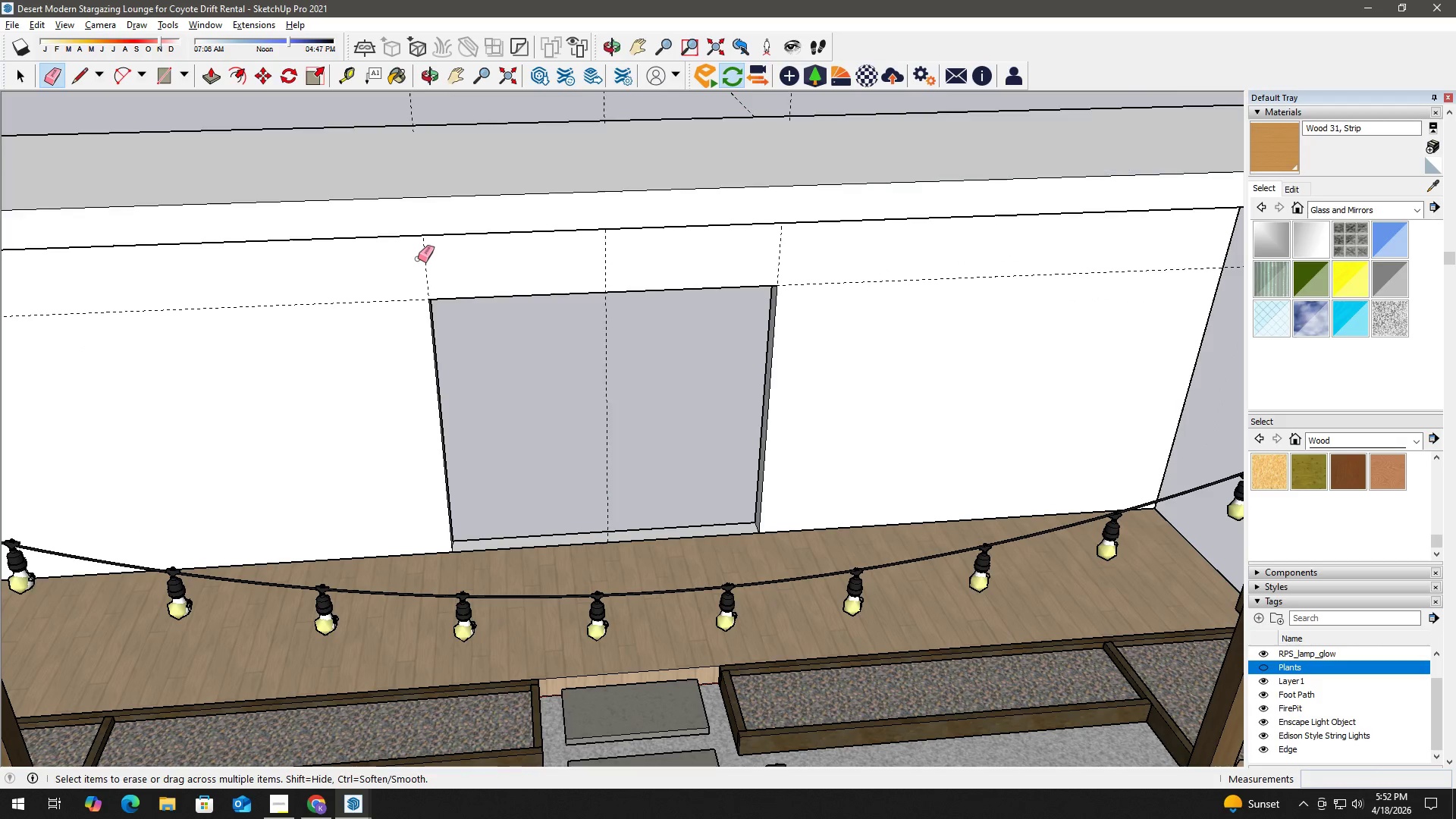 
left_click_drag(start_coordinate=[418, 259], to_coordinate=[805, 249])
 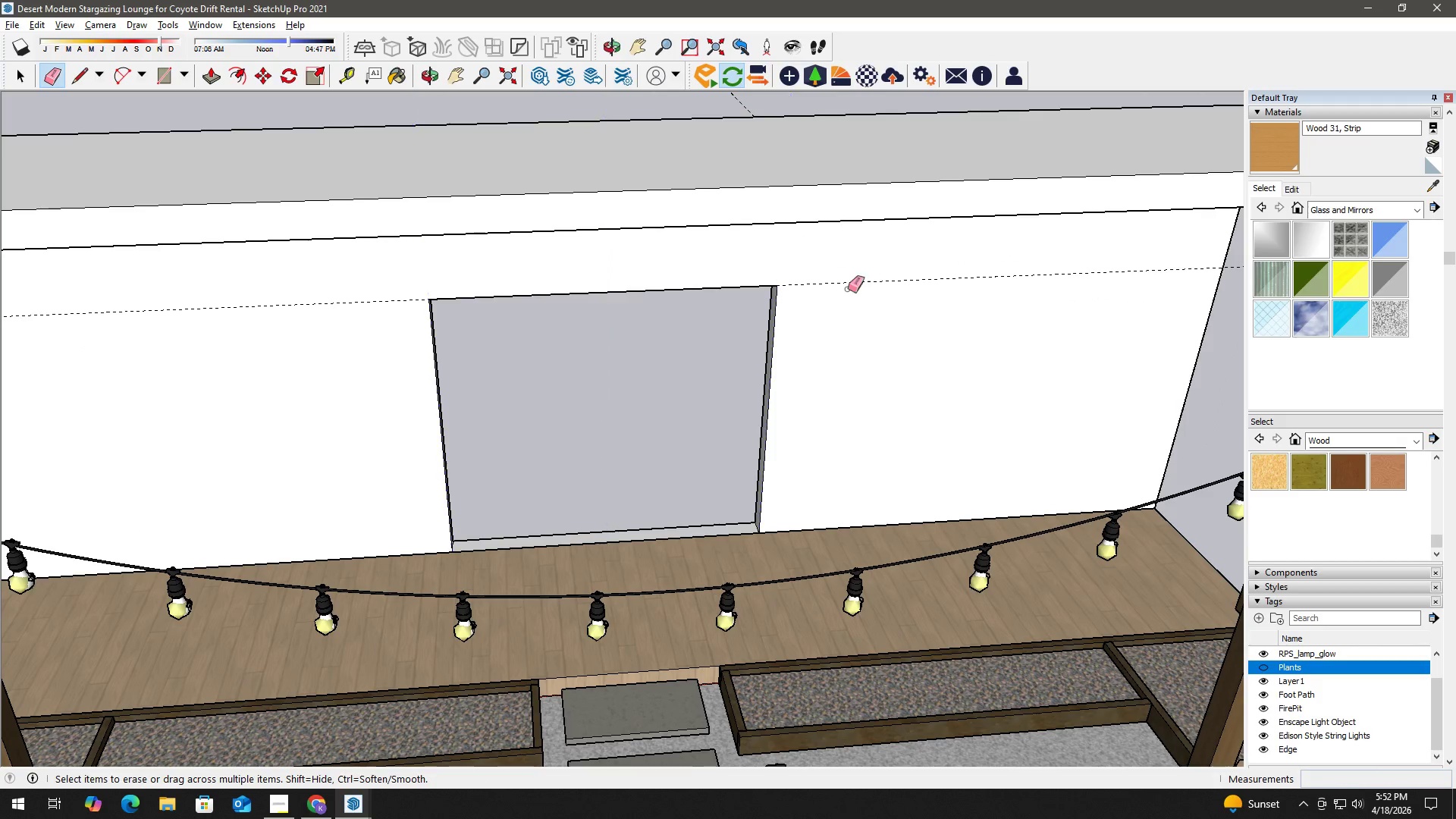 
left_click_drag(start_coordinate=[852, 293], to_coordinate=[833, 262])
 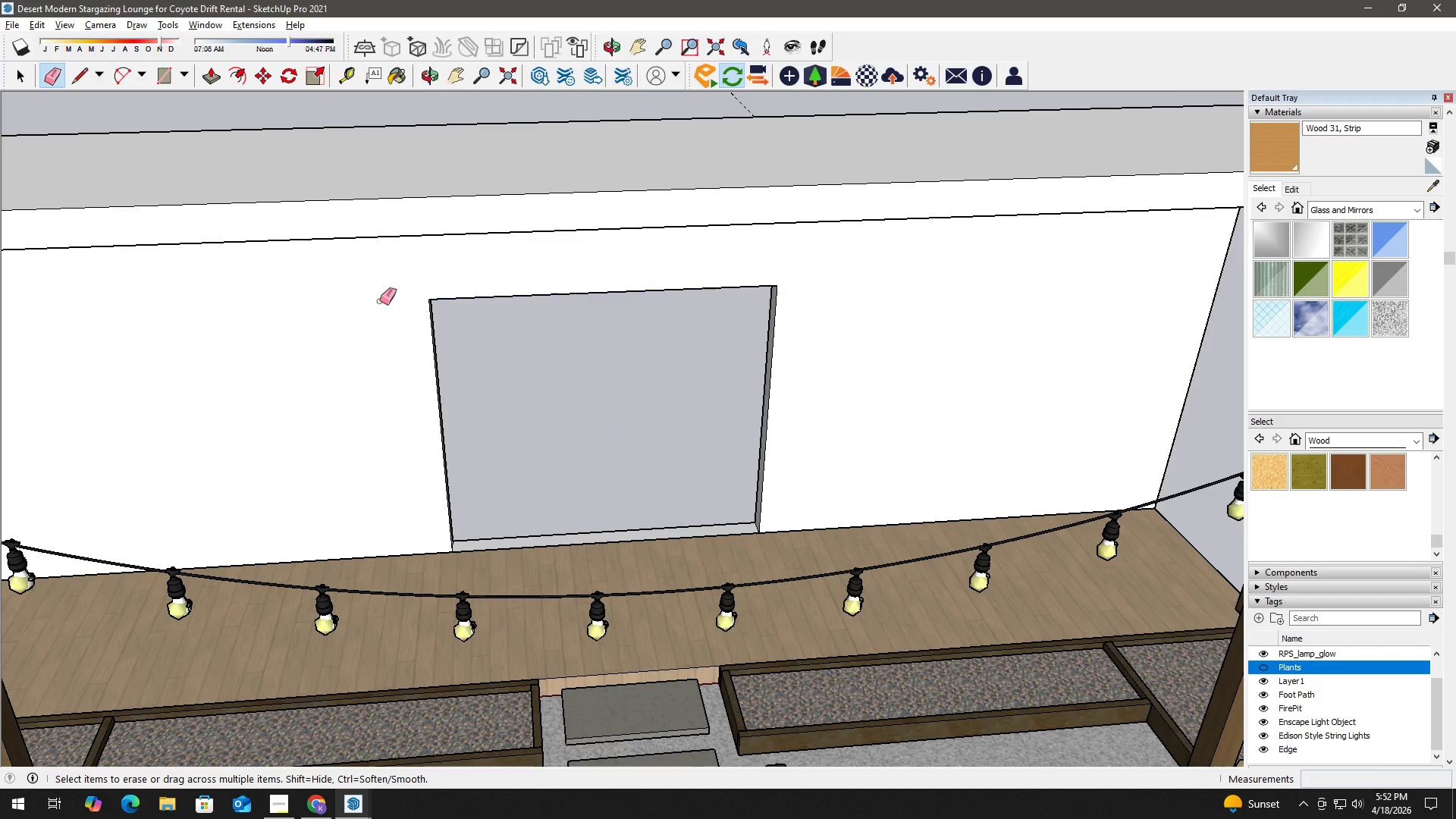 
key(Space)
 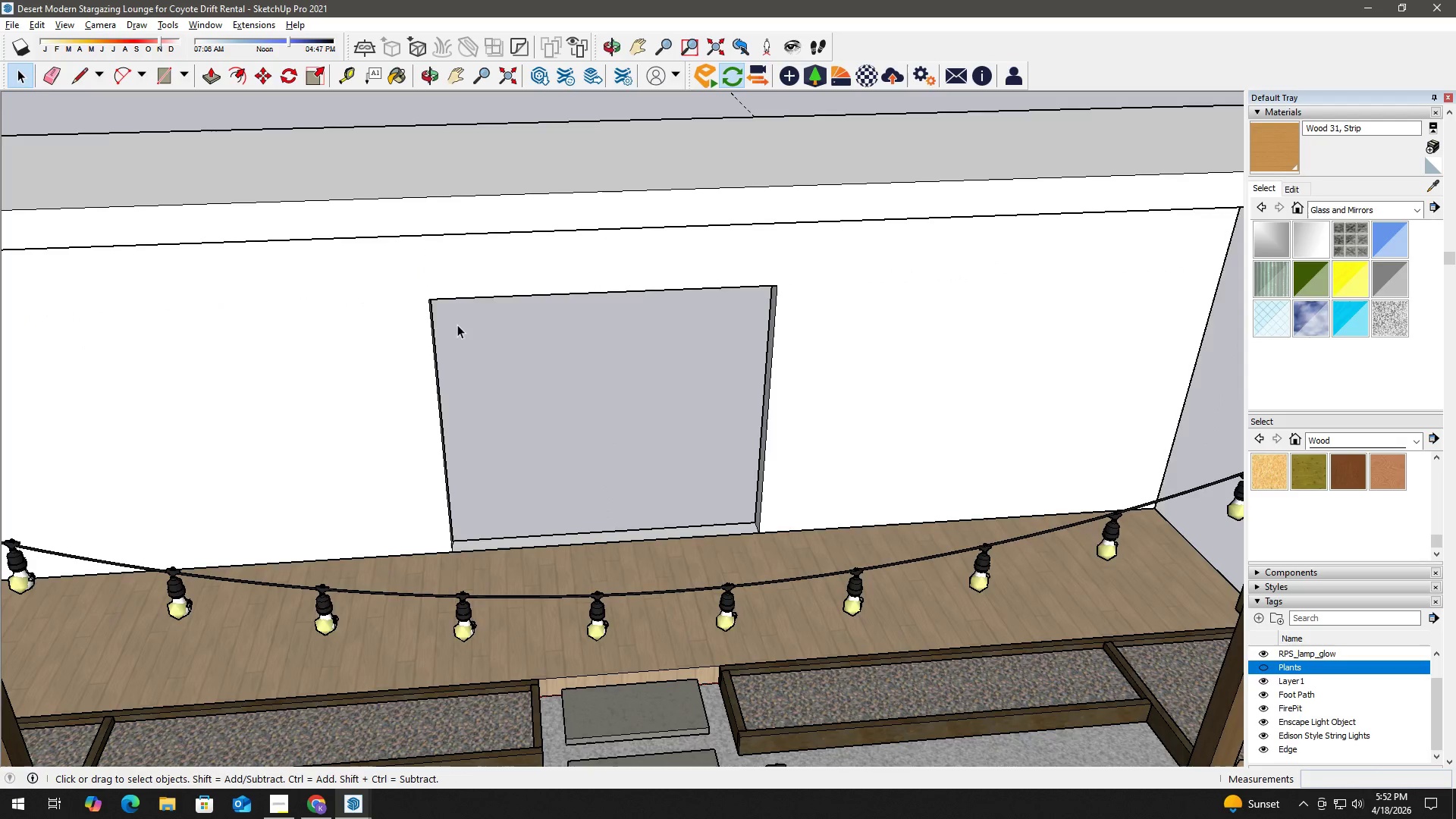 
key(R)
 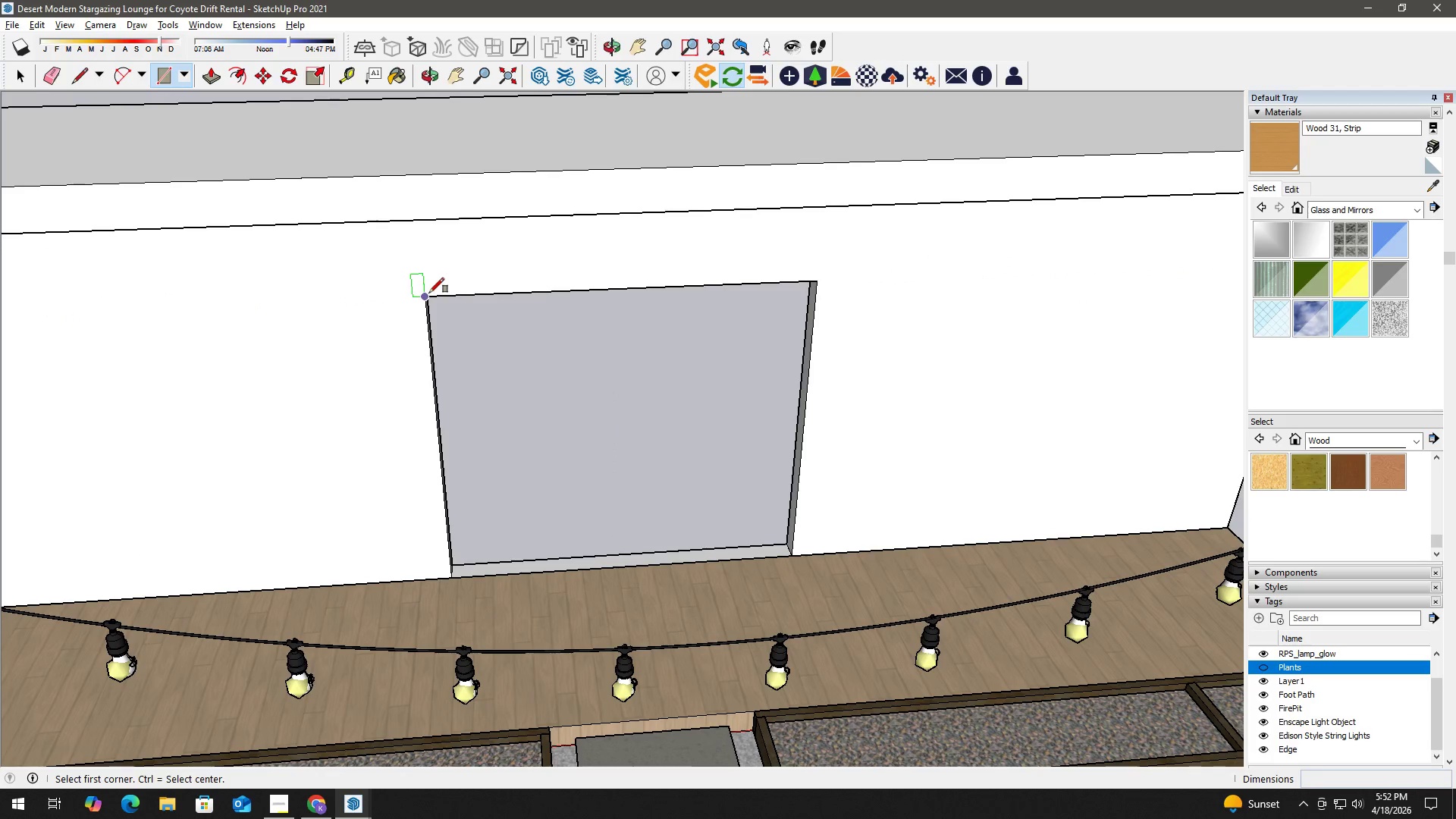 
scroll: coordinate [458, 322], scroll_direction: up, amount: 2.0
 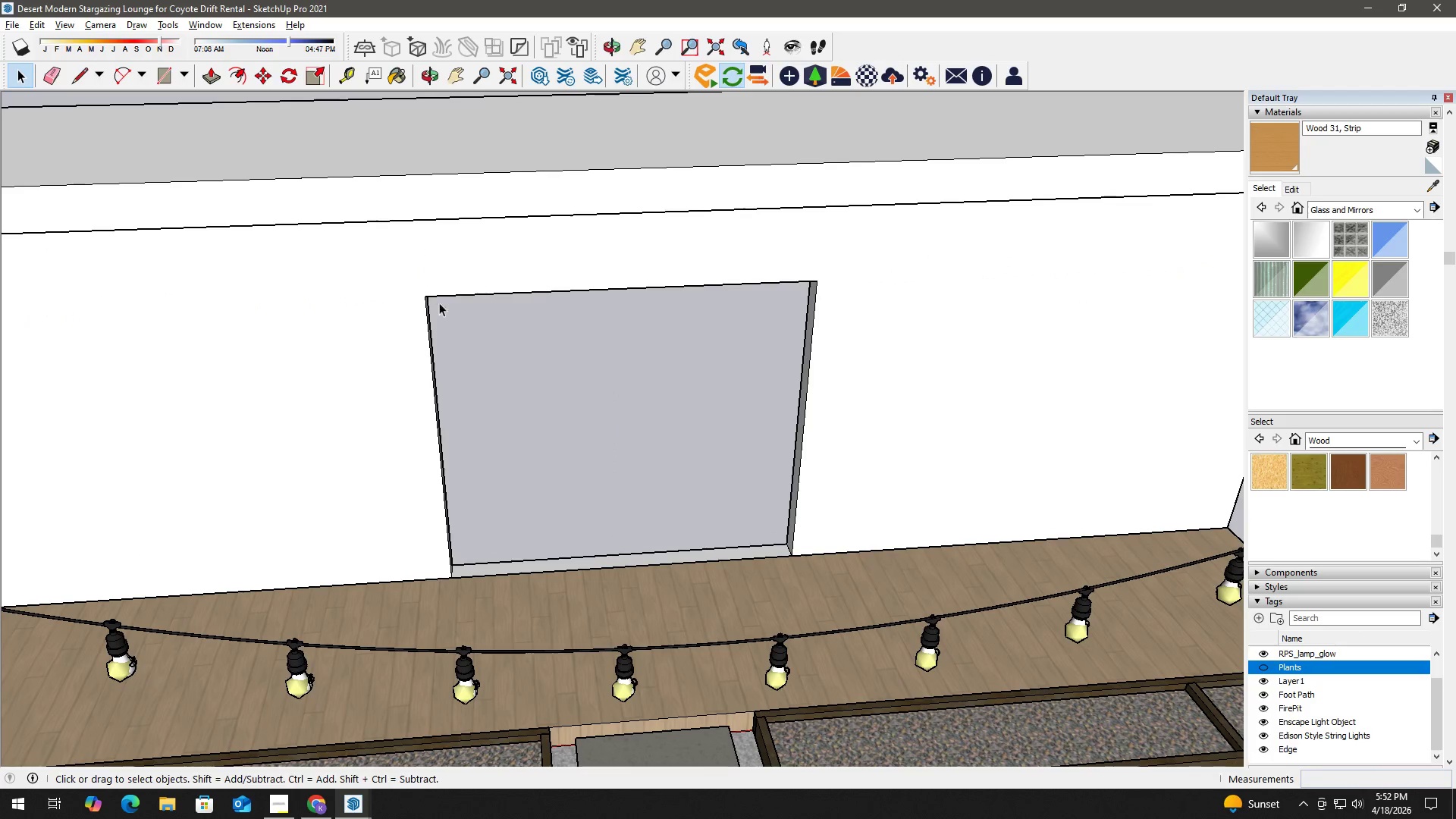 
left_click_drag(start_coordinate=[429, 293], to_coordinate=[440, 297])
 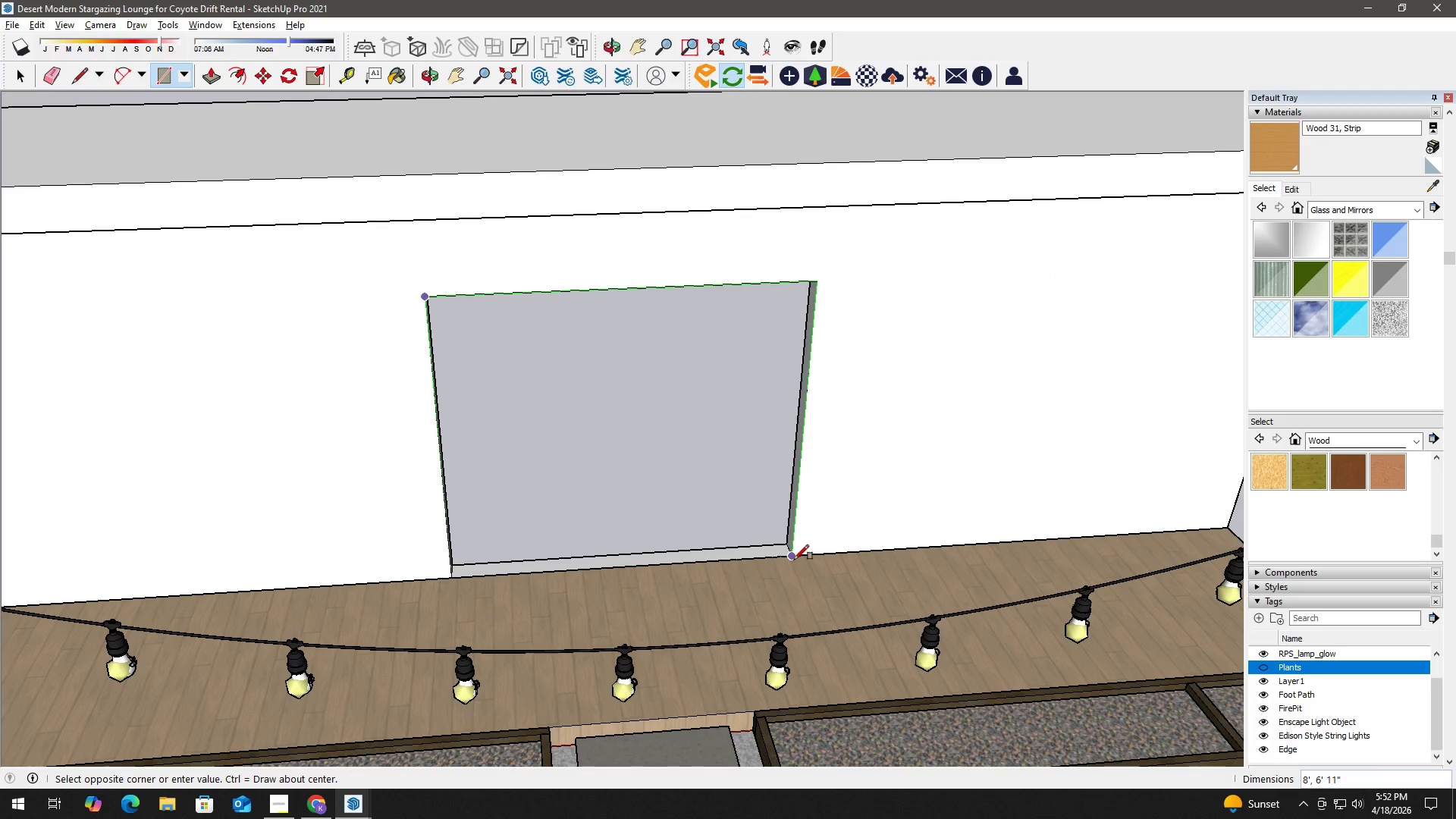 
key(Space)
 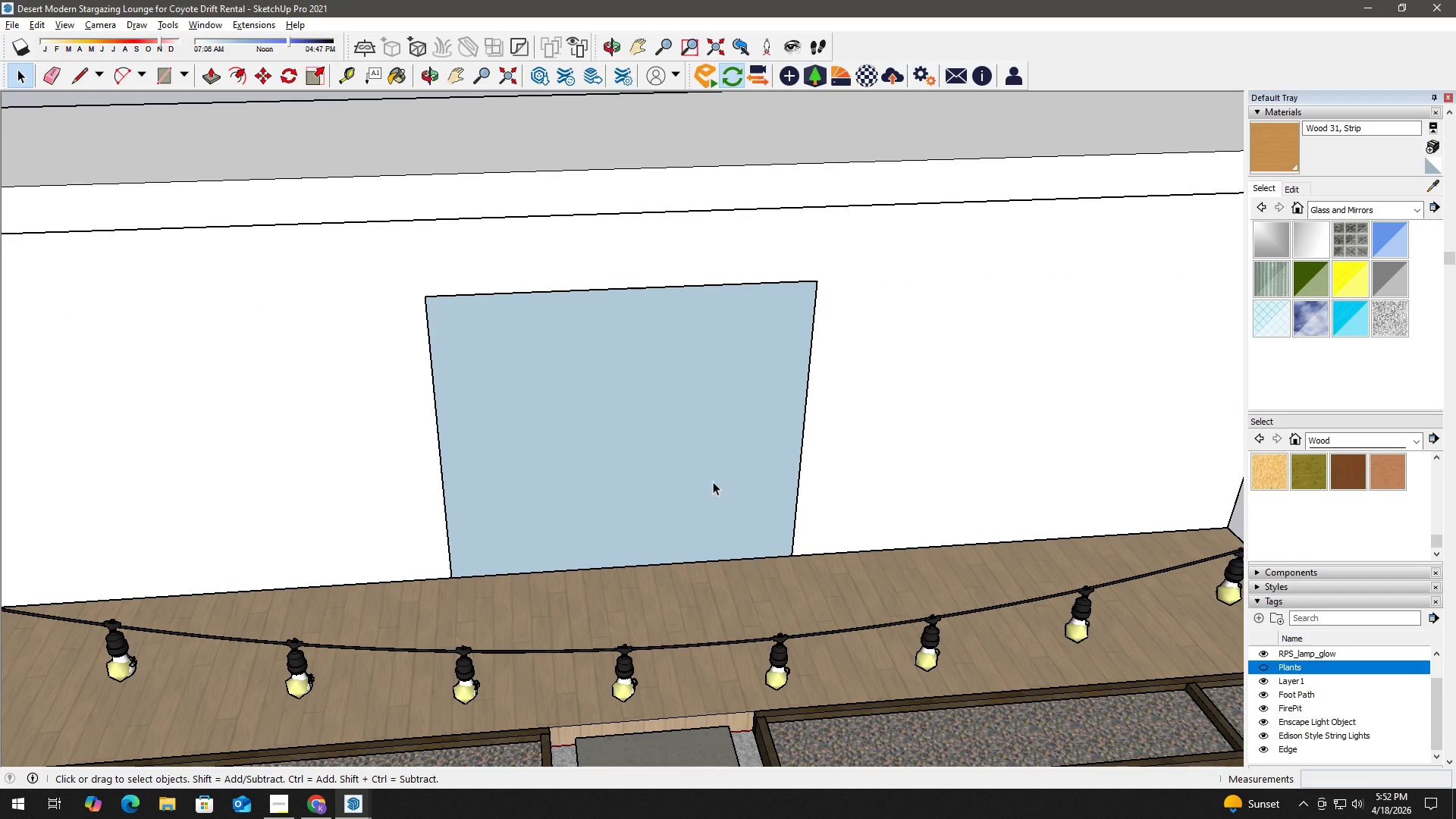 
key(F)
 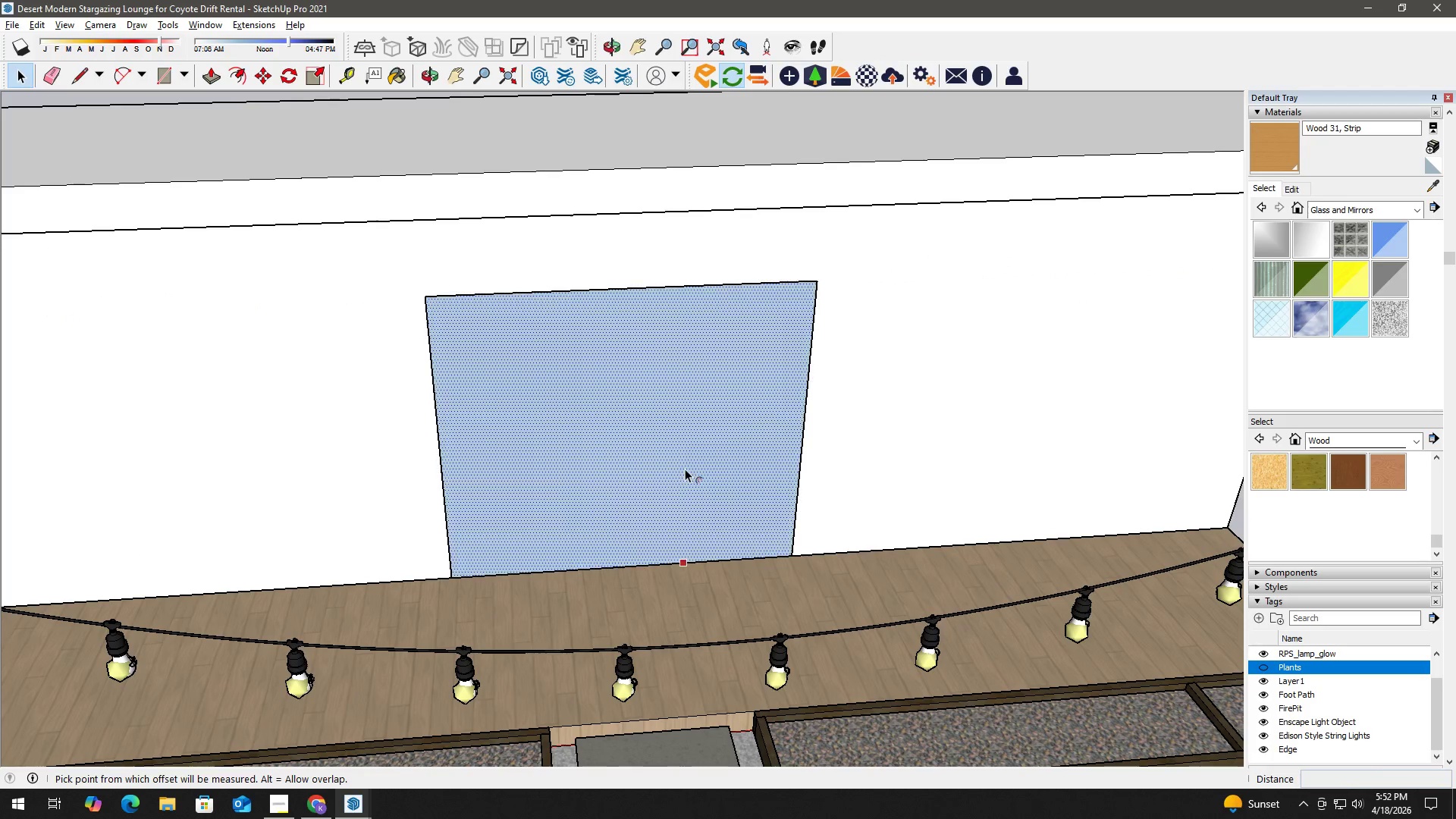 
left_click([685, 469])
 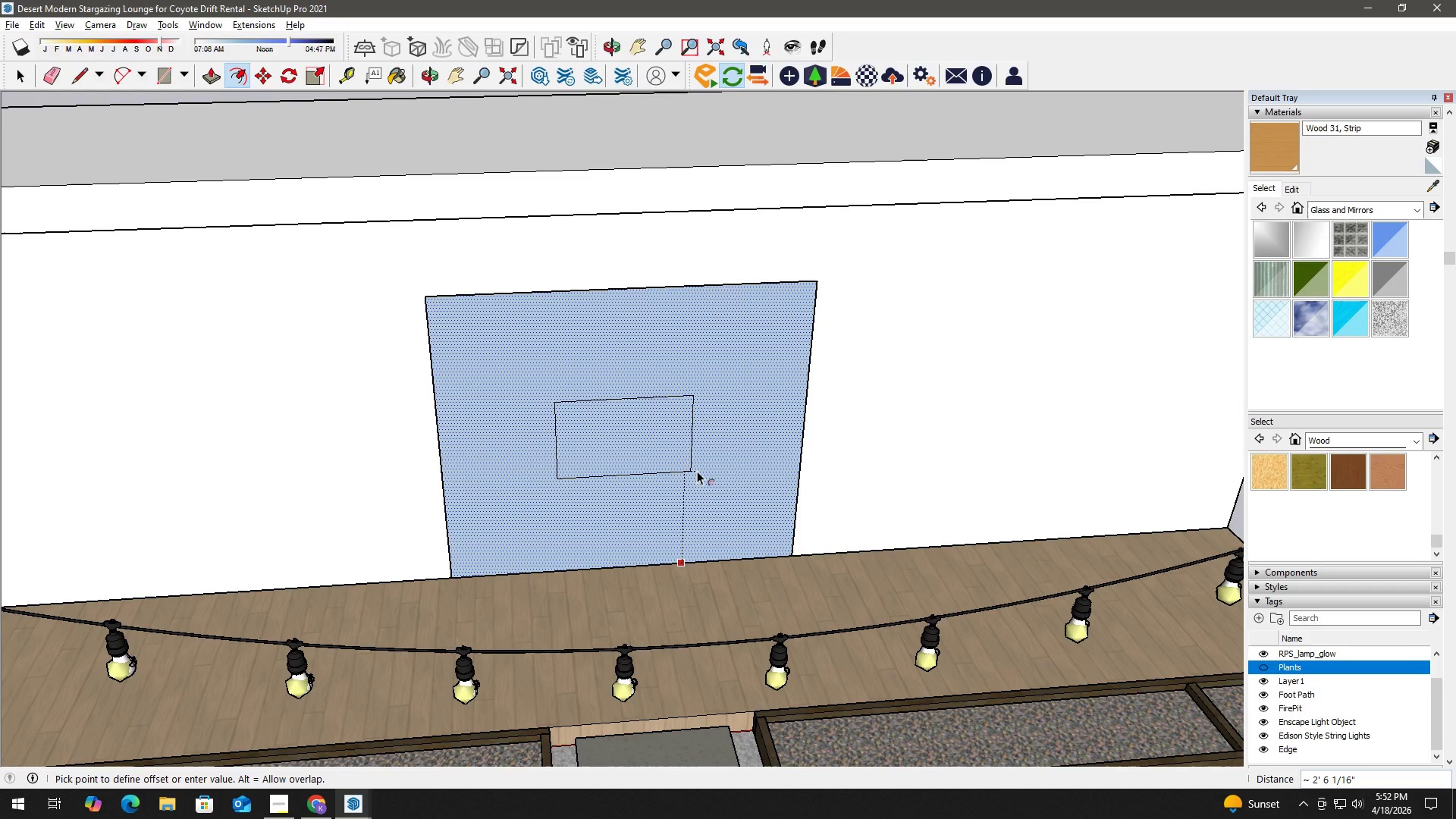 
key(Numpad2)
 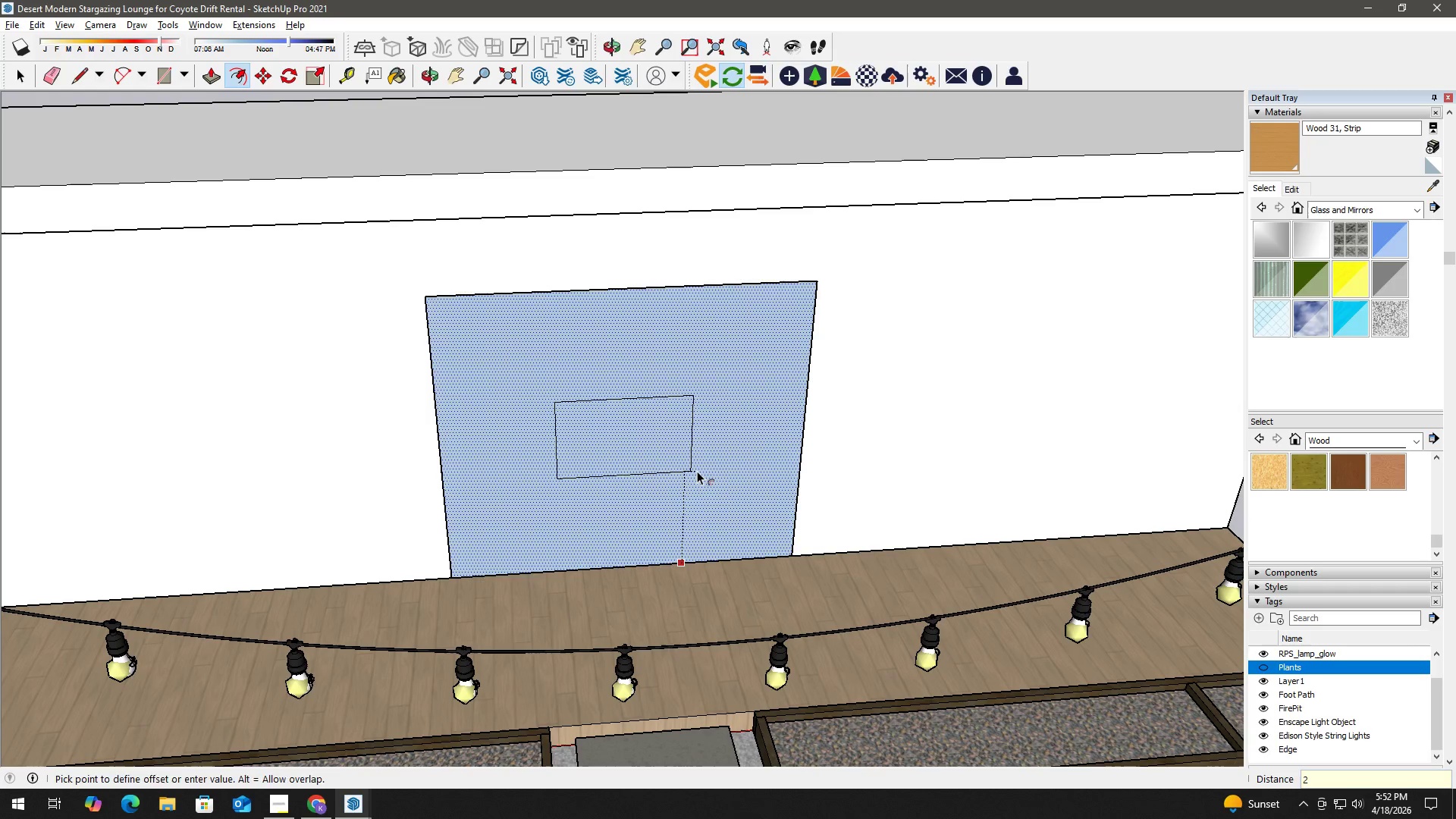 
key(NumpadEnter)
 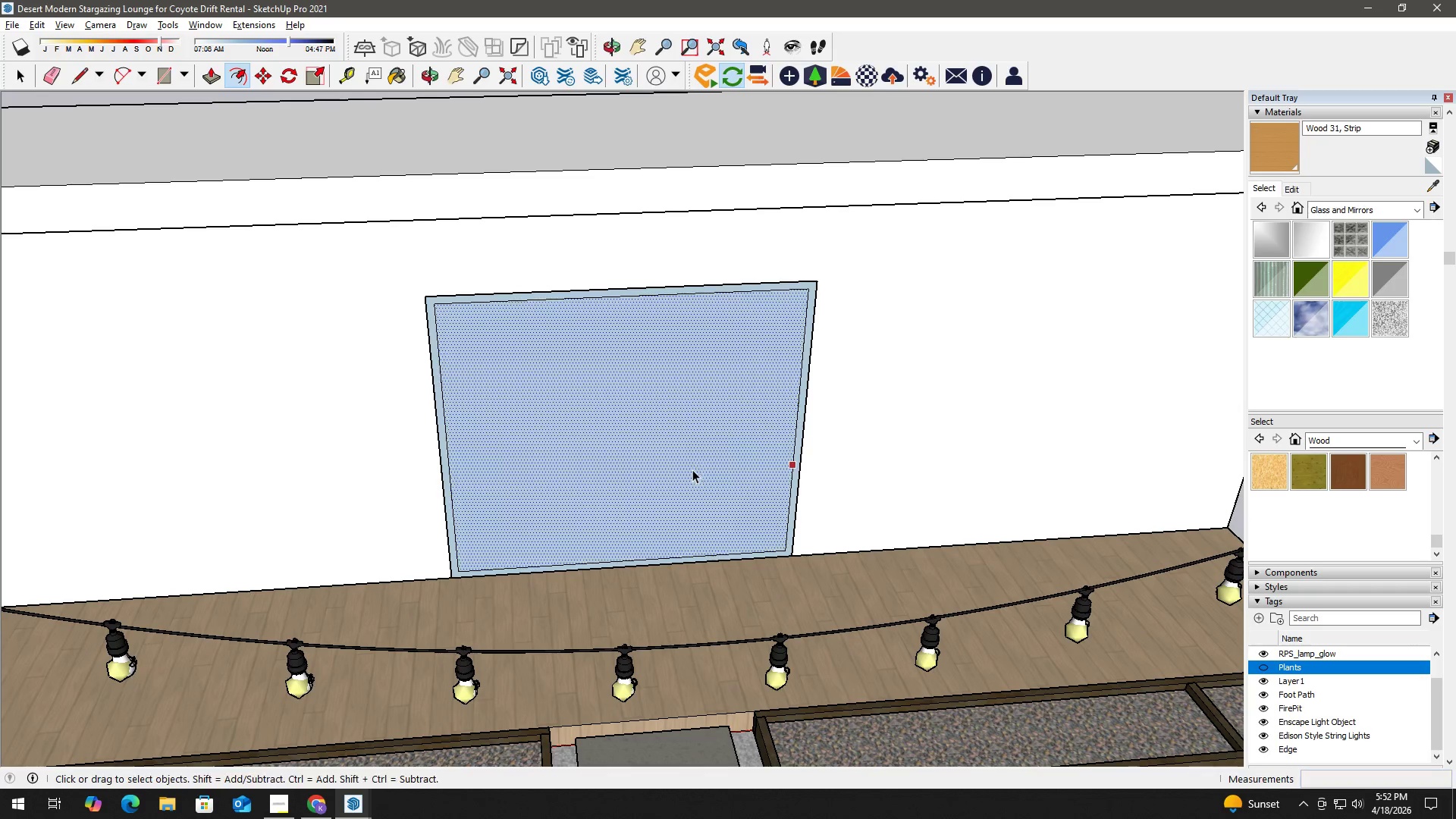 
key(Space)
 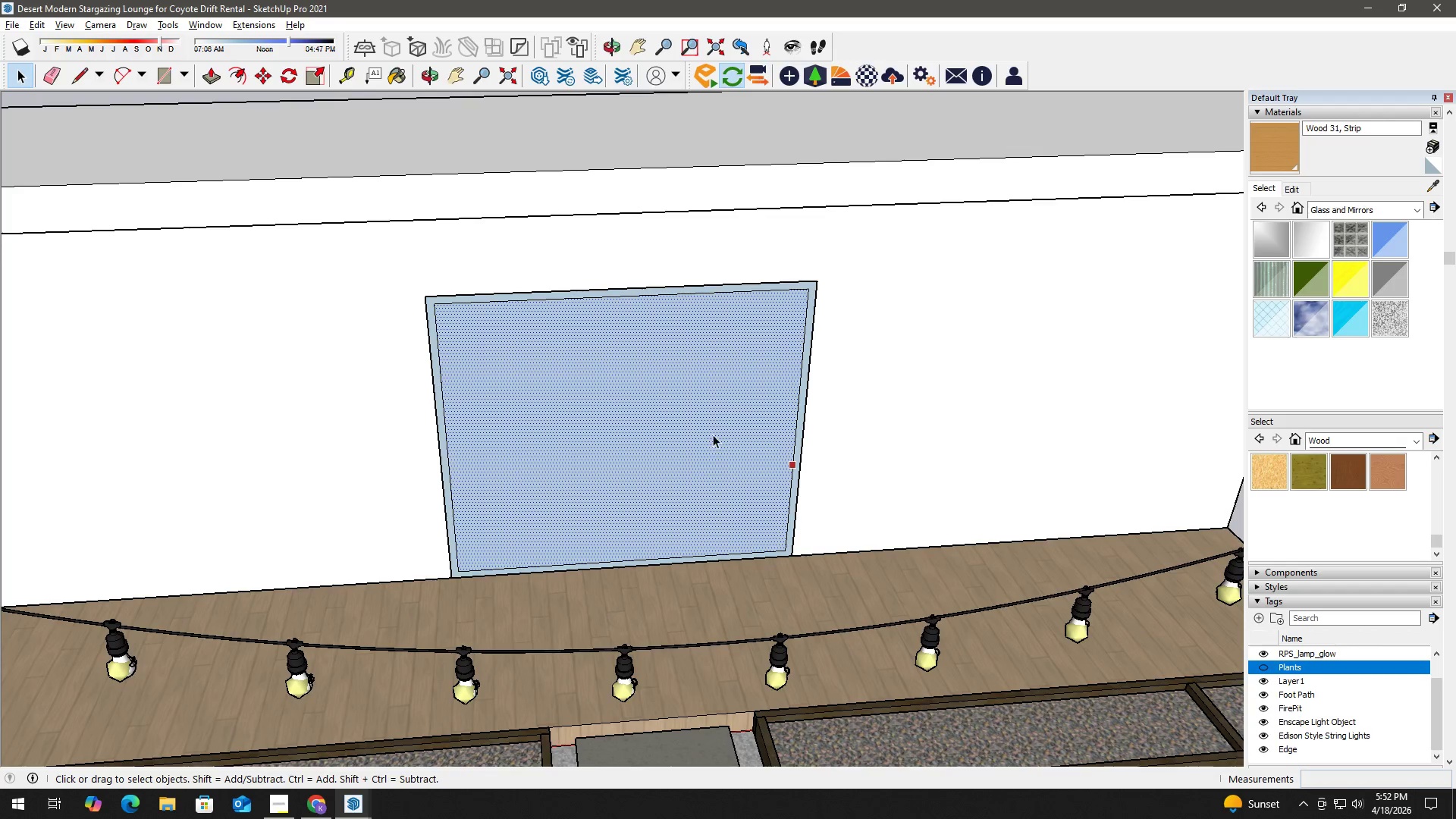 
scroll: coordinate [590, 629], scroll_direction: up, amount: 5.0
 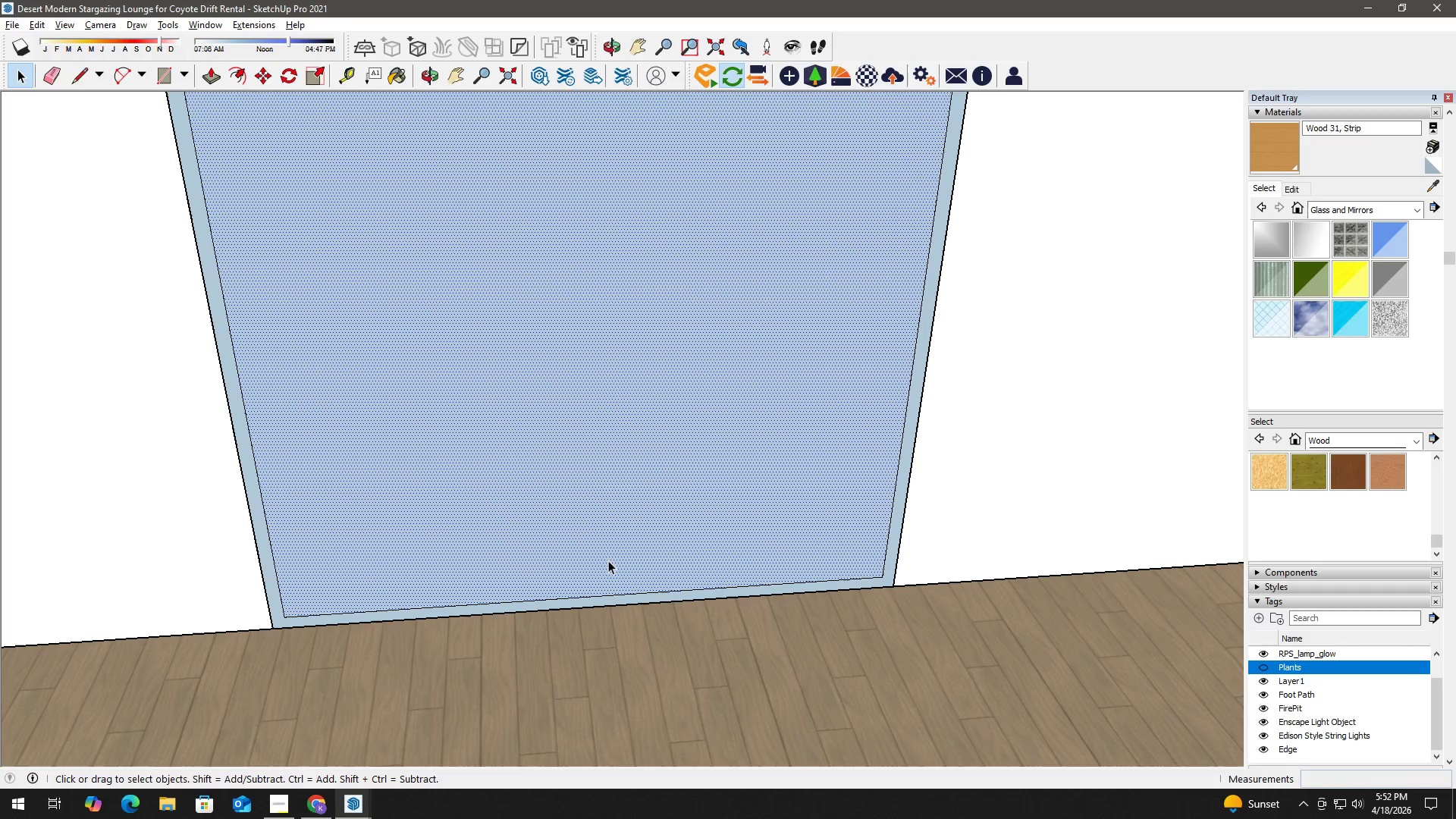 
left_click([616, 537])
 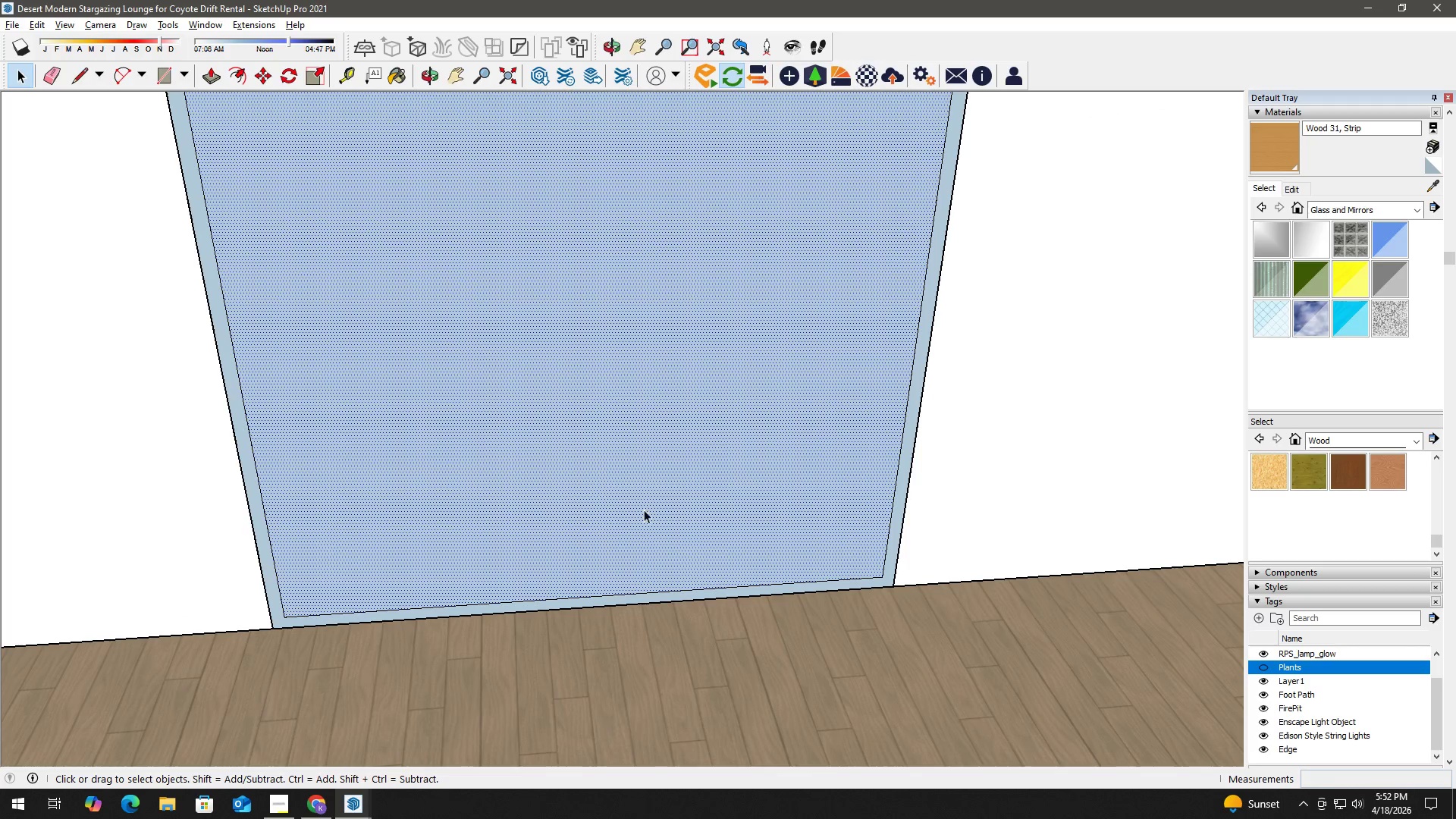 
key(Delete)
 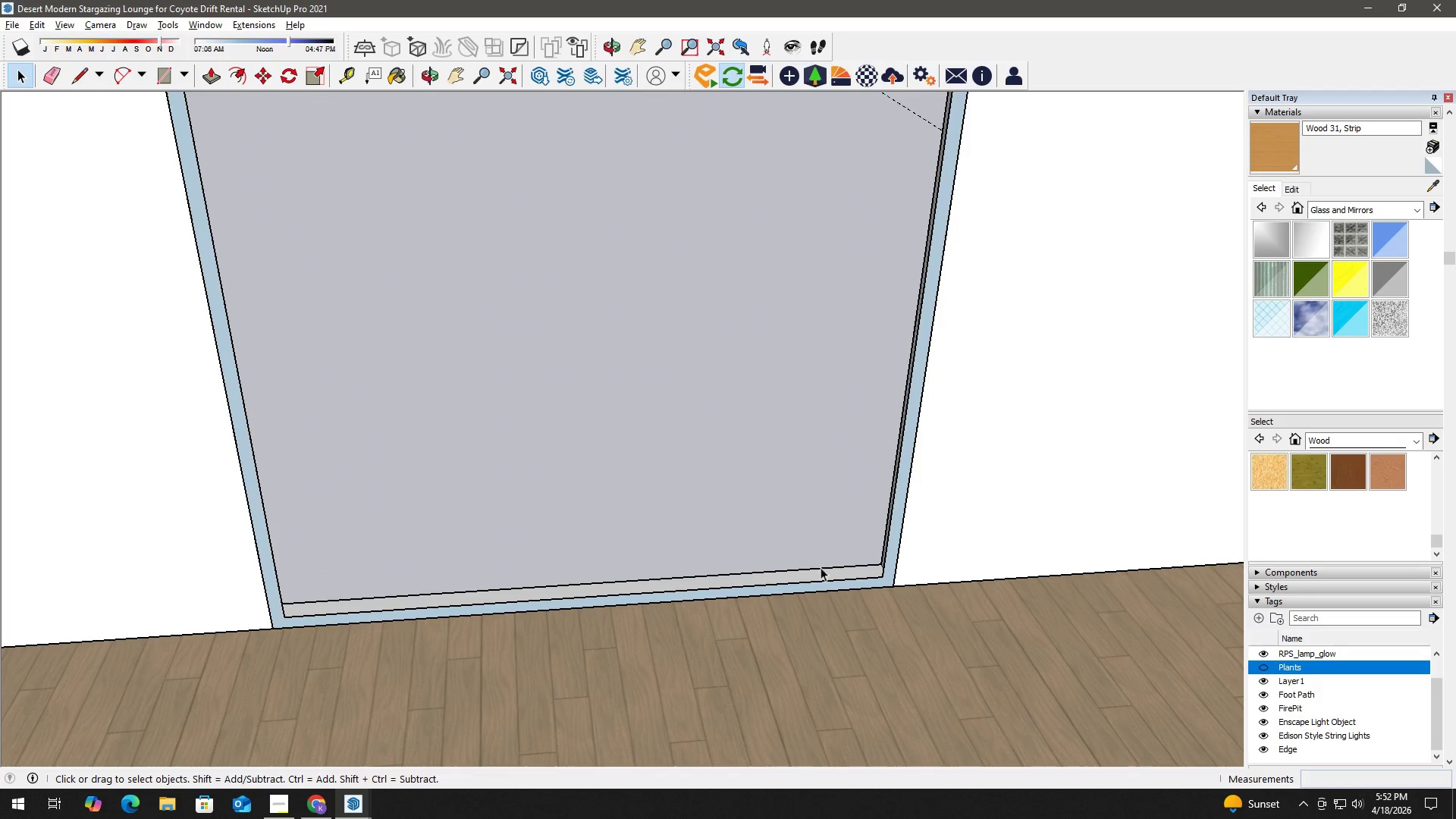 
left_click([861, 579])
 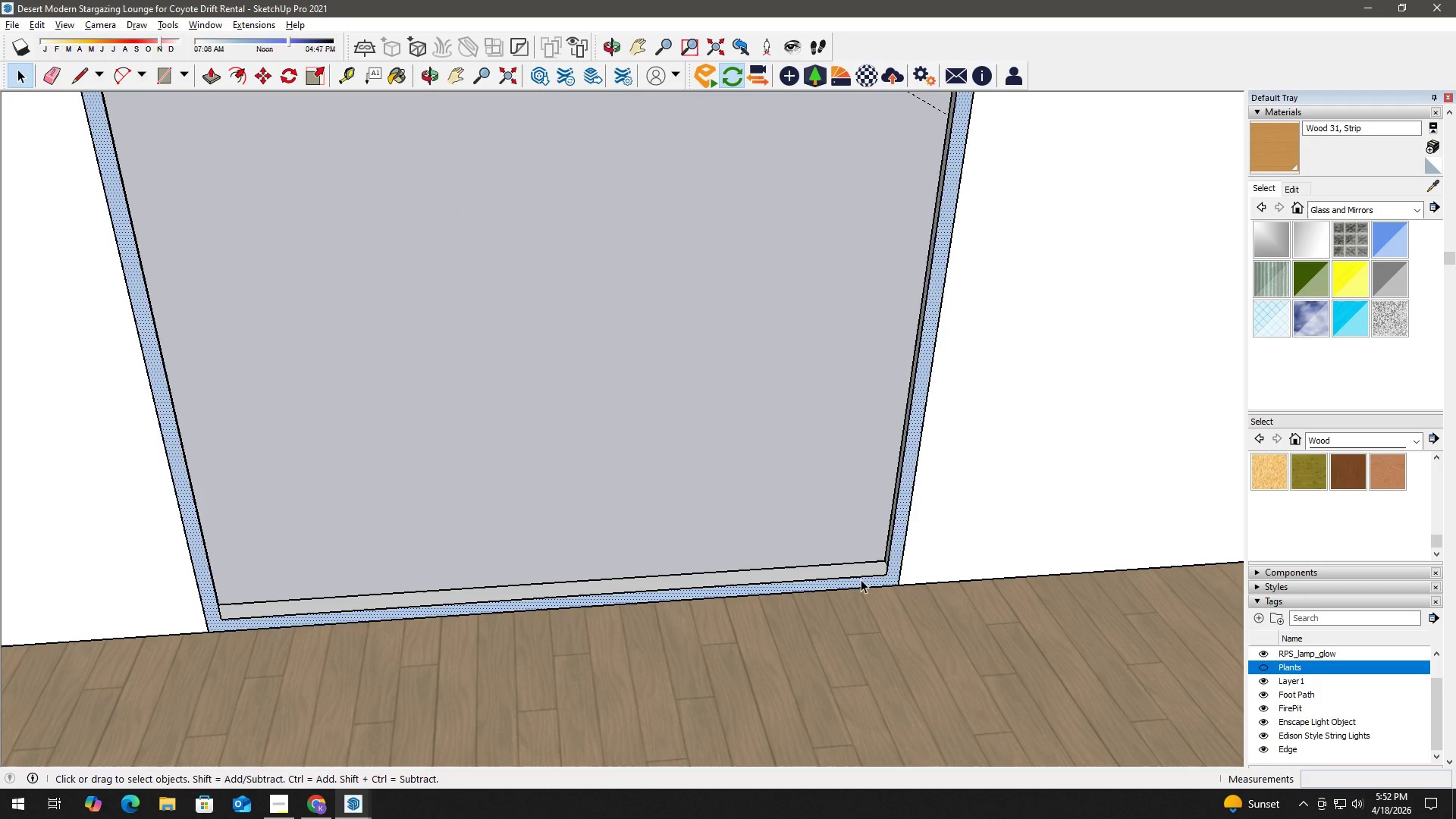 
scroll: coordinate [846, 598], scroll_direction: up, amount: 1.0
 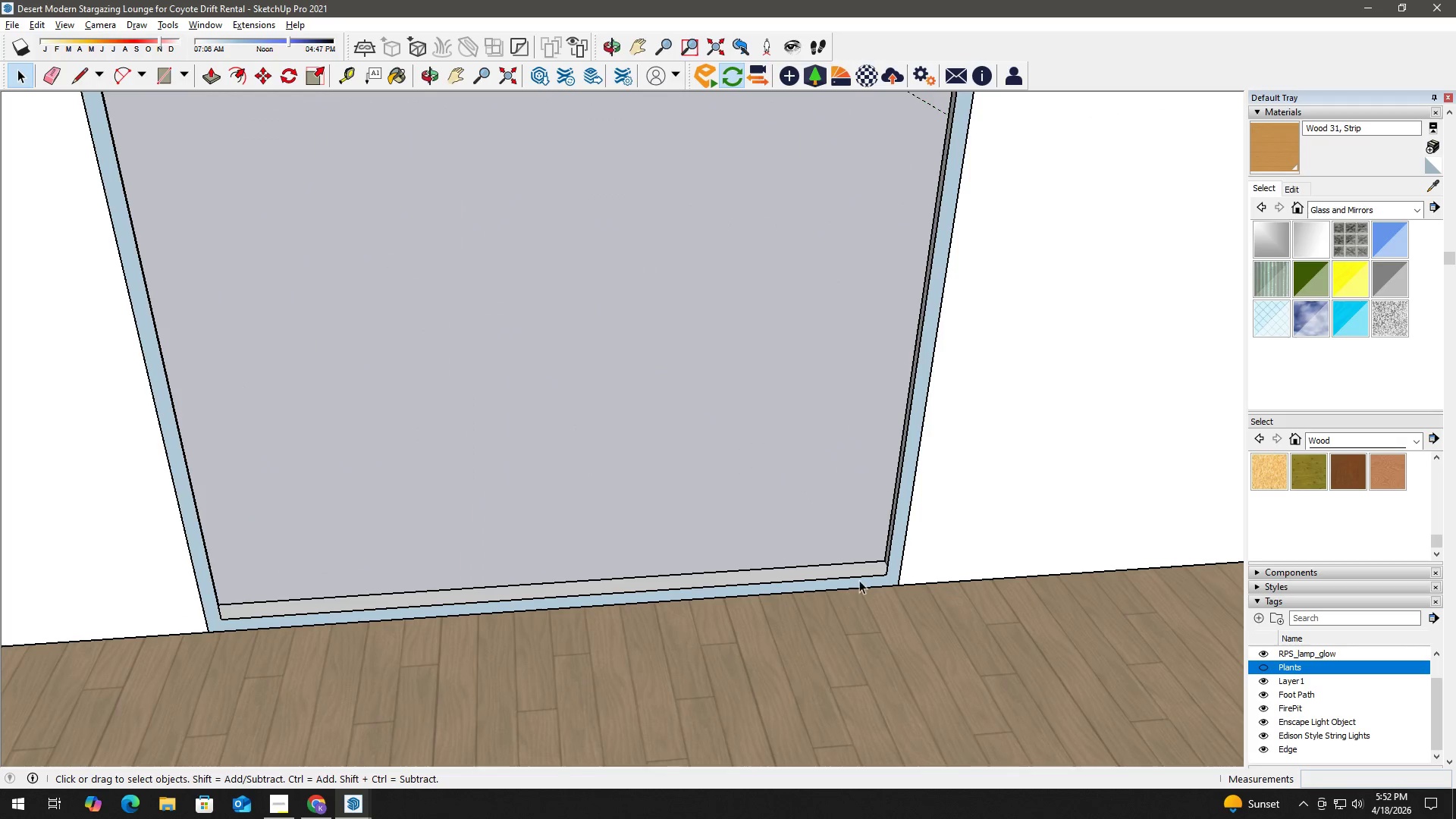 
key(P)
 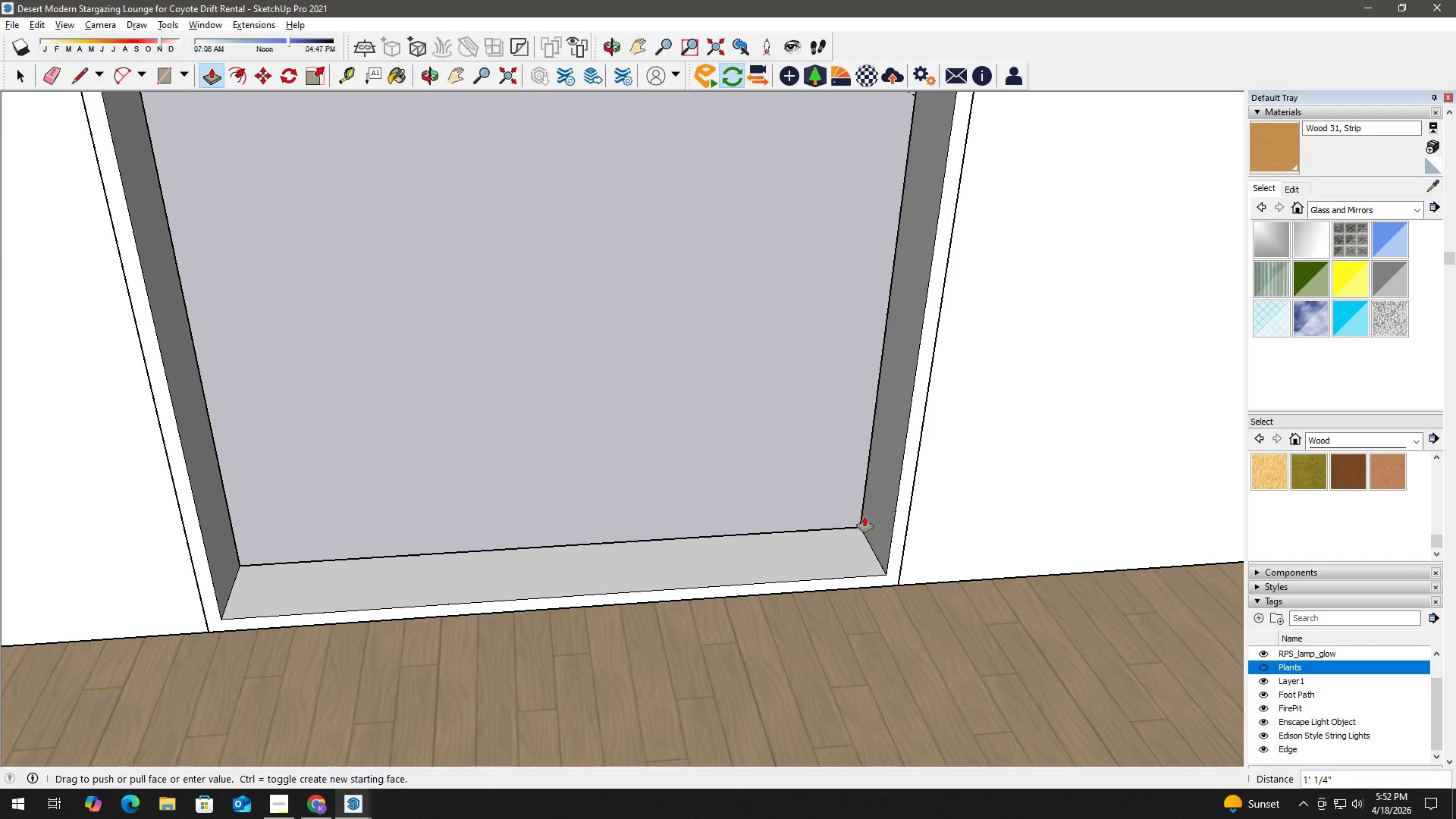 
scroll: coordinate [696, 293], scroll_direction: down, amount: 4.0
 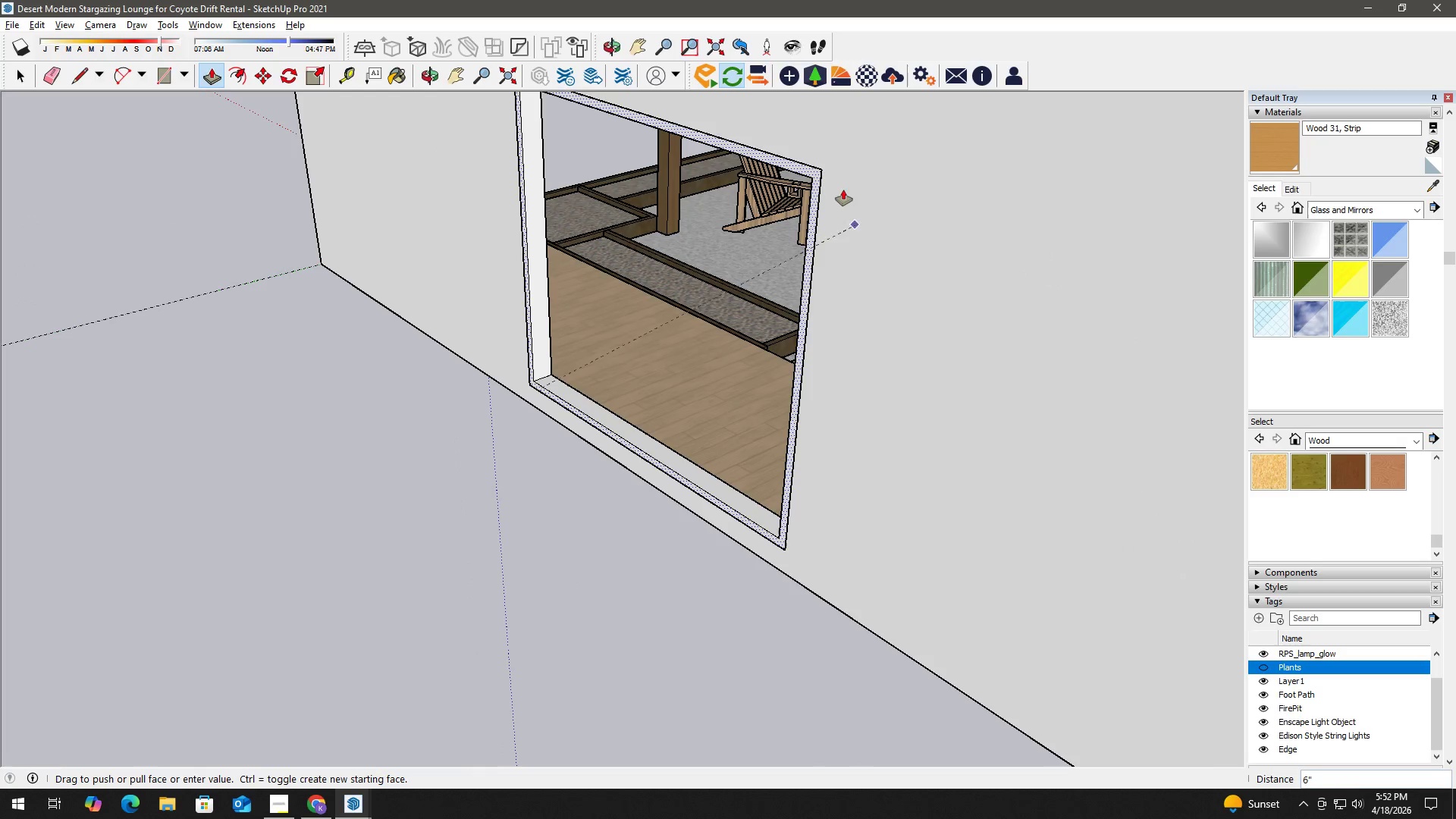 
left_click([839, 179])
 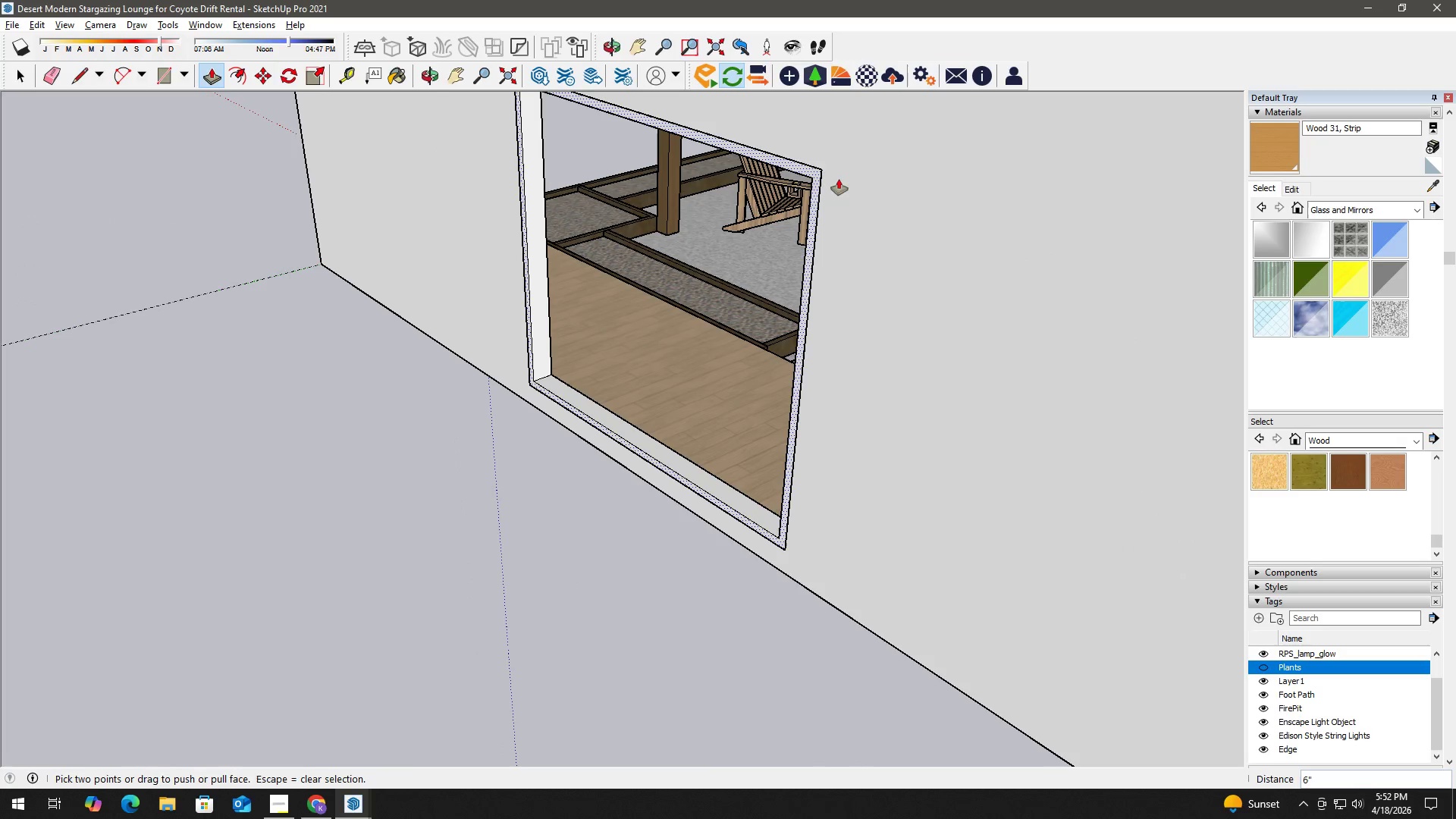 
key(Space)
 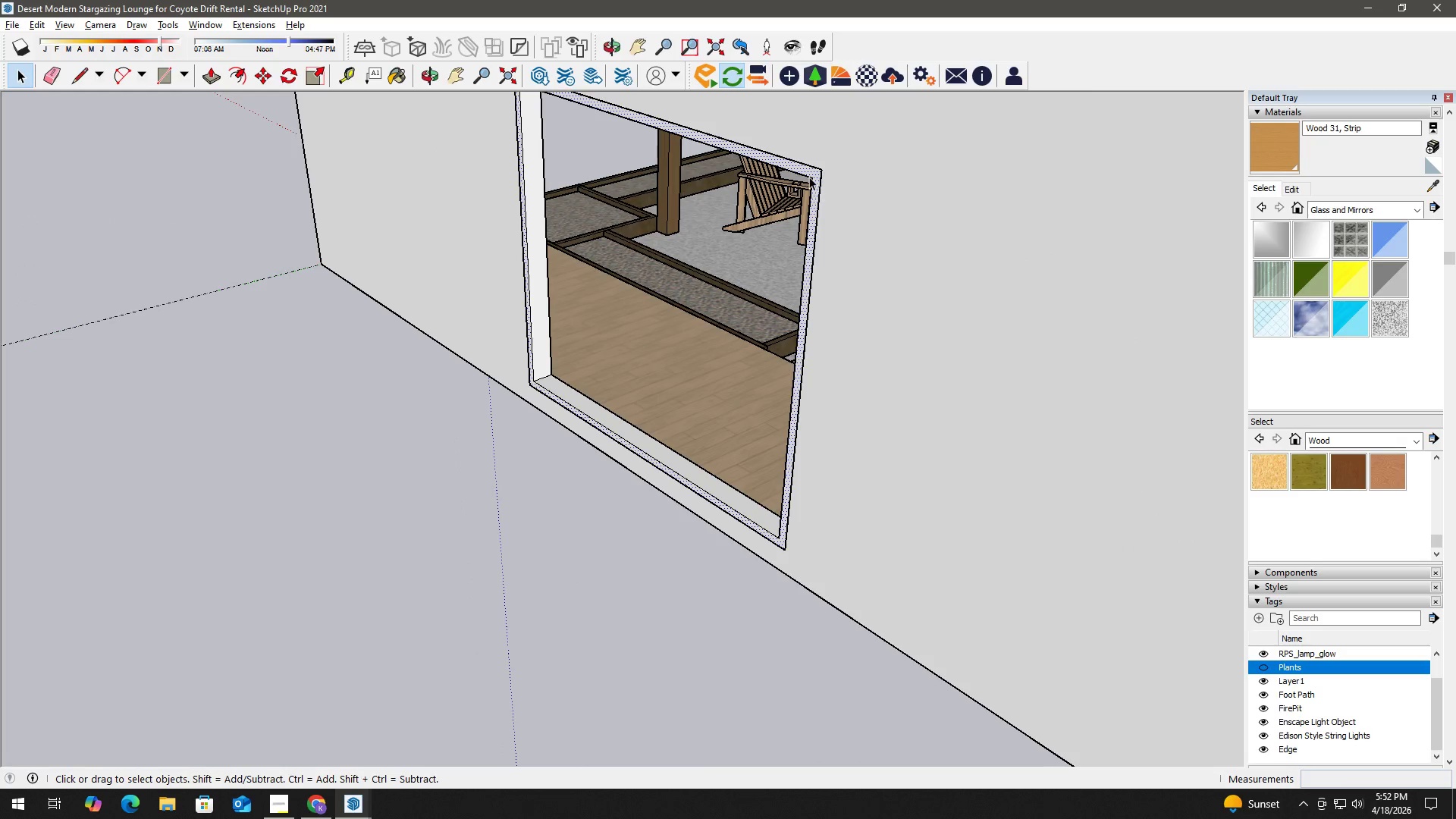 
double_click([809, 177])
 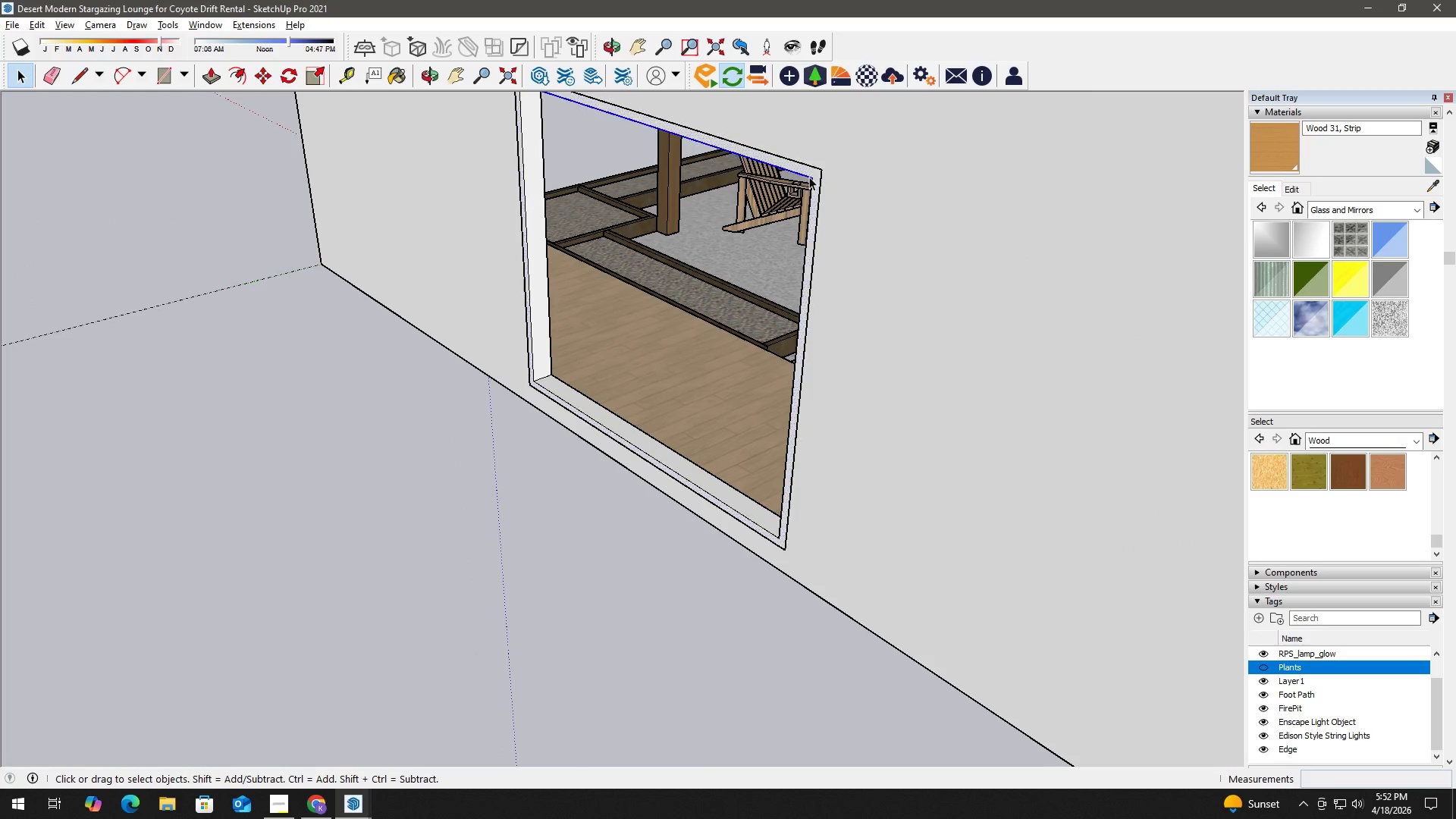 
triple_click([809, 177])
 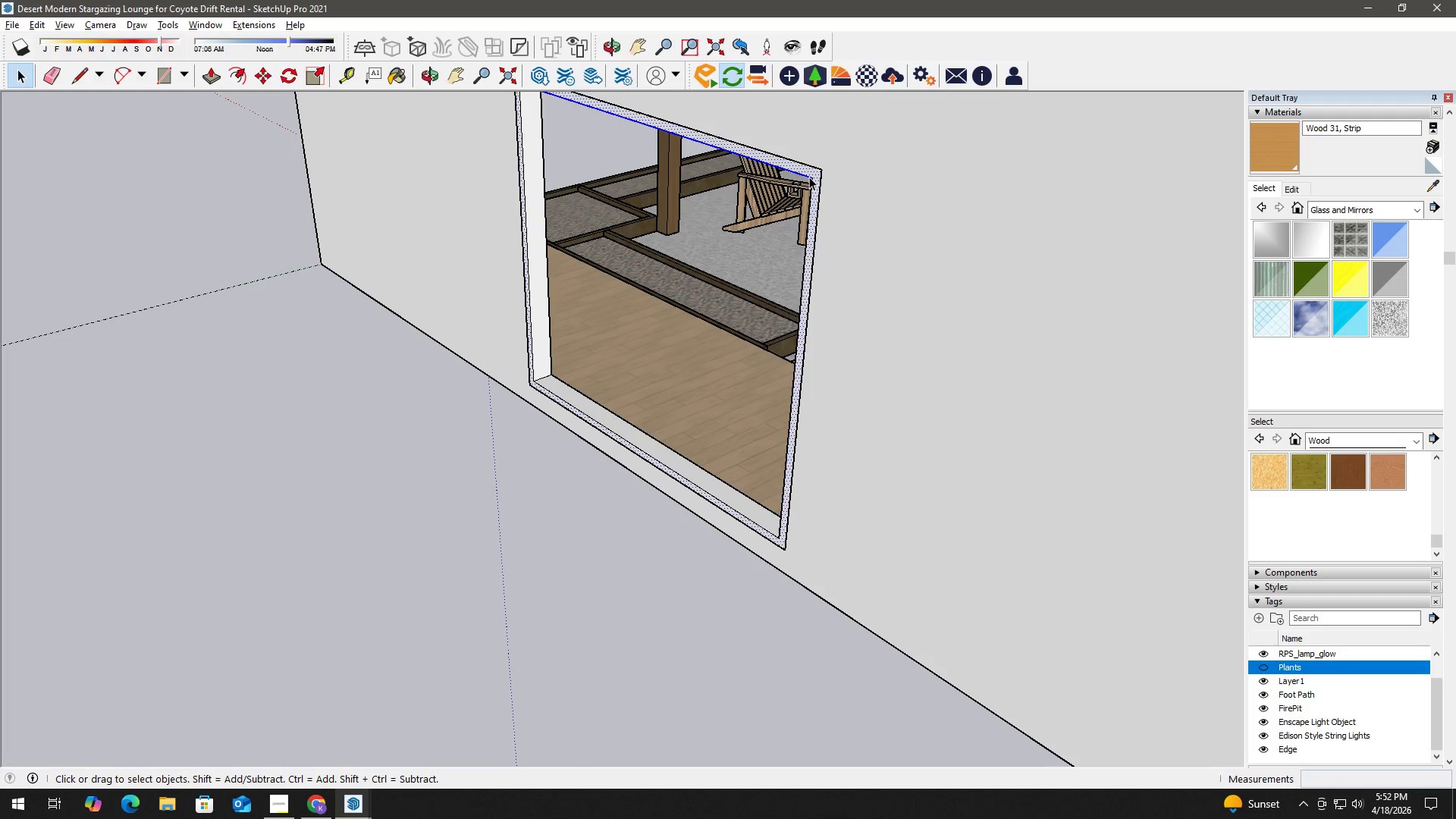 
triple_click([809, 177])
 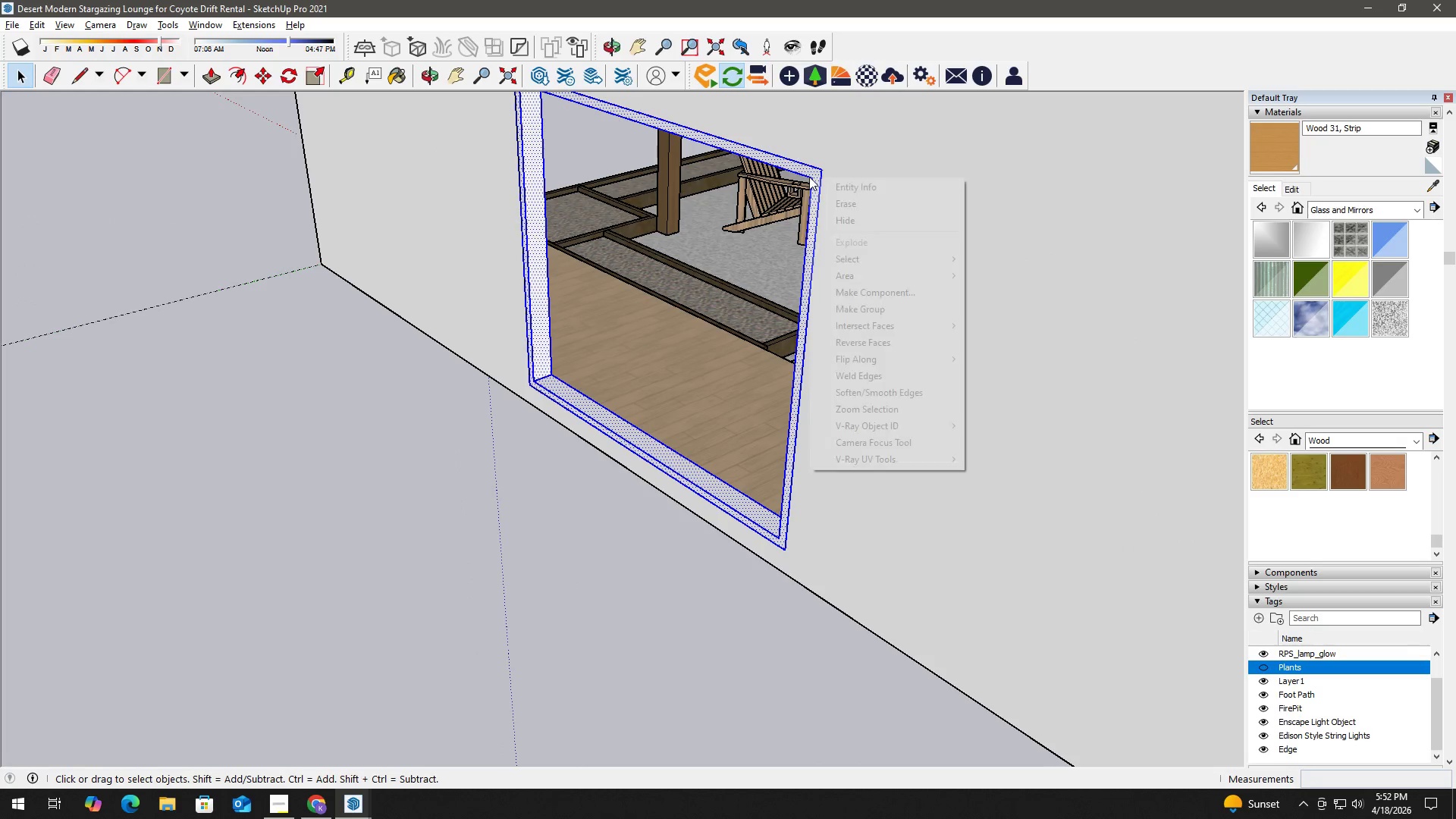 
right_click([809, 177])
 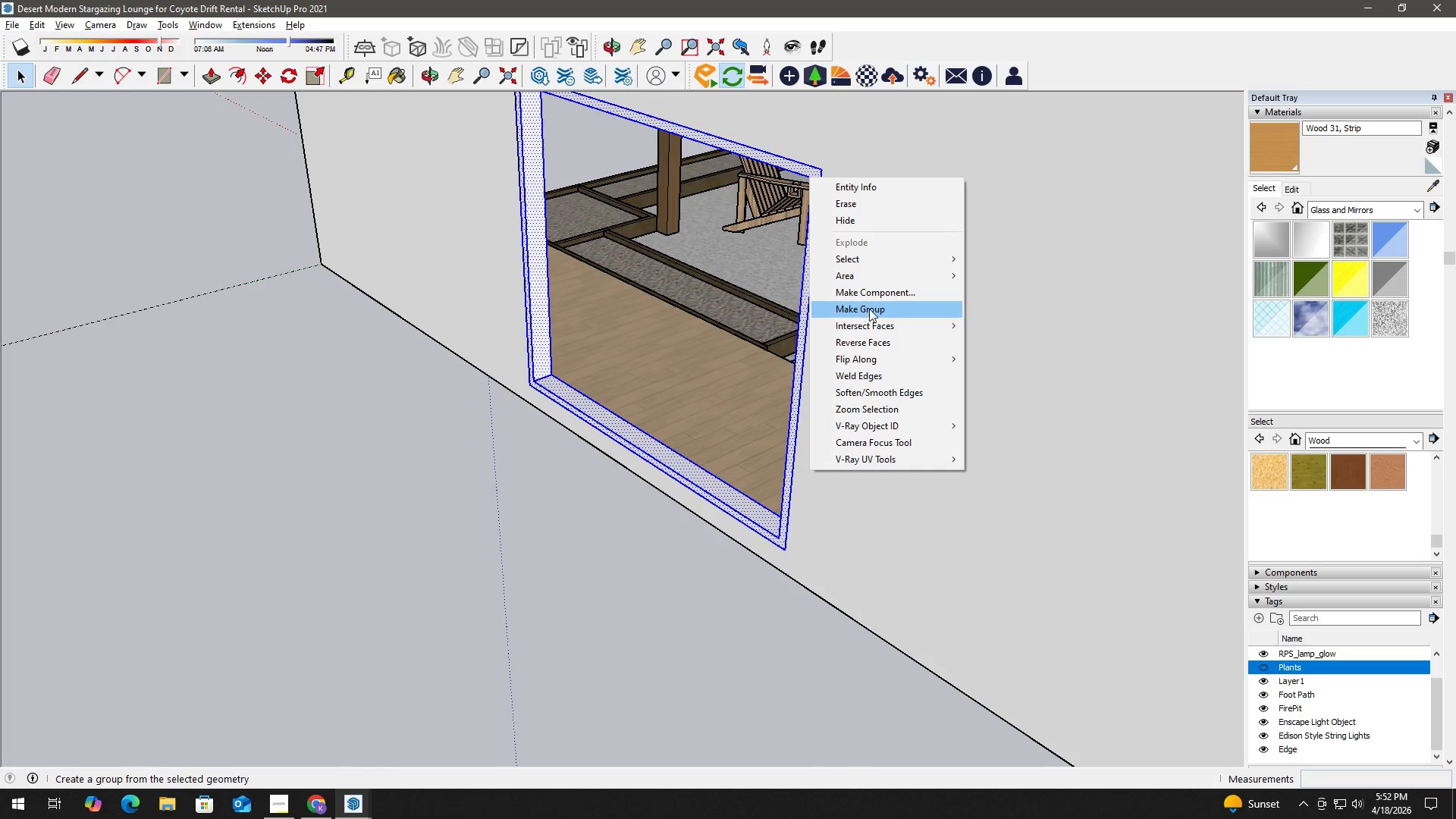 
left_click([871, 307])
 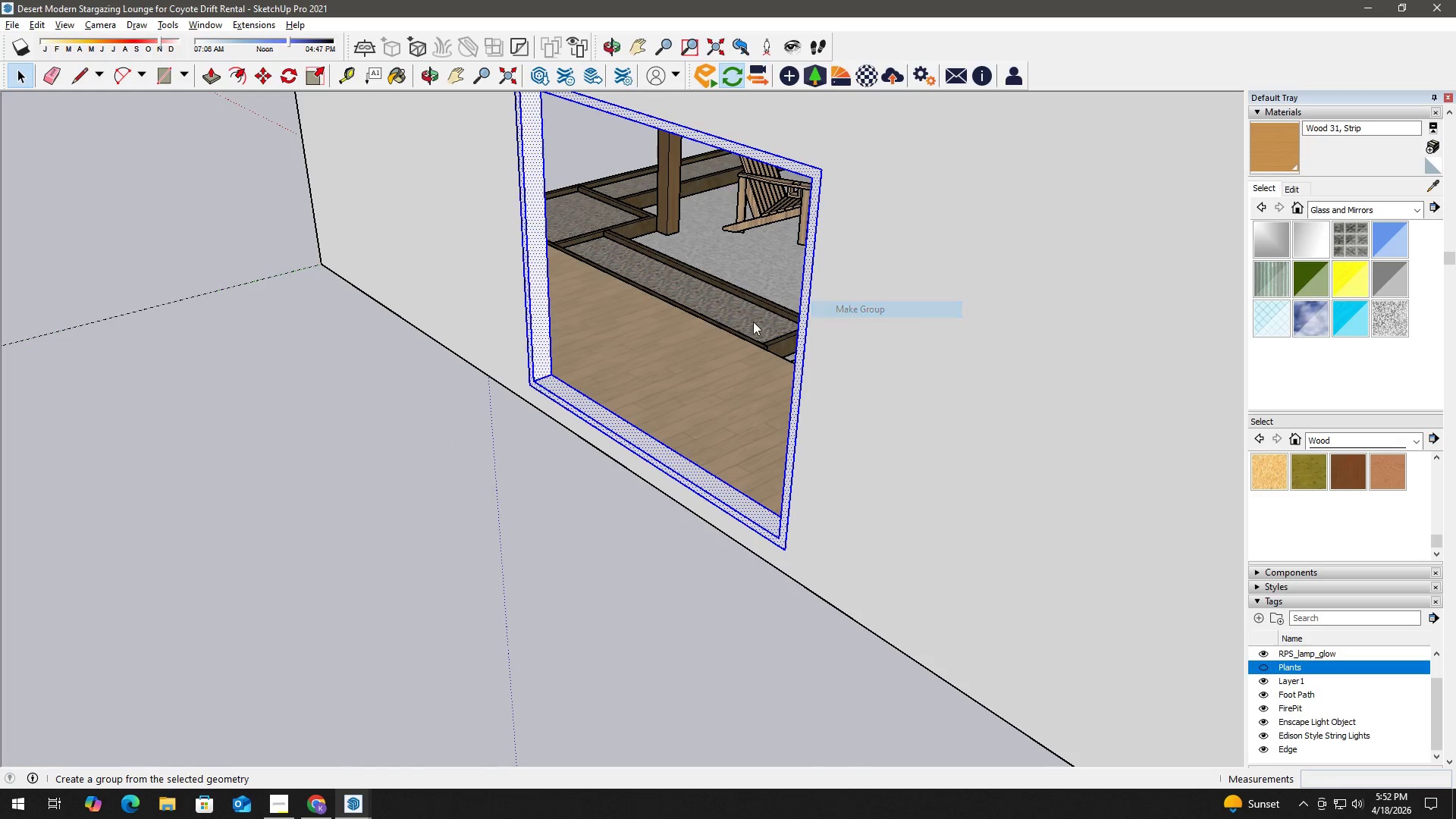 
key(H)
 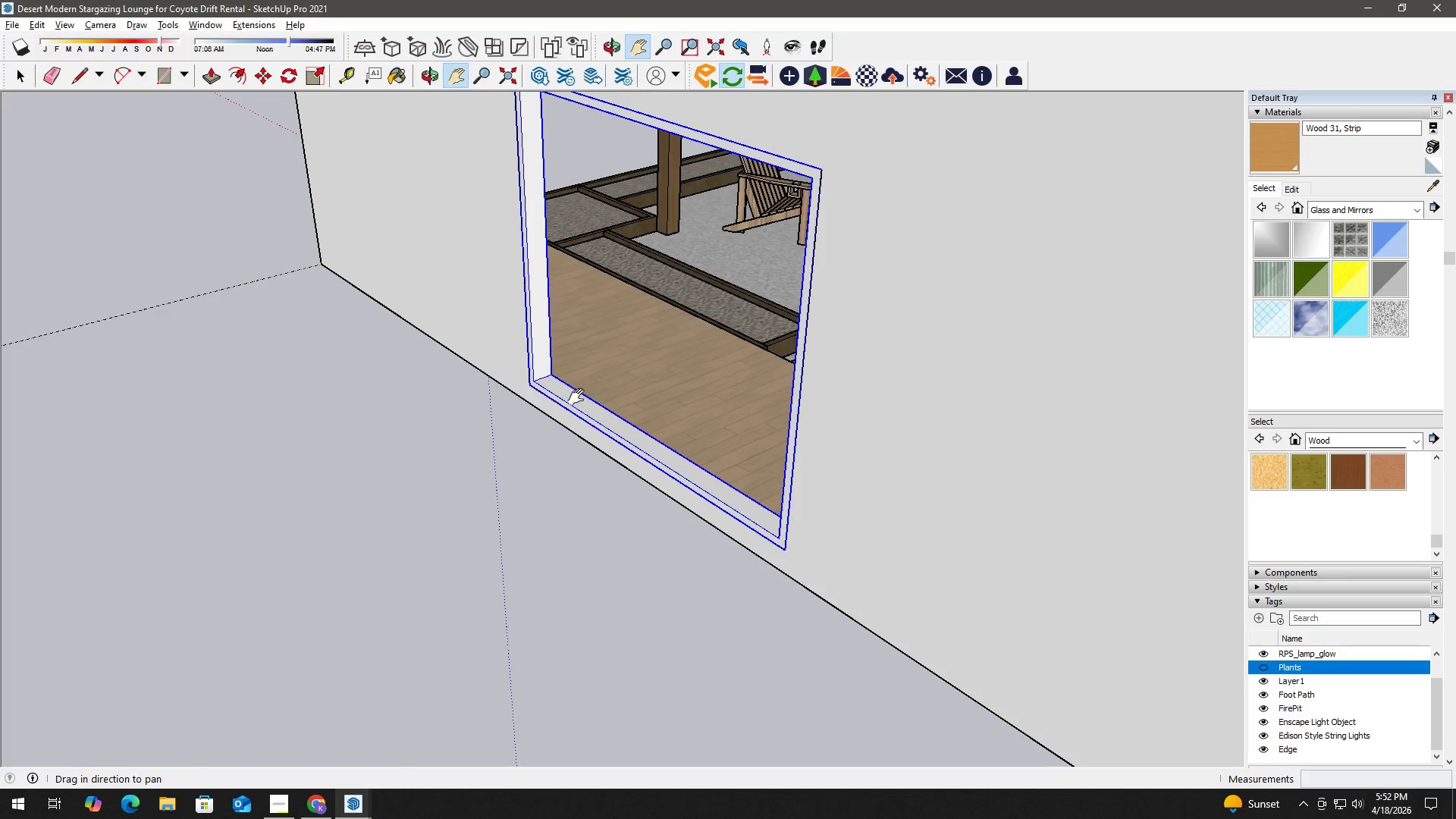 
key(Space)
 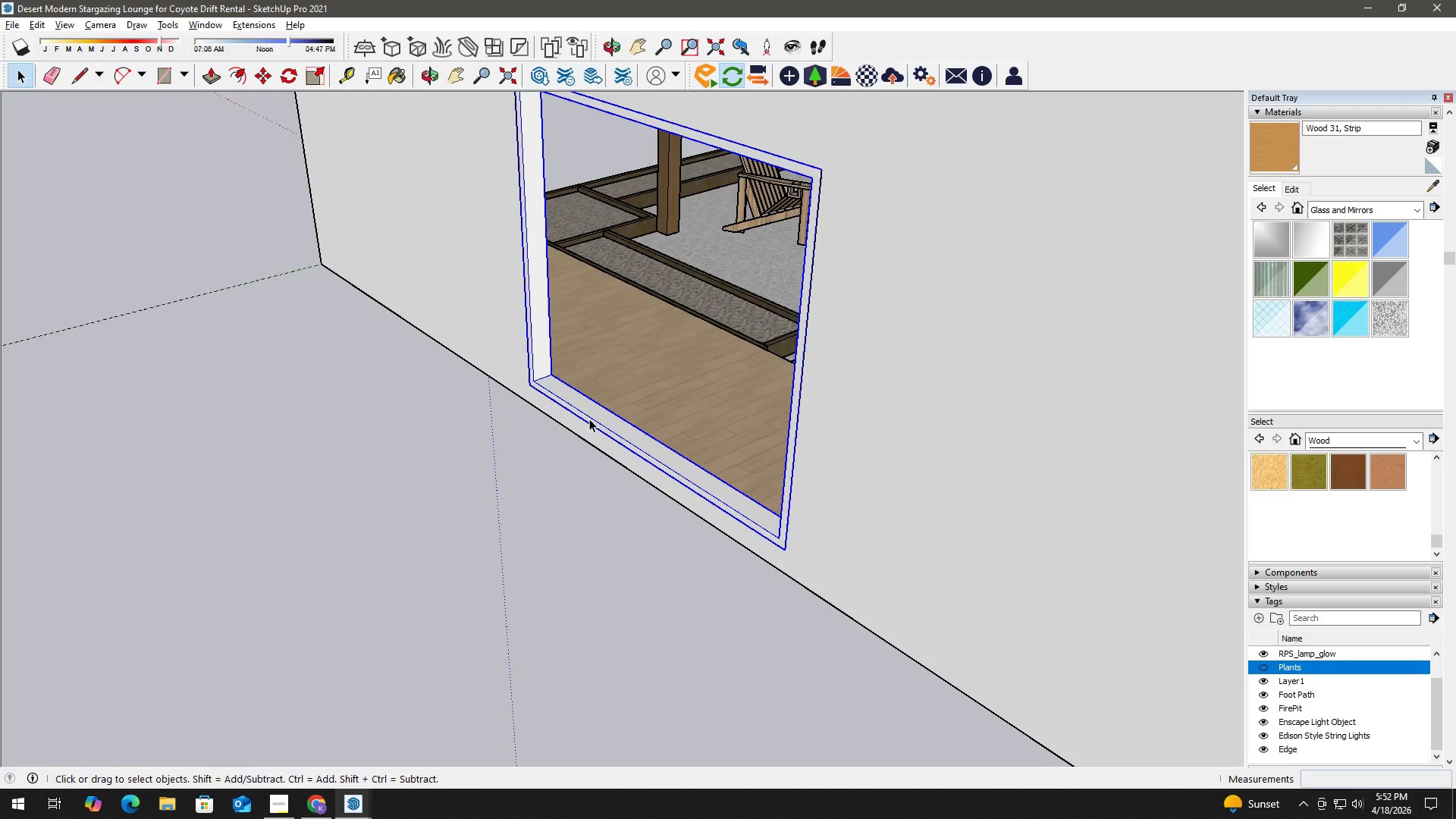 
key(B)
 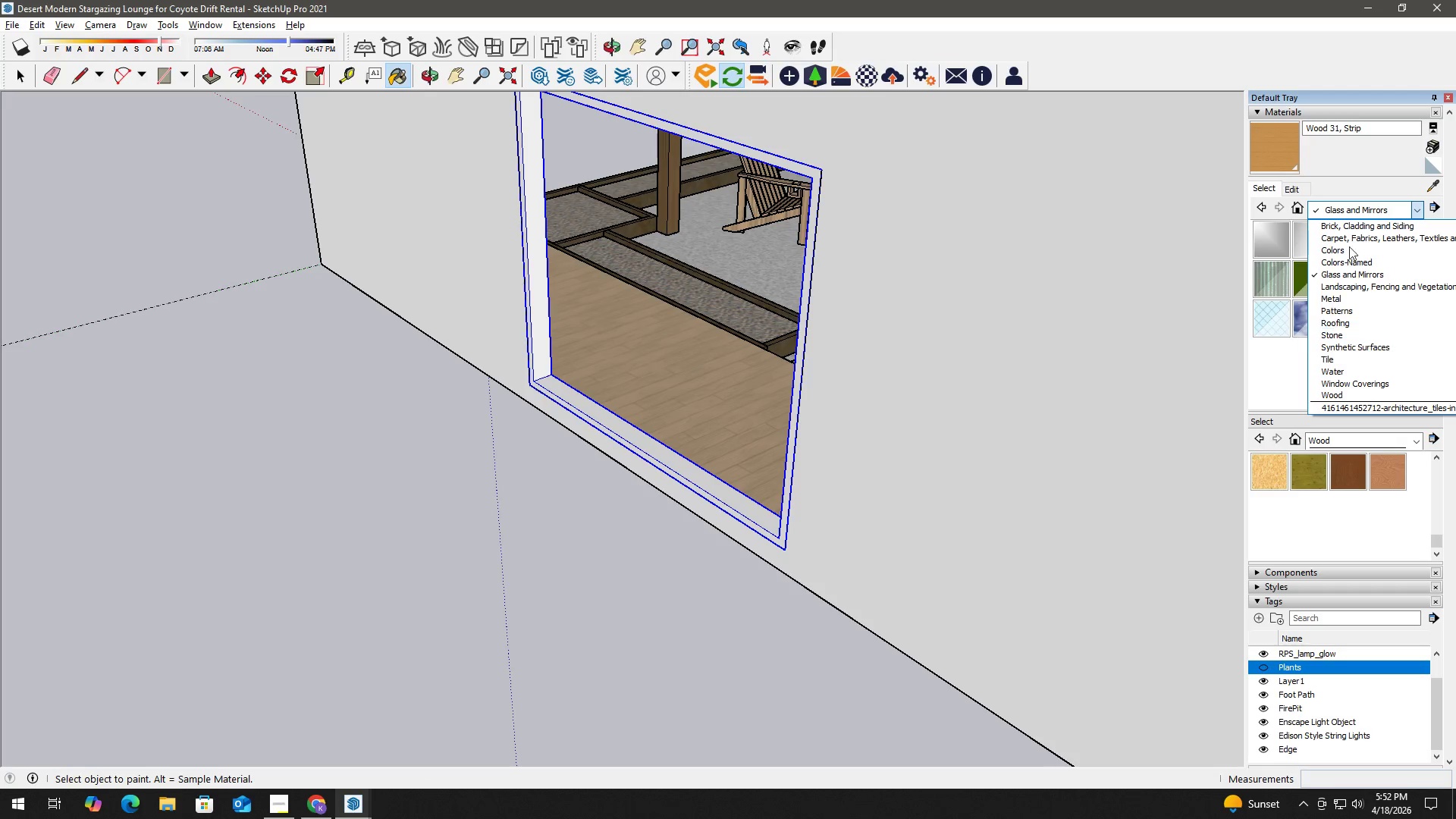 
left_click([1353, 246])
 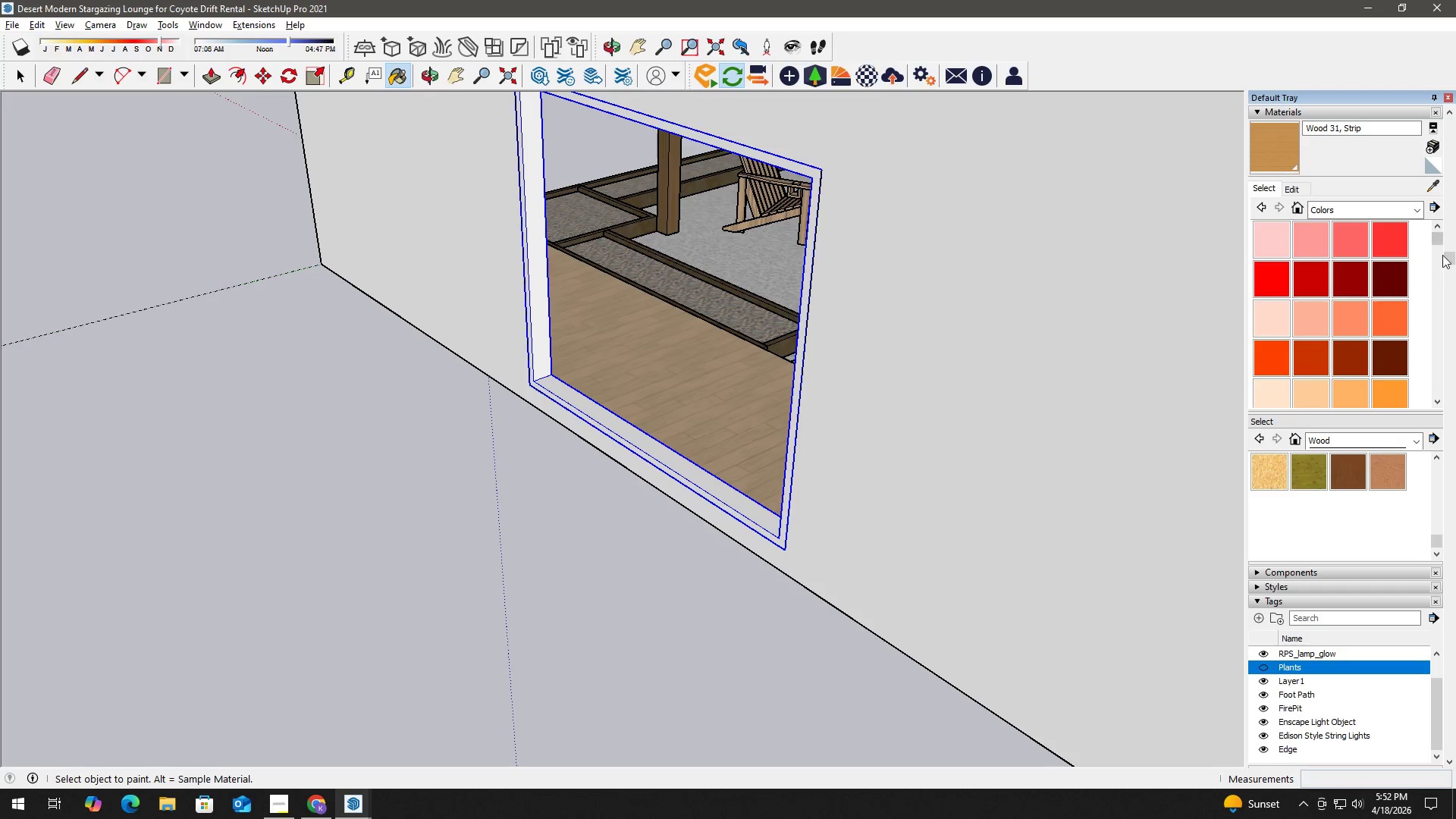 
left_click_drag(start_coordinate=[1437, 240], to_coordinate=[1423, 372])
 